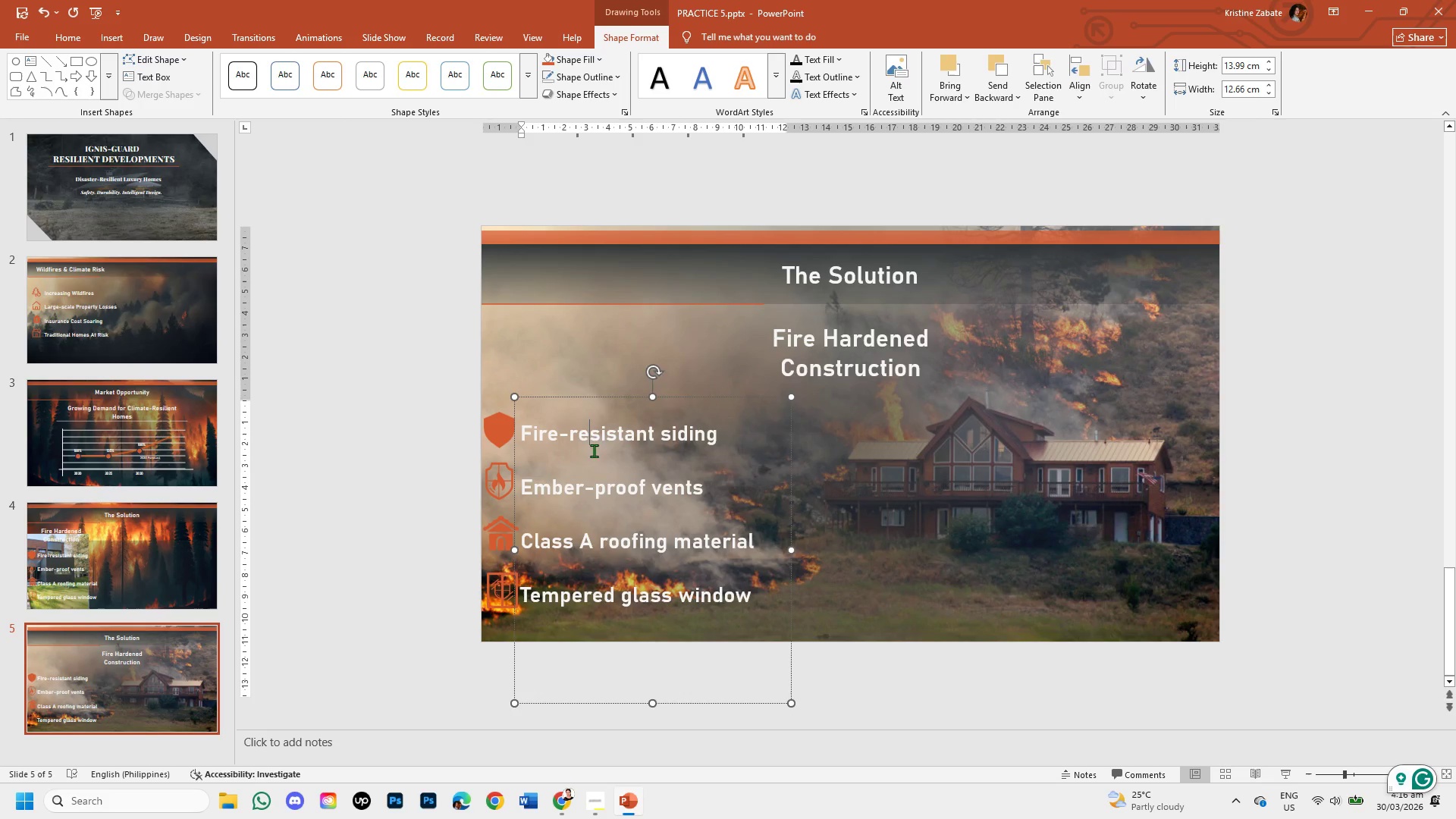 
left_click([598, 469])
 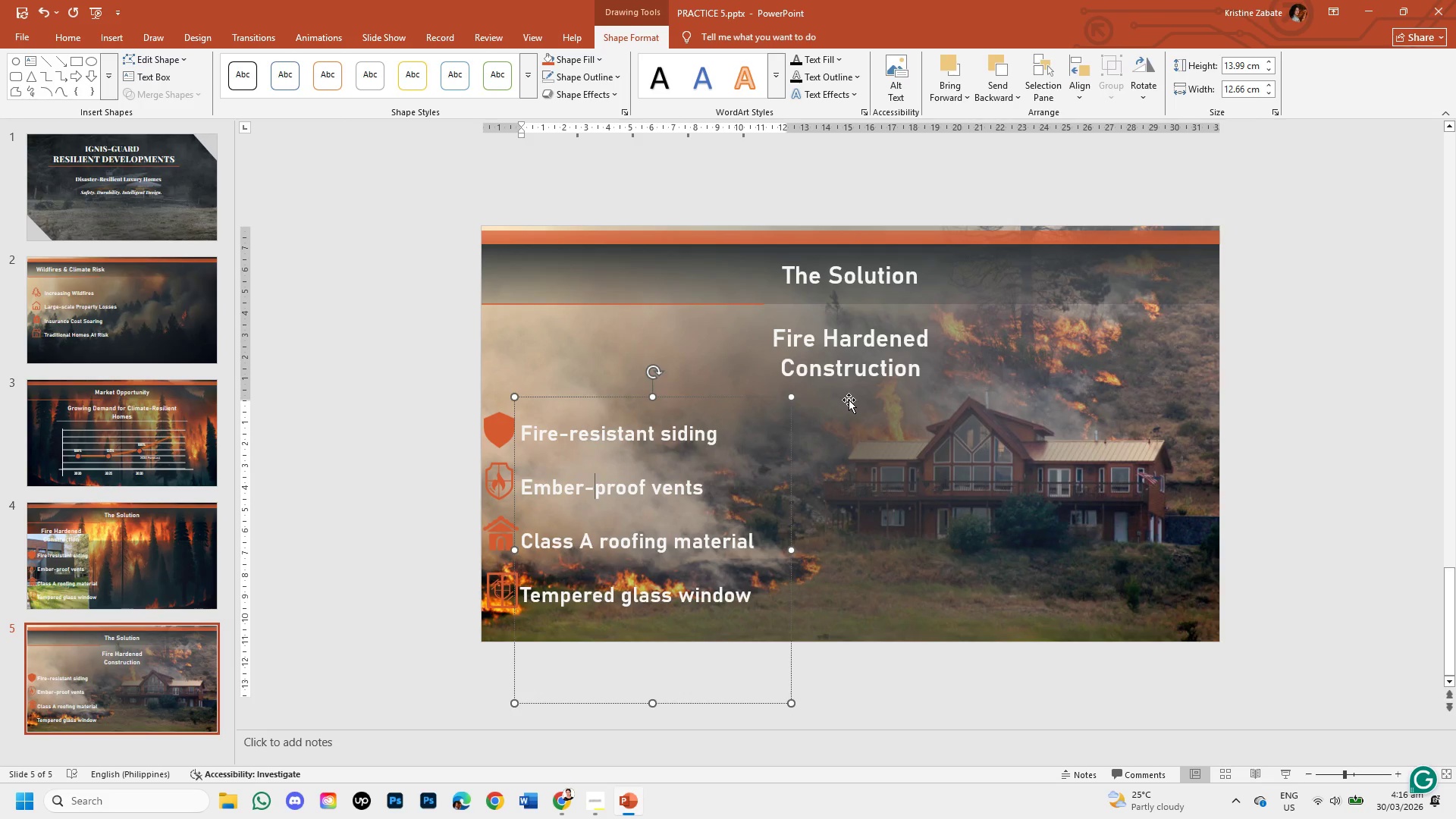 
wait(16.03)
 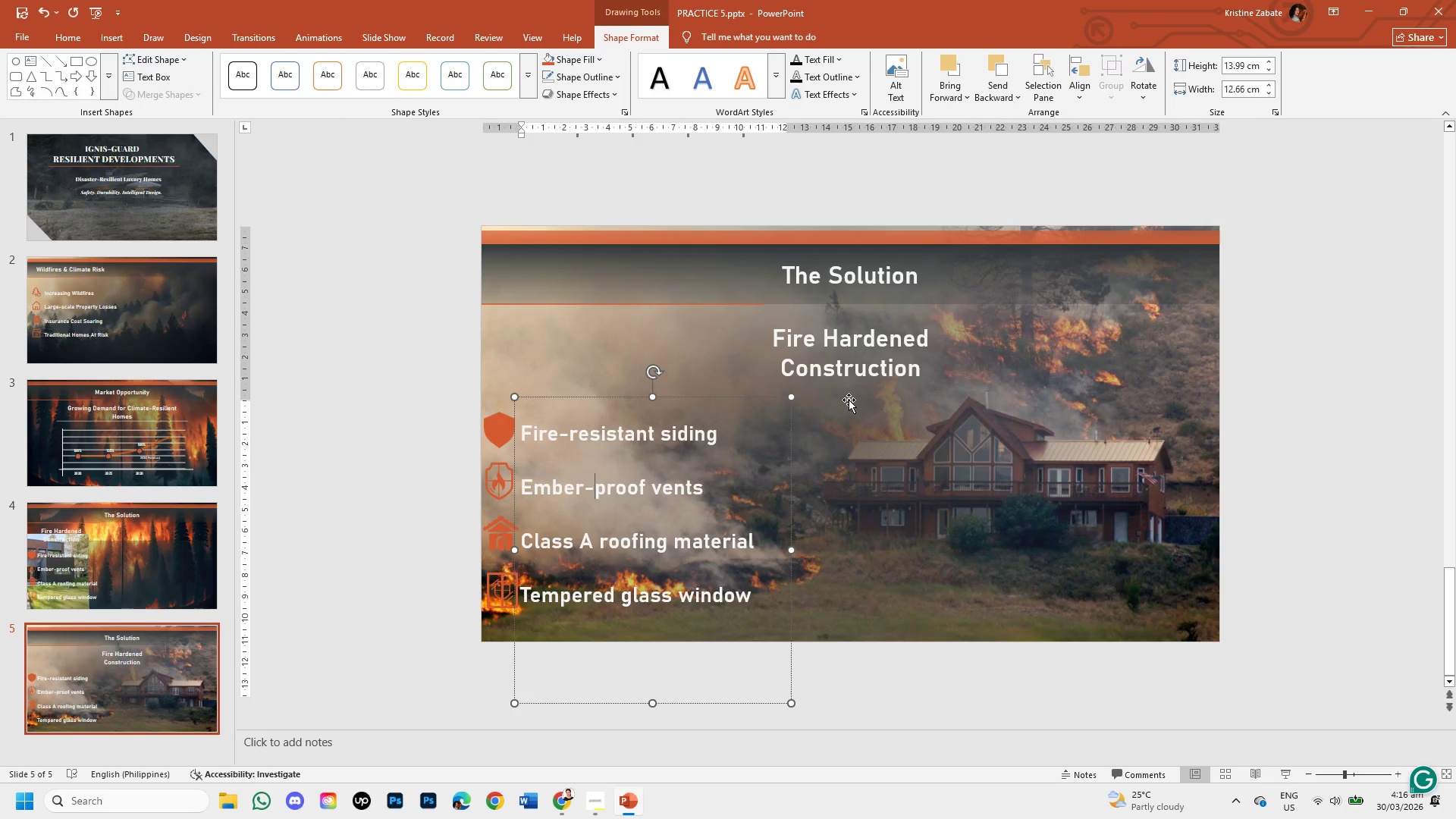 
left_click([594, 399])
 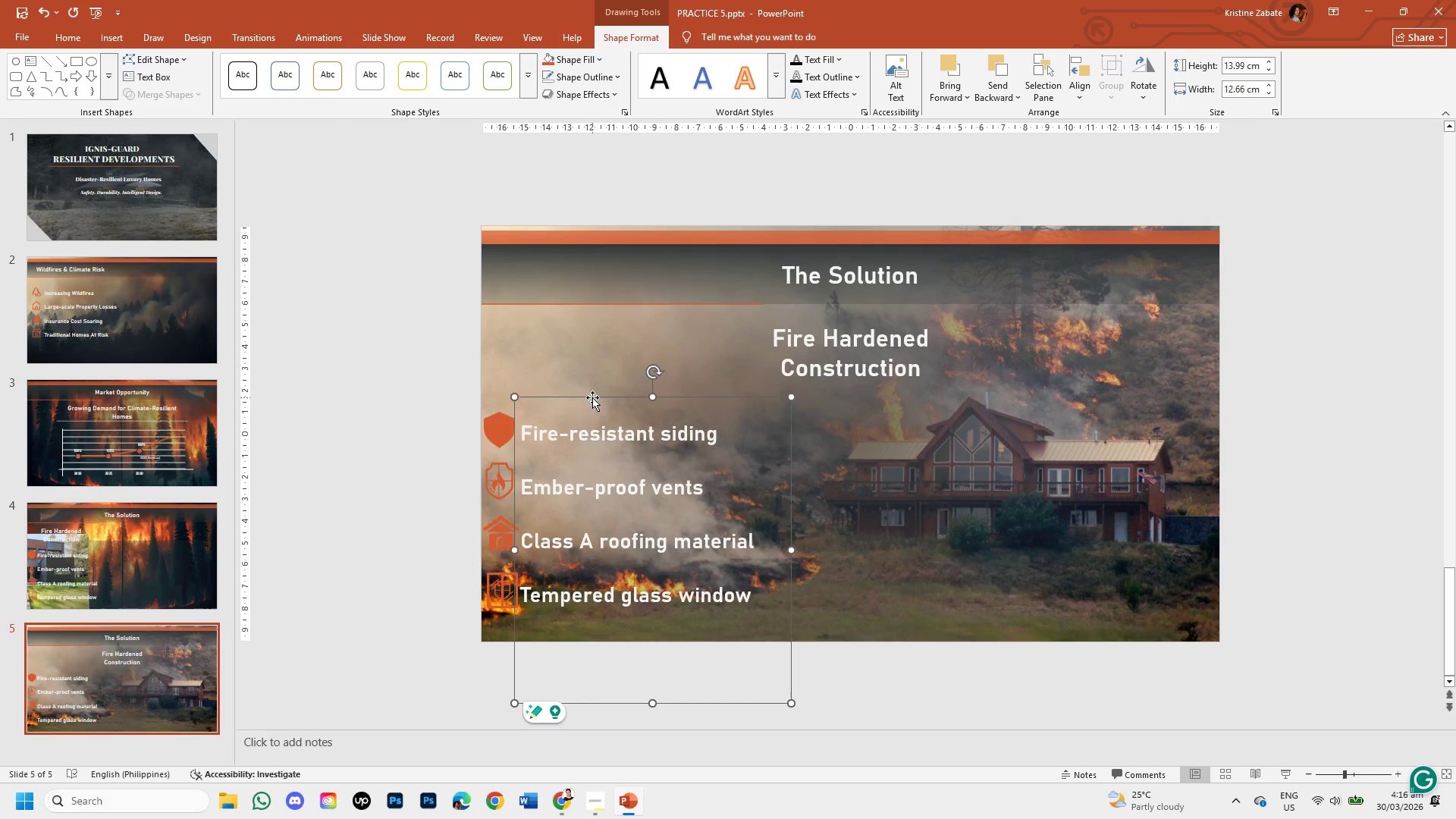 
left_click_drag(start_coordinate=[592, 397], to_coordinate=[838, 396])
 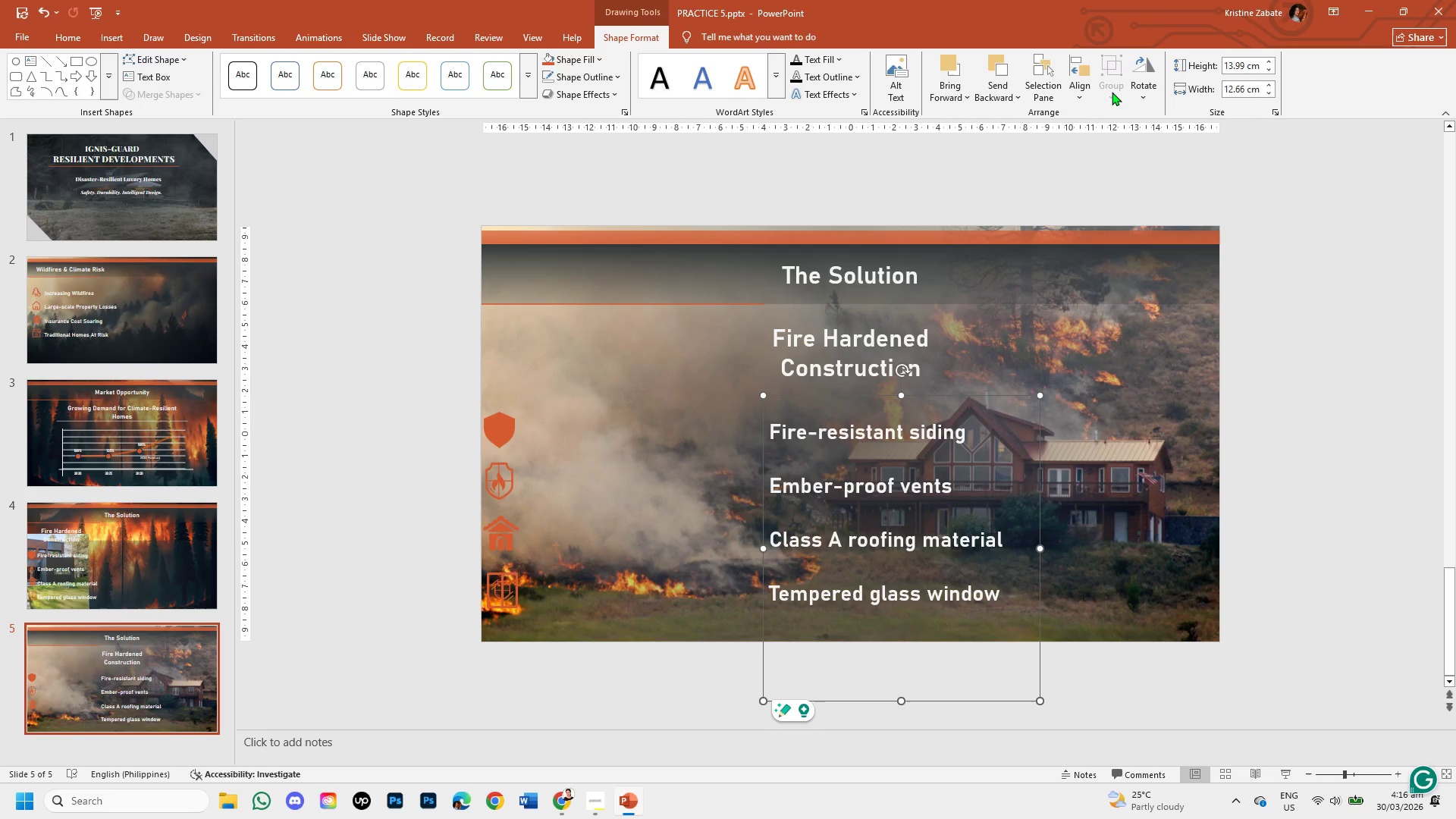 
left_click([1078, 92])
 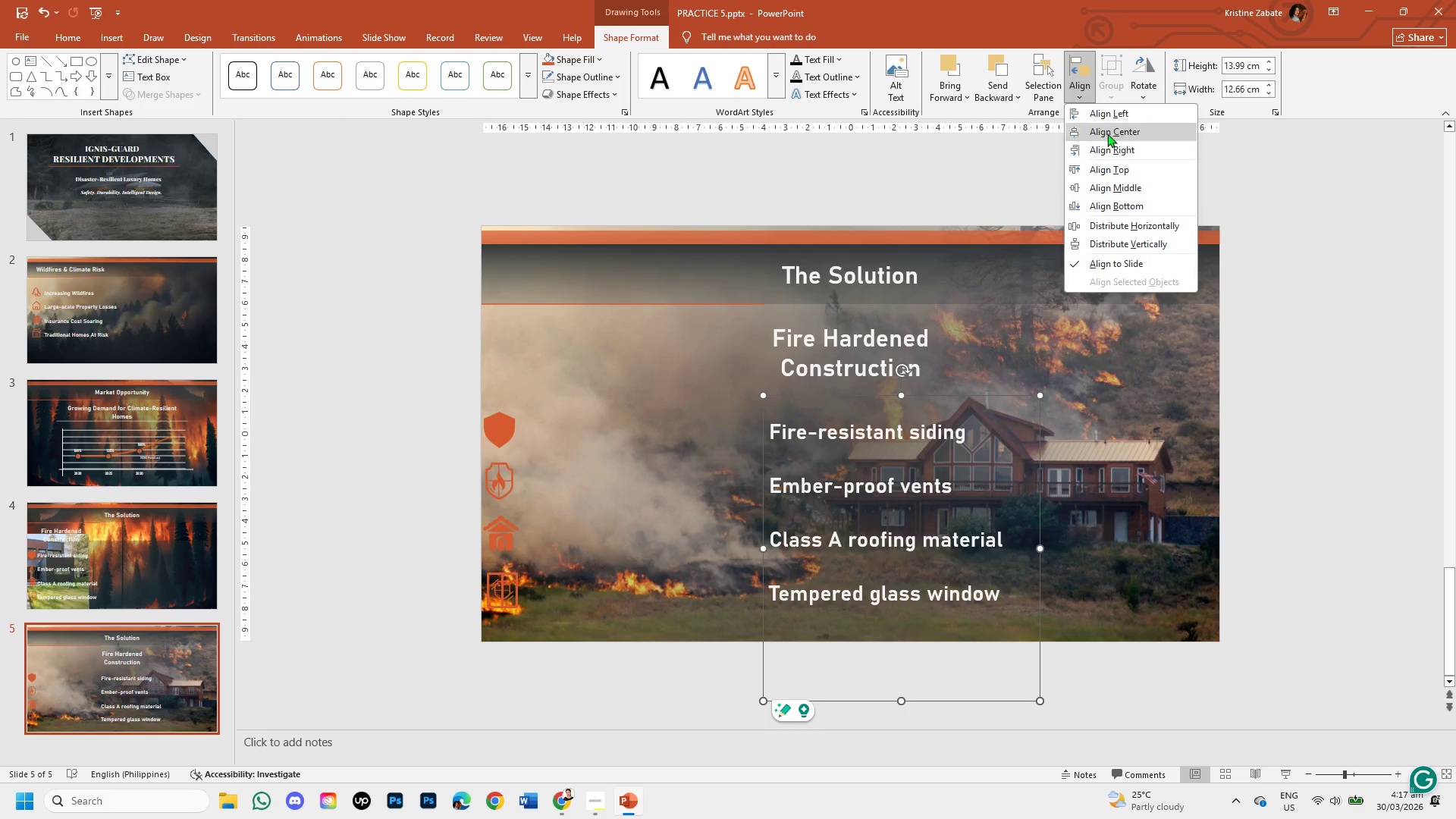 
left_click([1110, 131])
 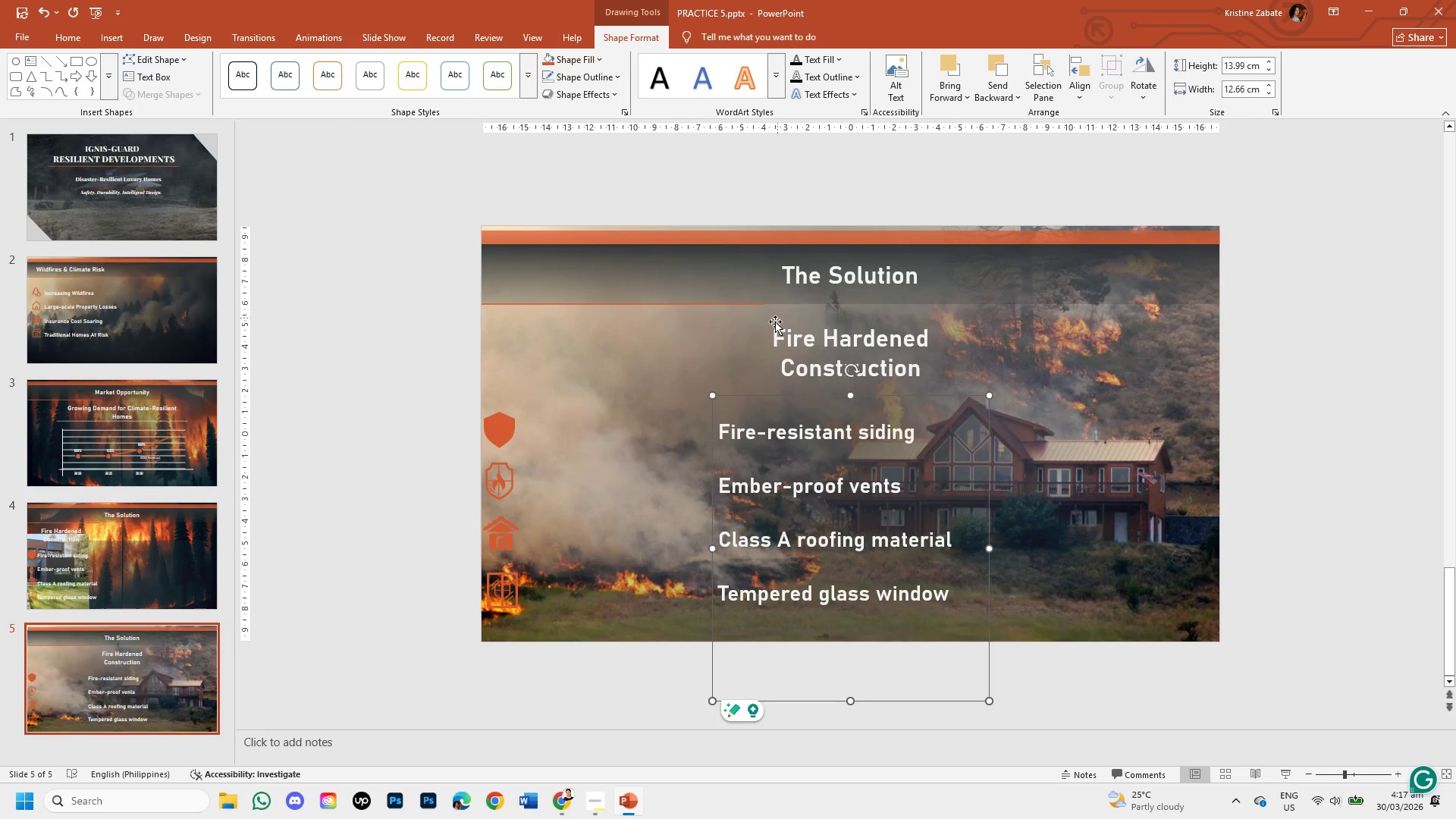 
left_click([780, 340])
 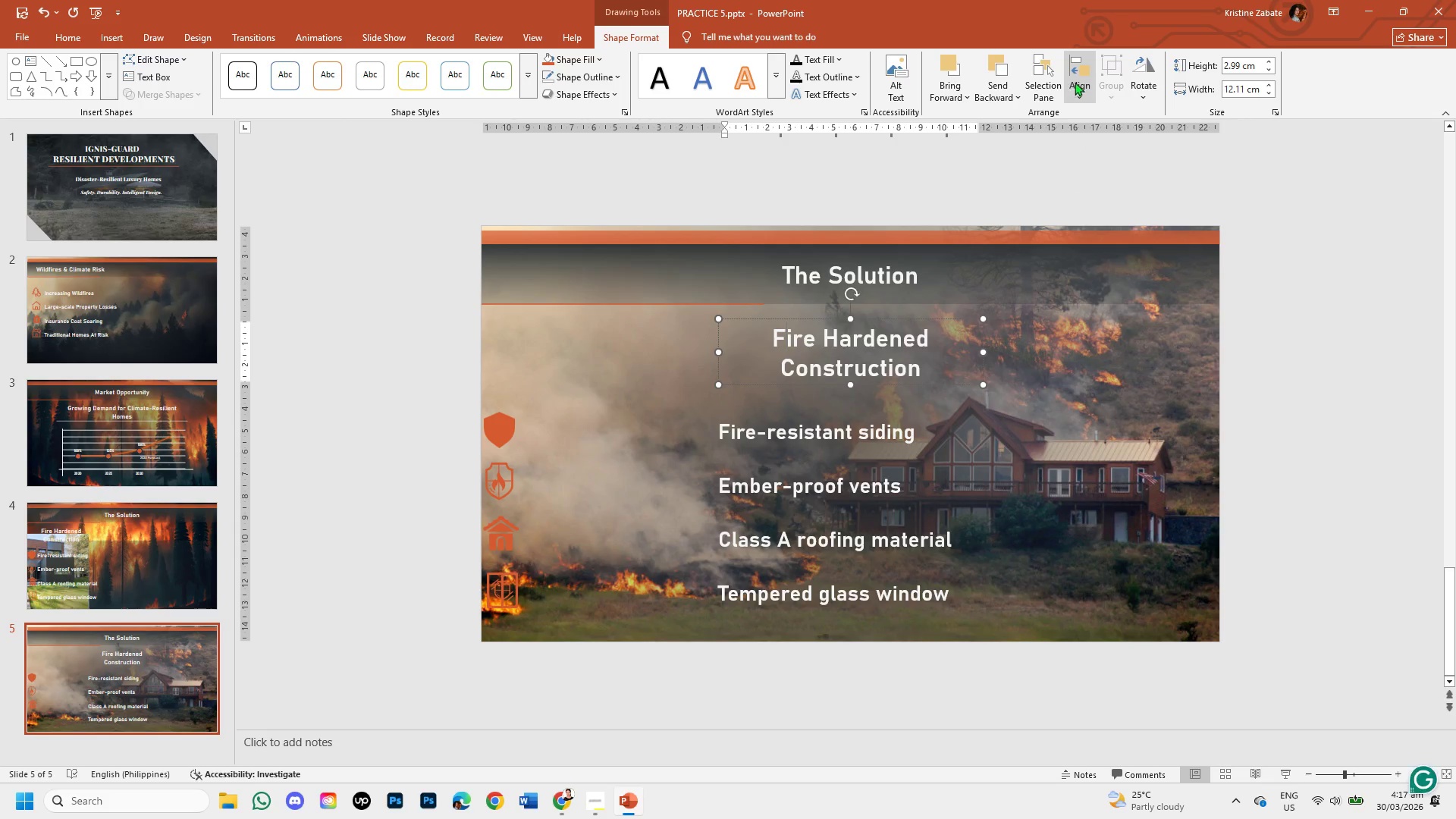 
left_click([1084, 92])
 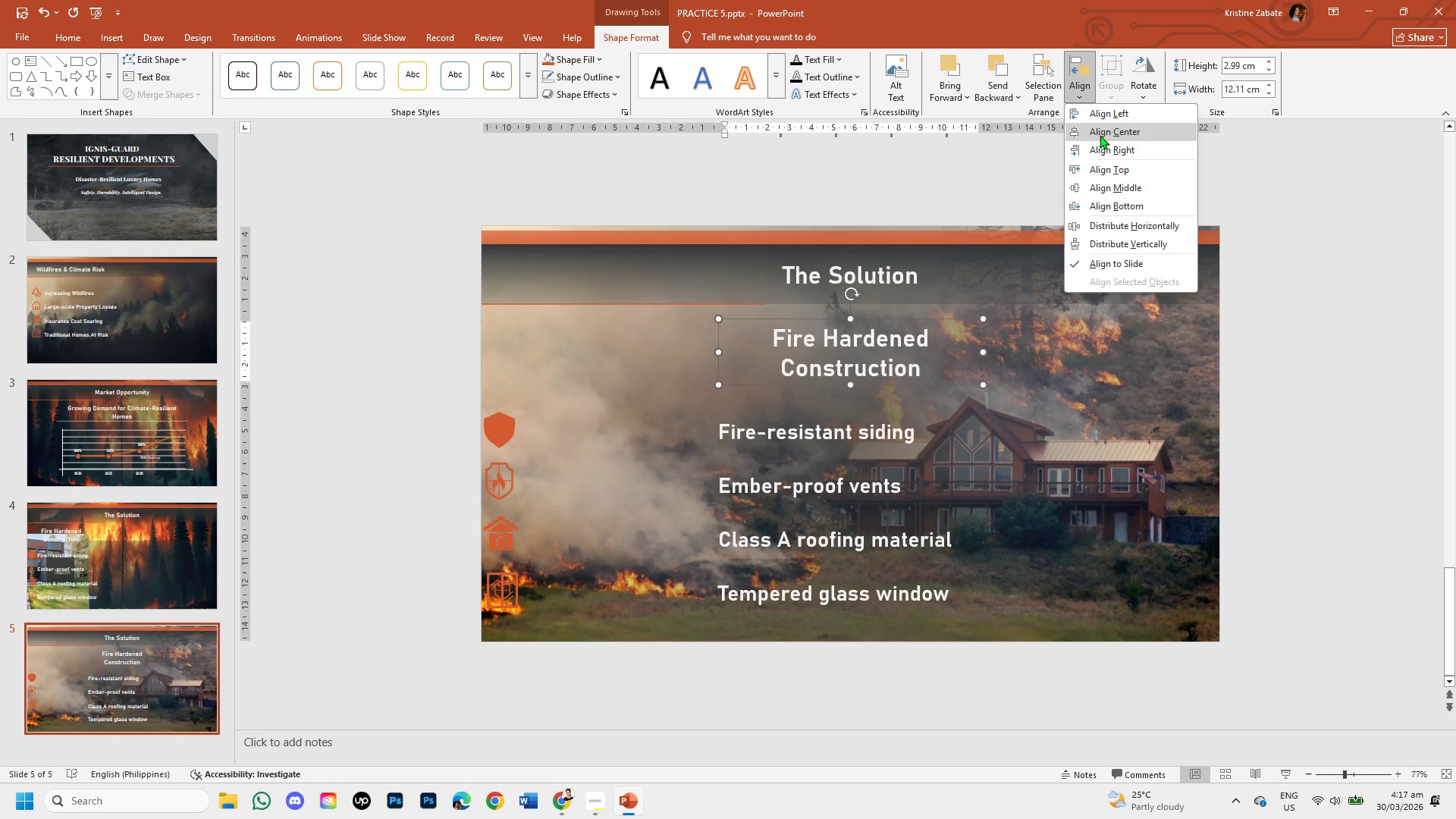 
left_click([1100, 135])
 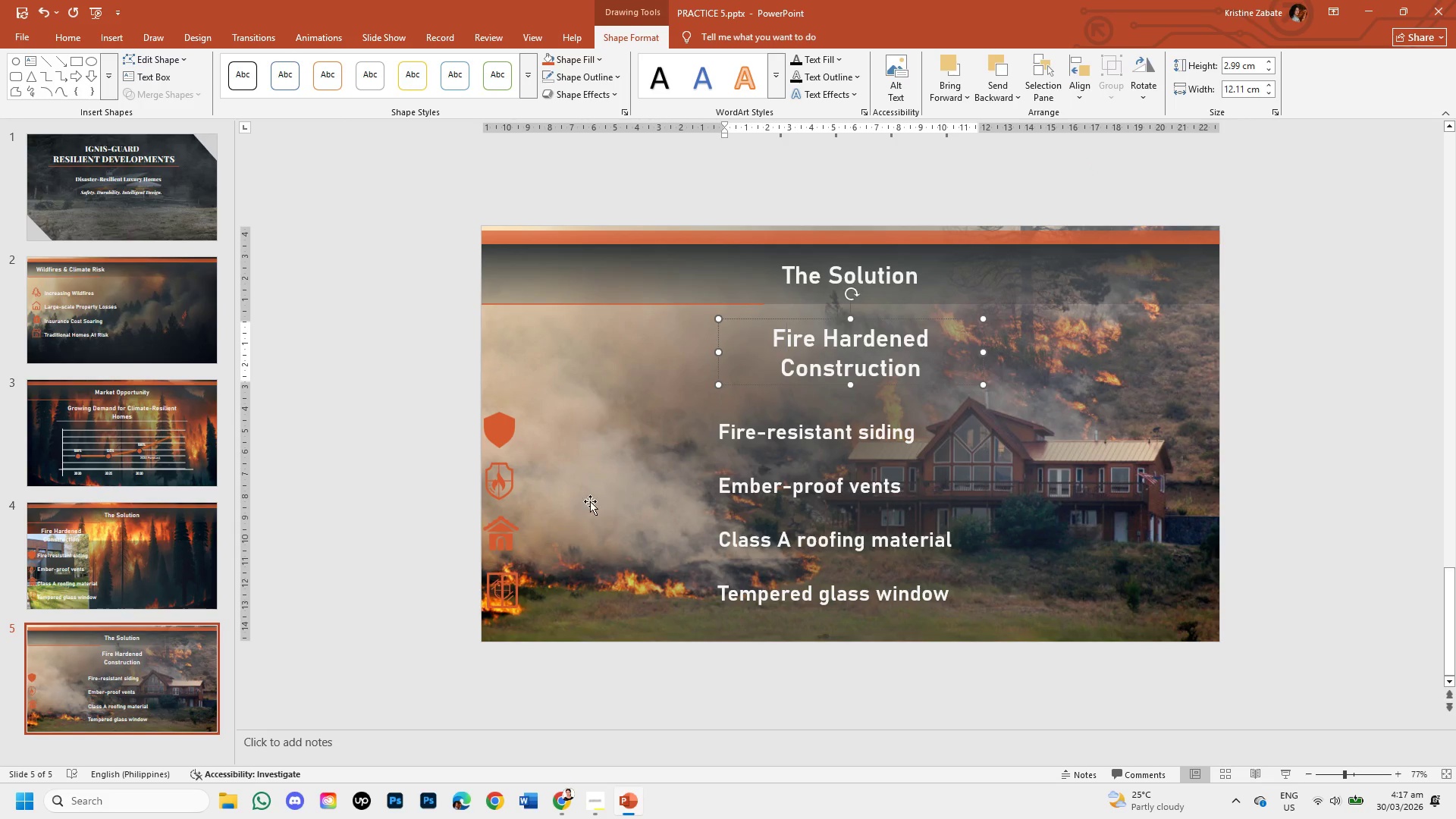 
left_click([559, 481])
 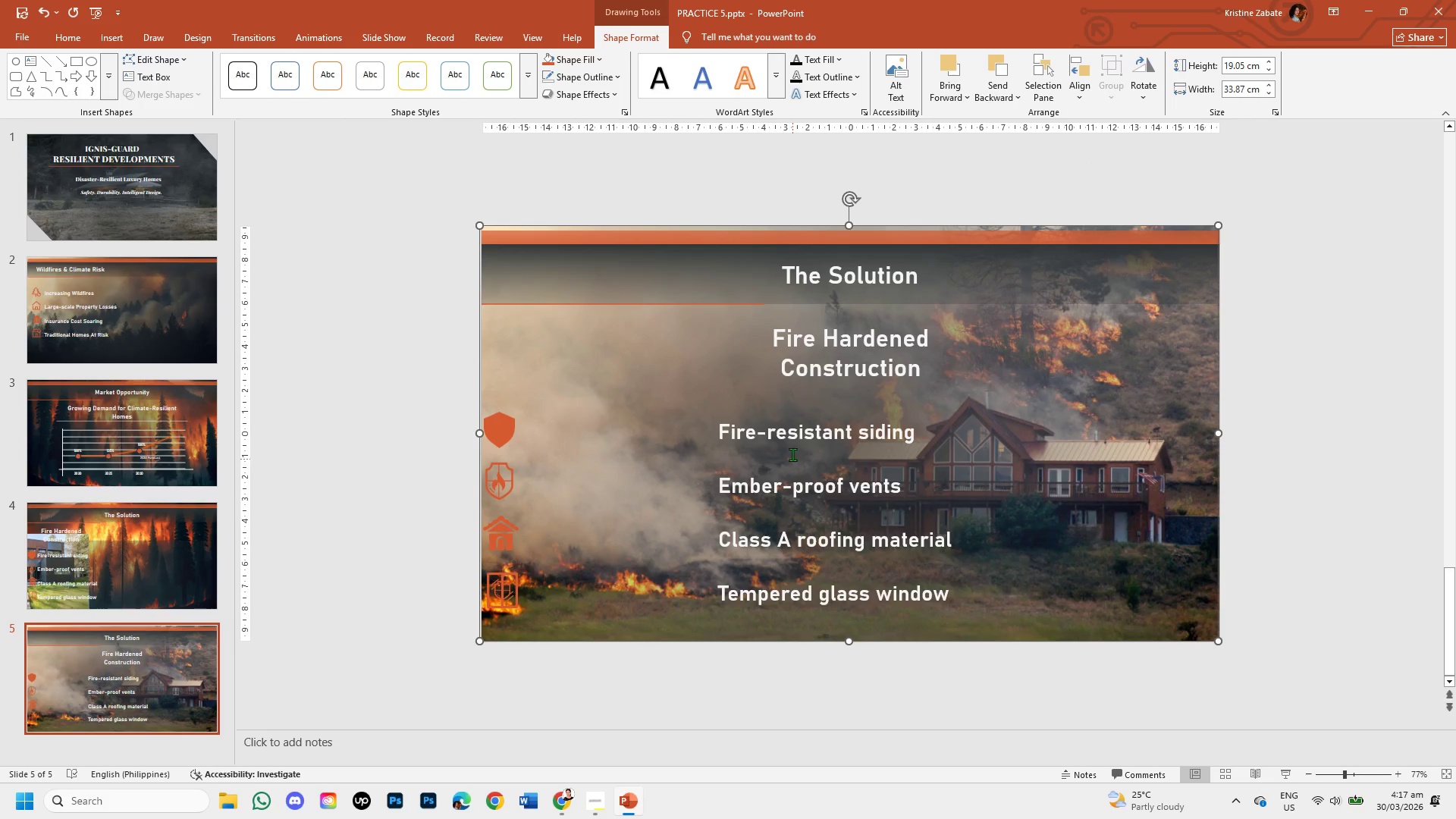 
left_click([792, 441])
 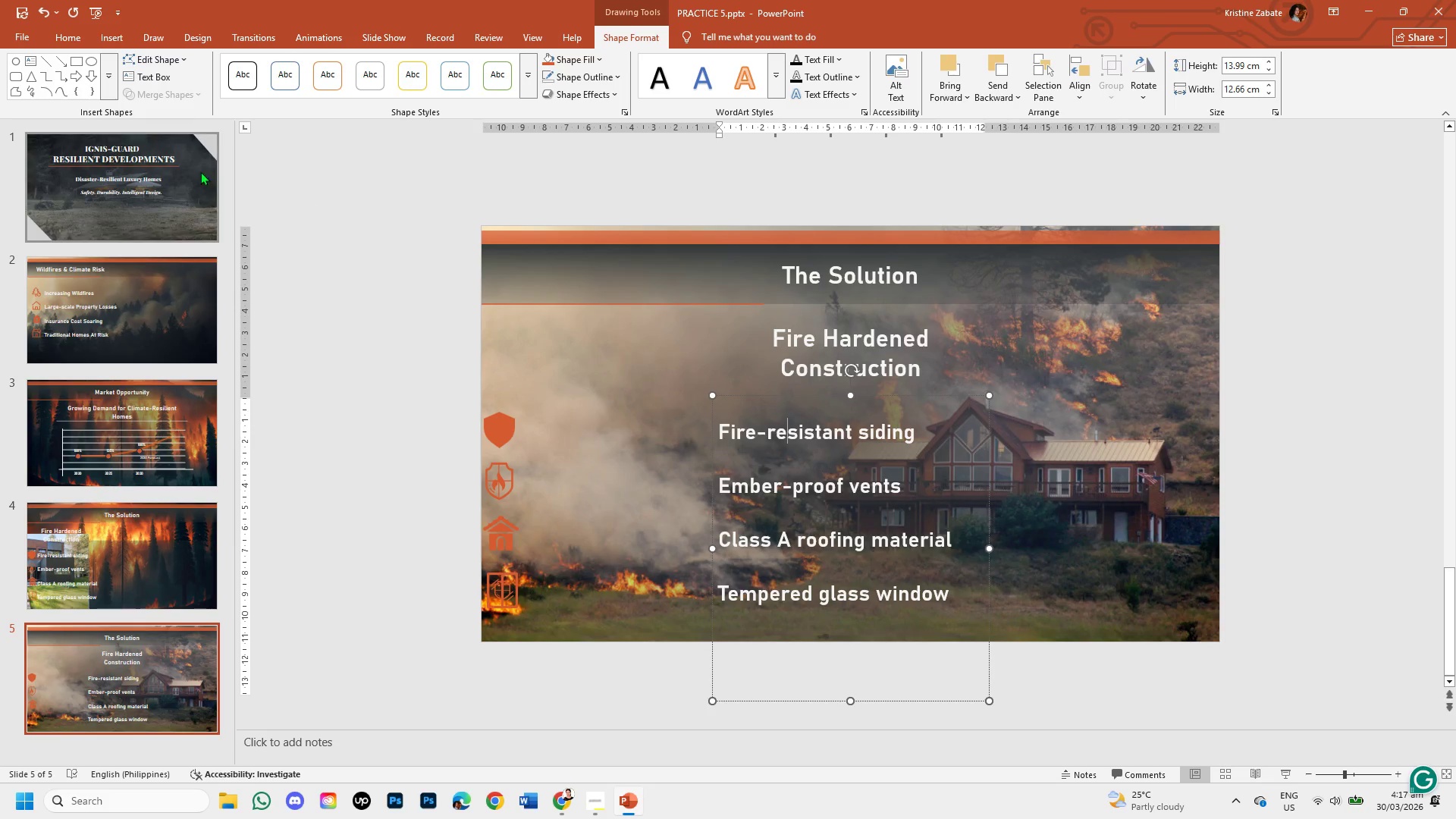 
left_click([108, 29])
 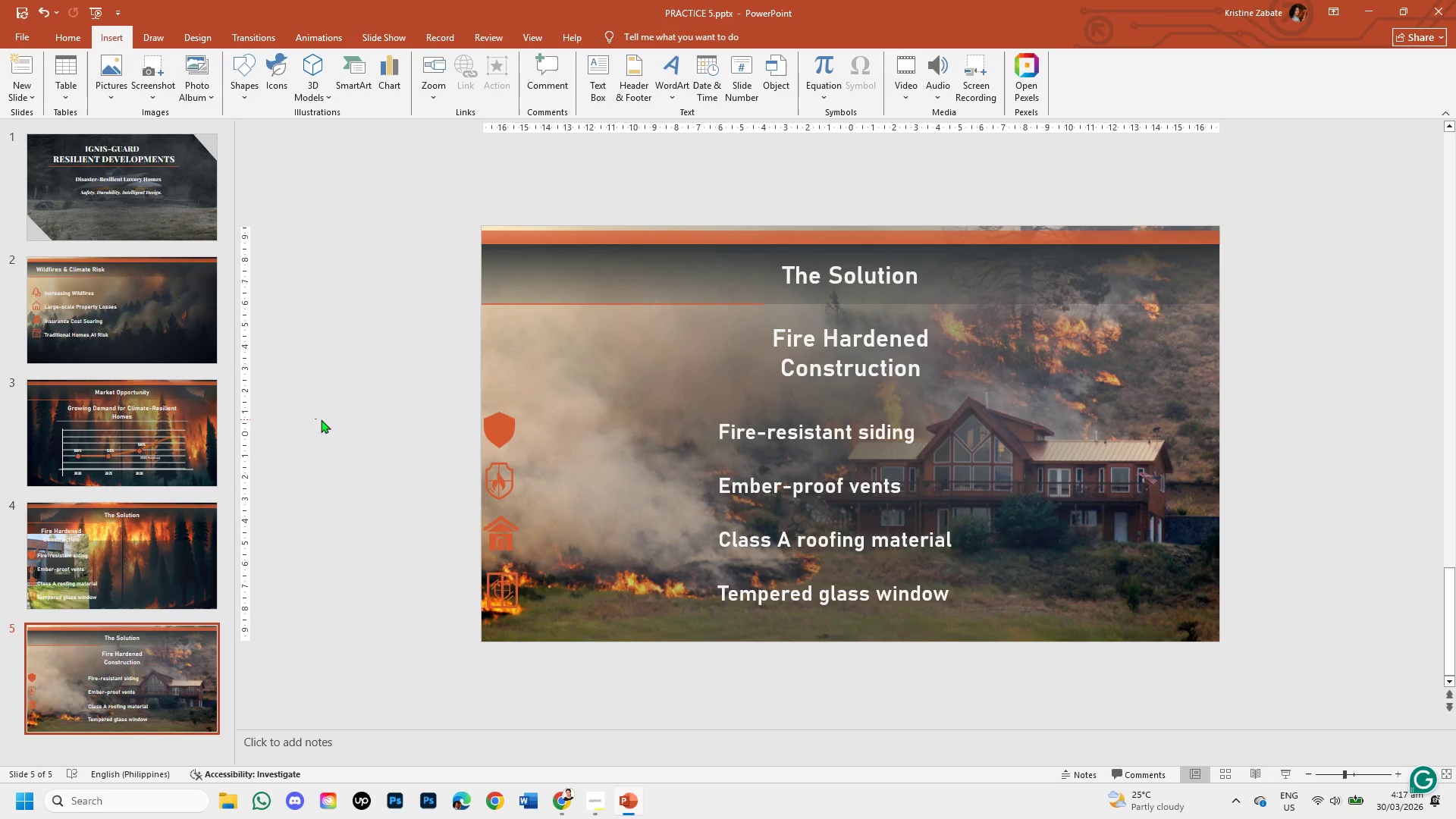 
left_click([720, 428])
 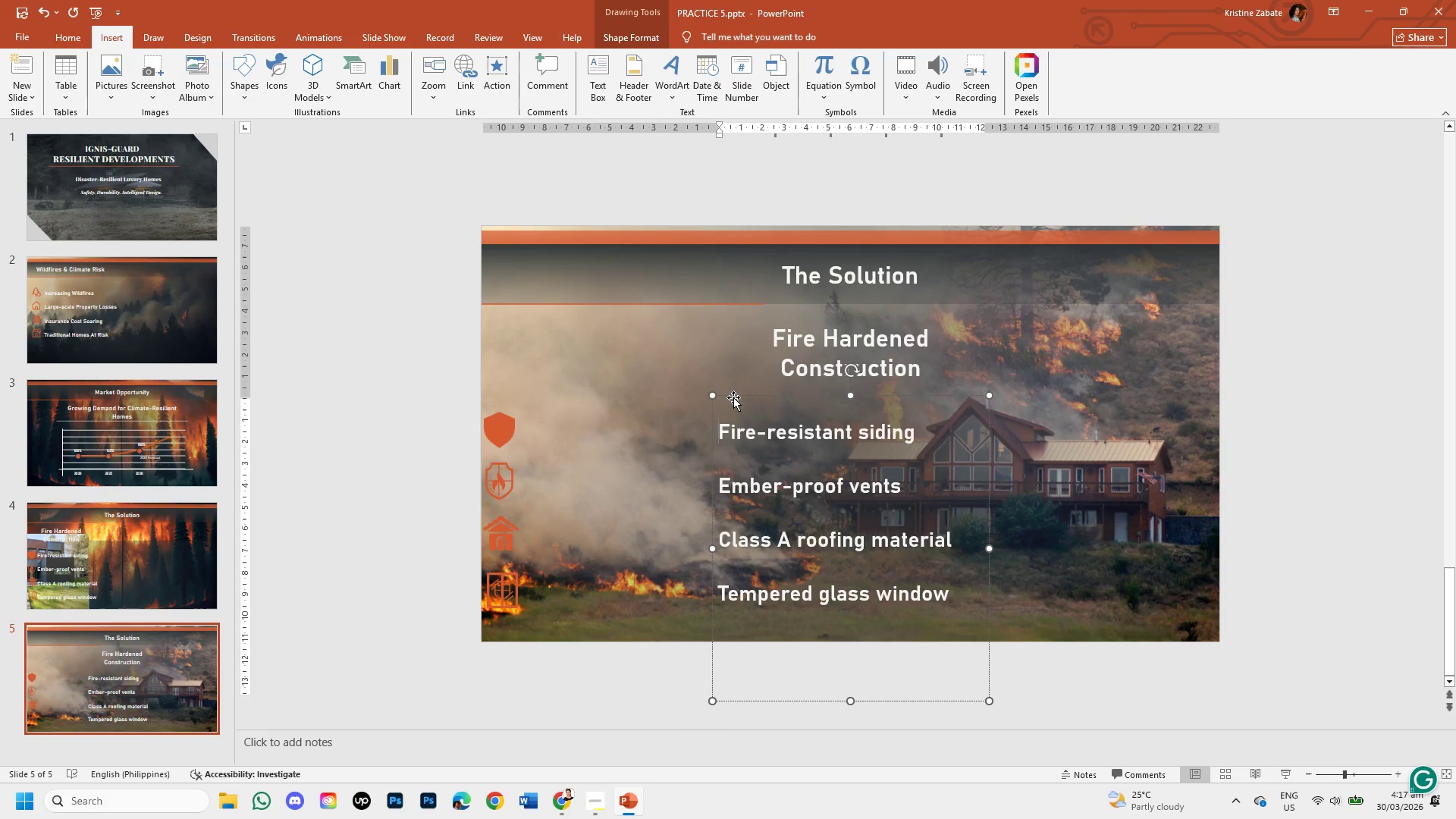 
left_click_drag(start_coordinate=[733, 397], to_coordinate=[788, 397])
 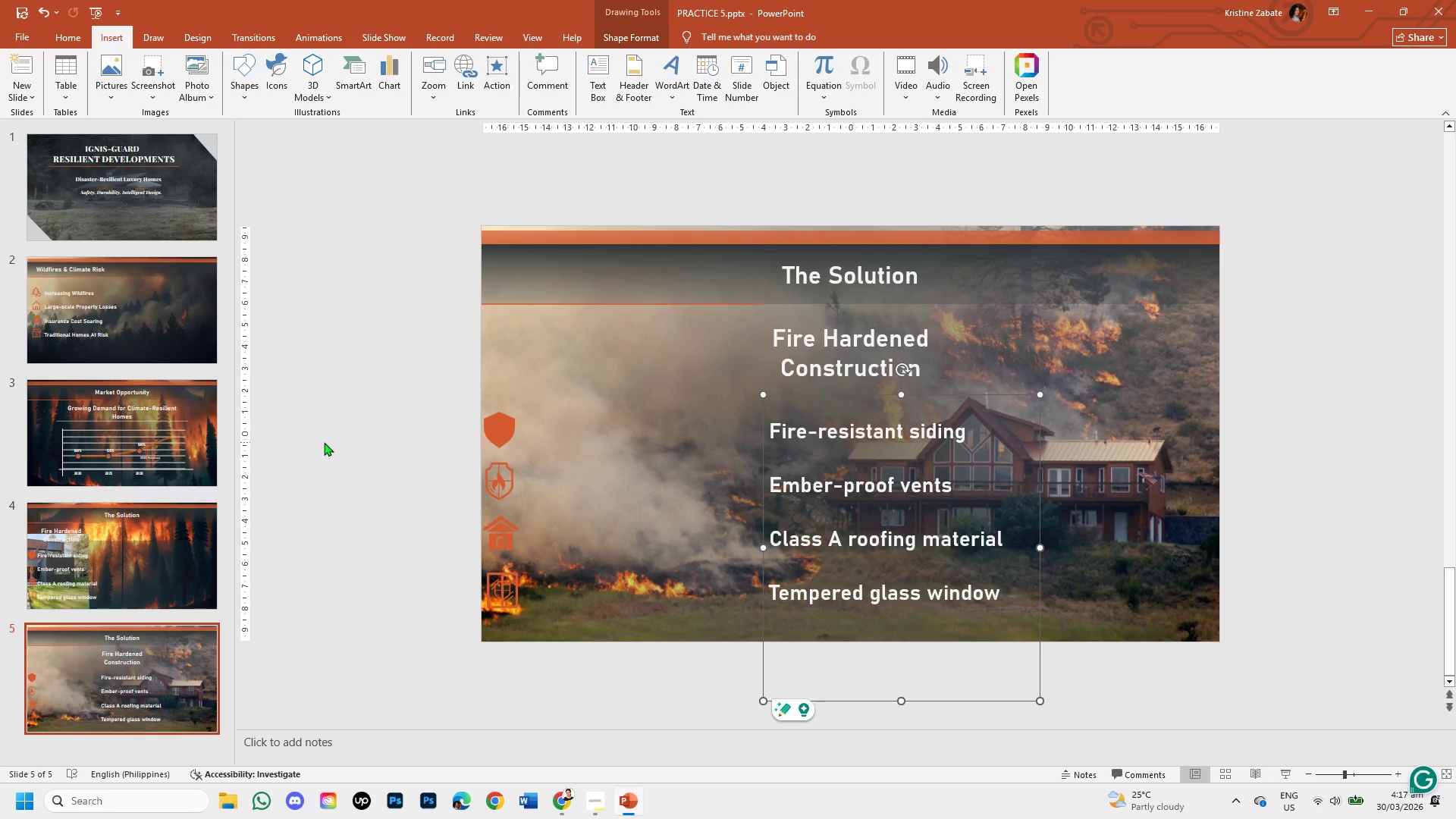 
left_click([324, 442])
 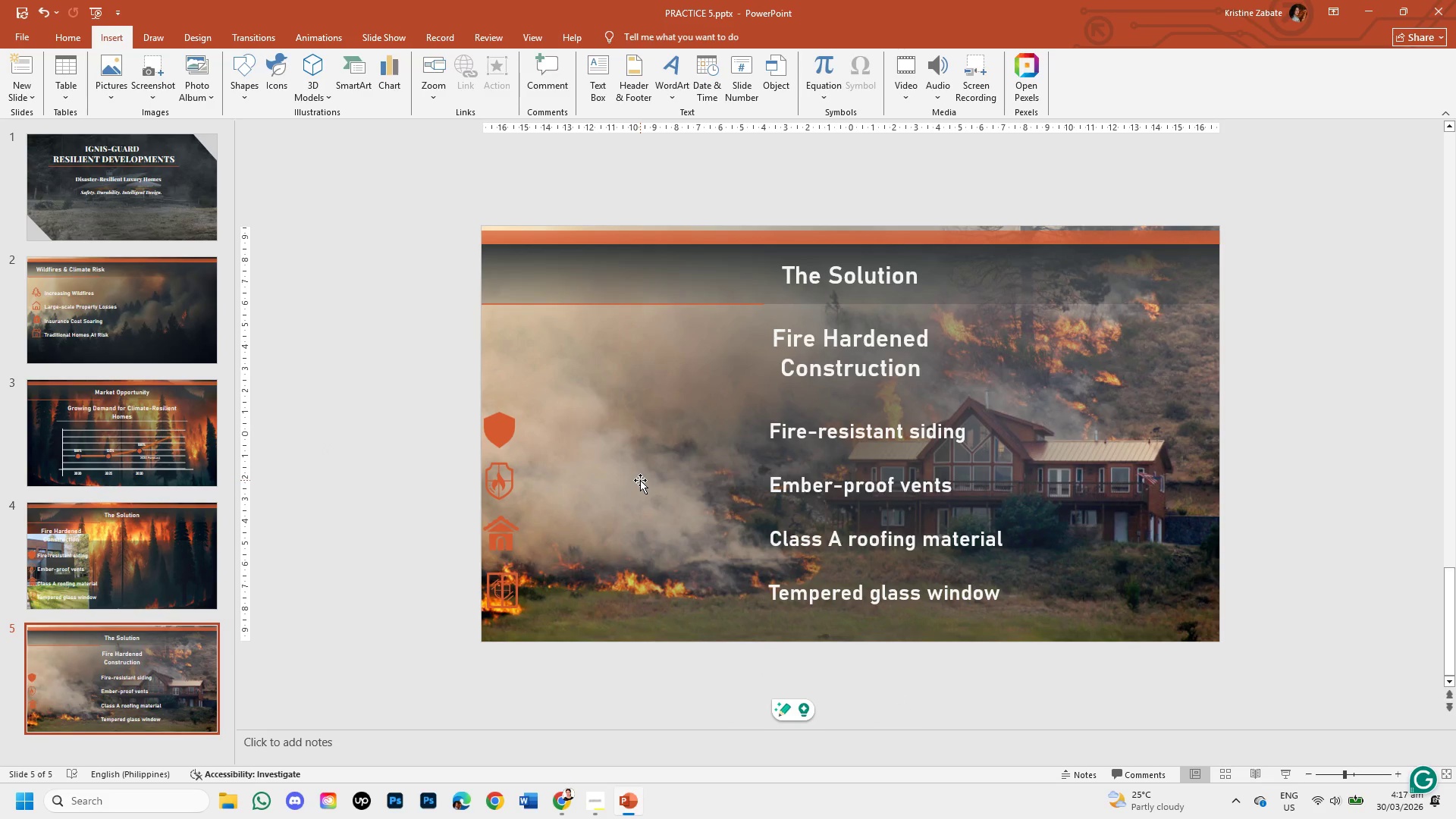 
wait(5.25)
 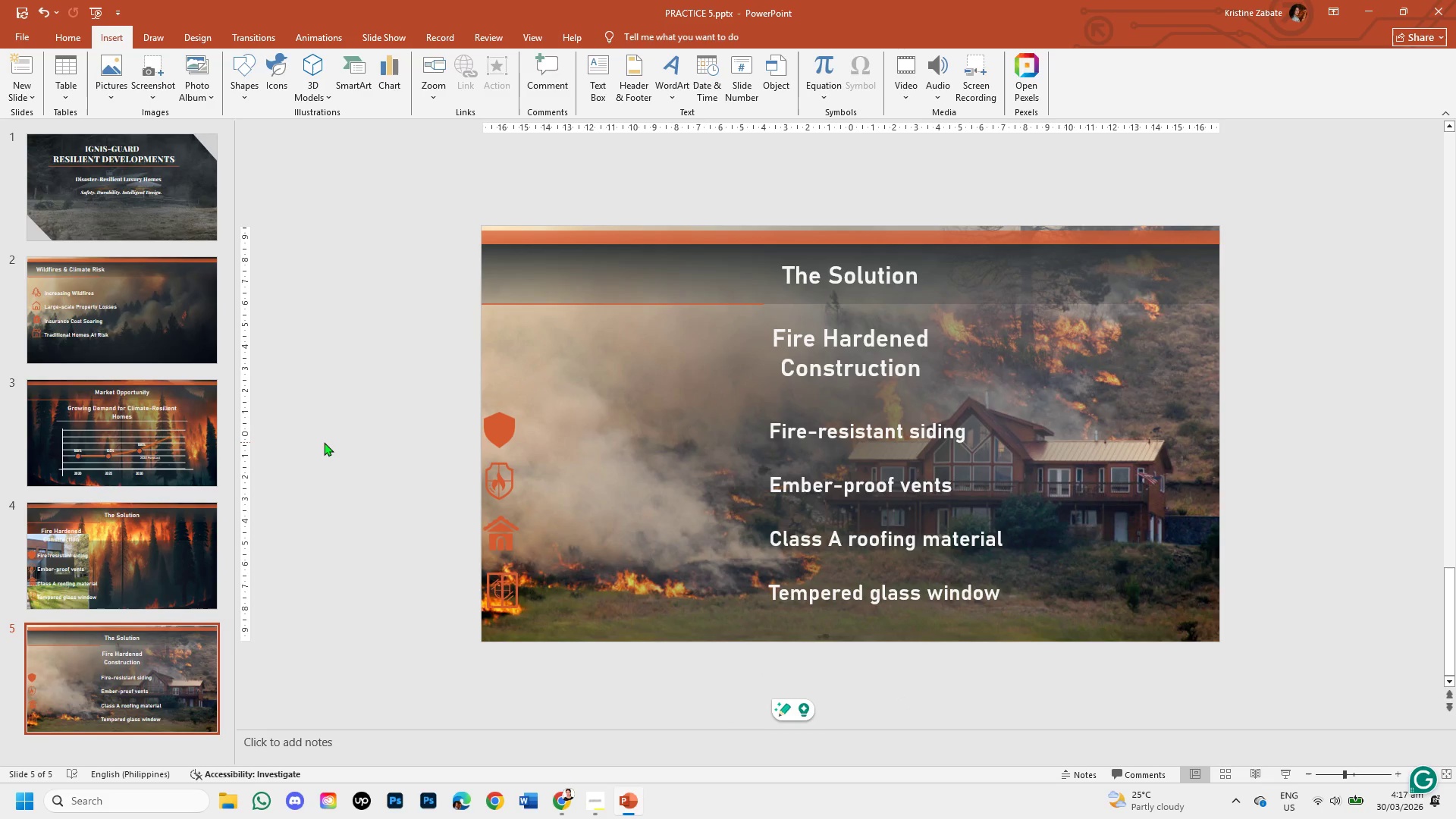 
left_click([799, 438])
 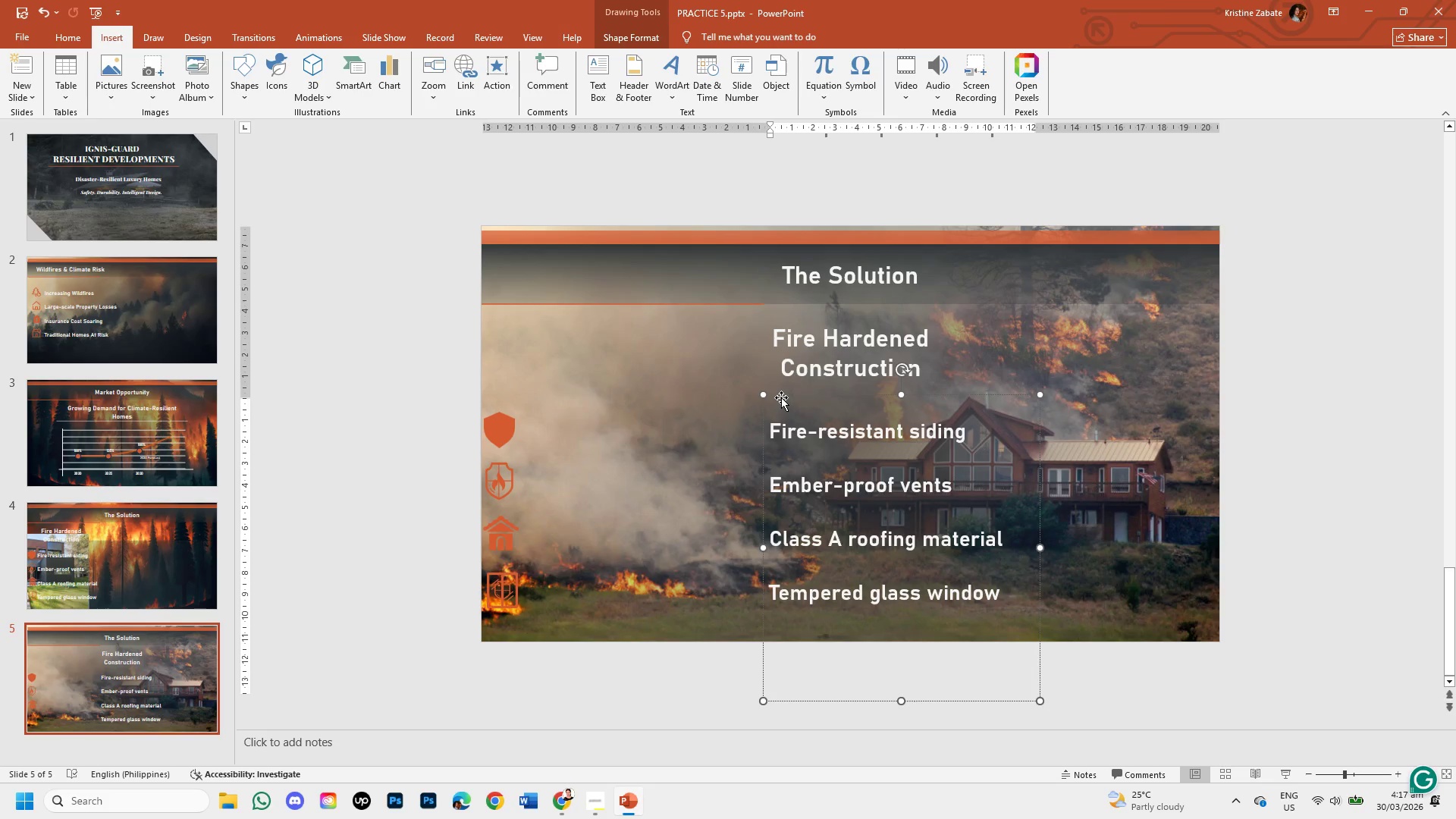 
key(Control+Z)
 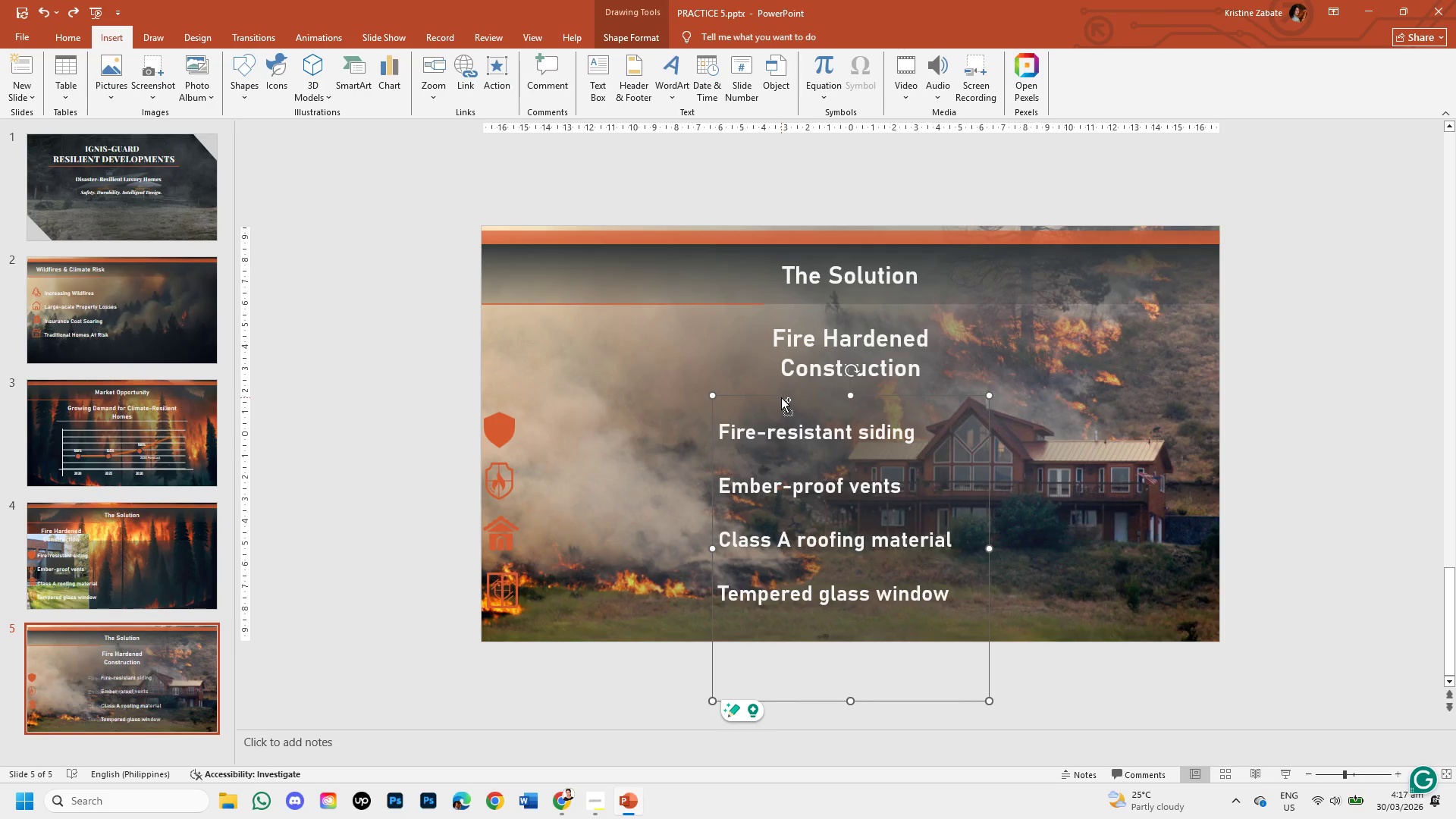 
key(Control+Z)
 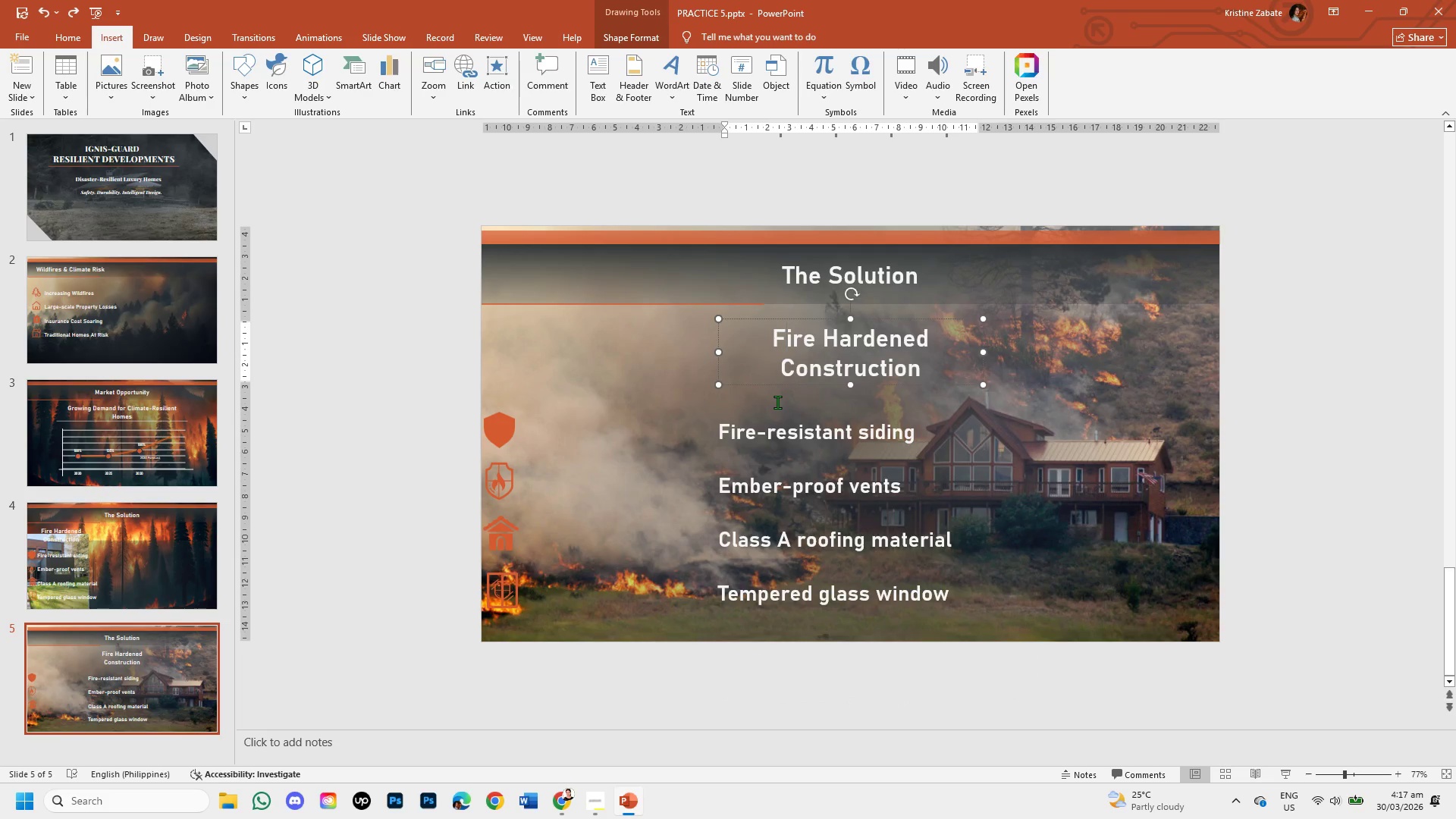 
key(Control+Z)
 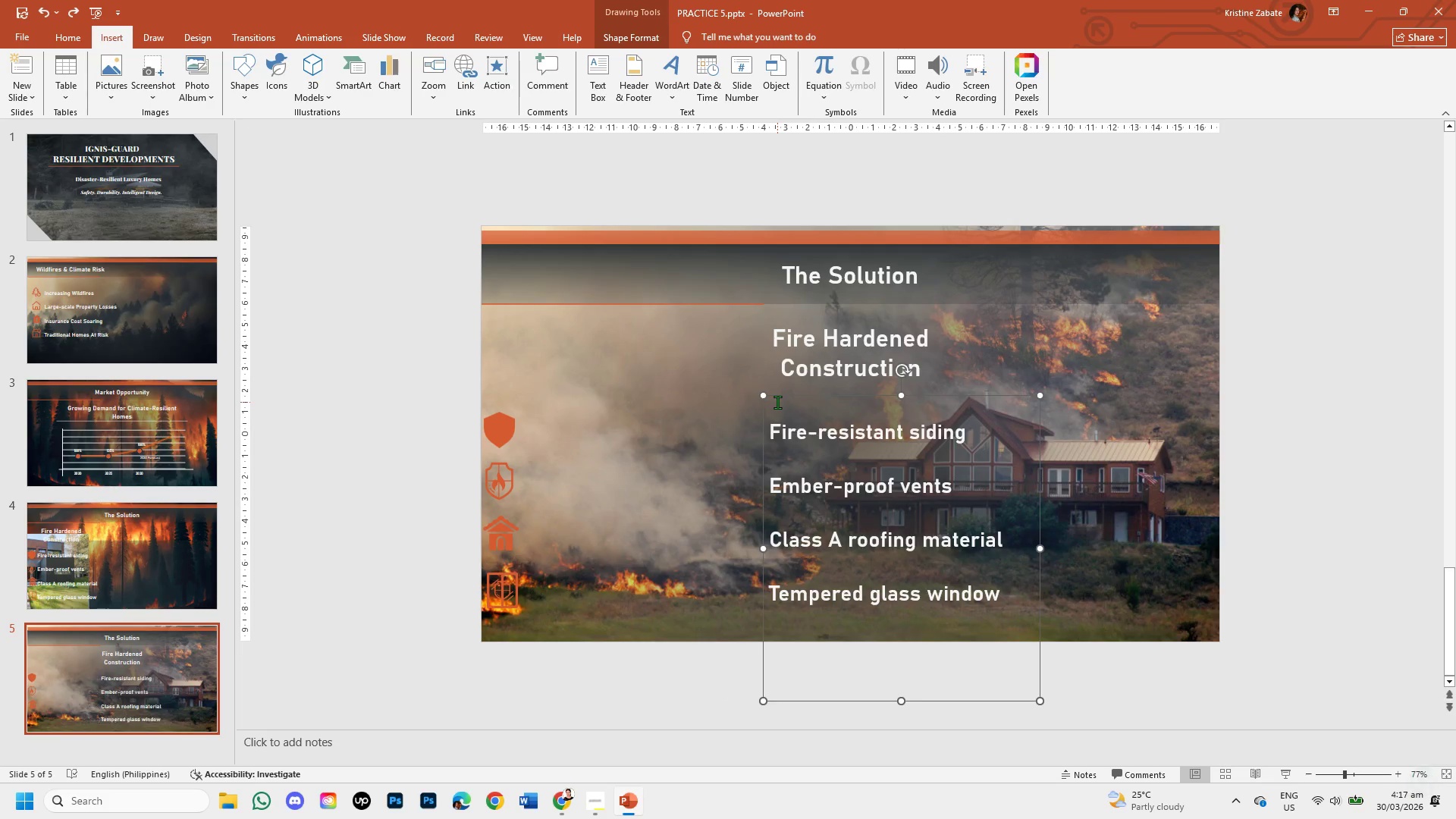 
key(Control+Z)
 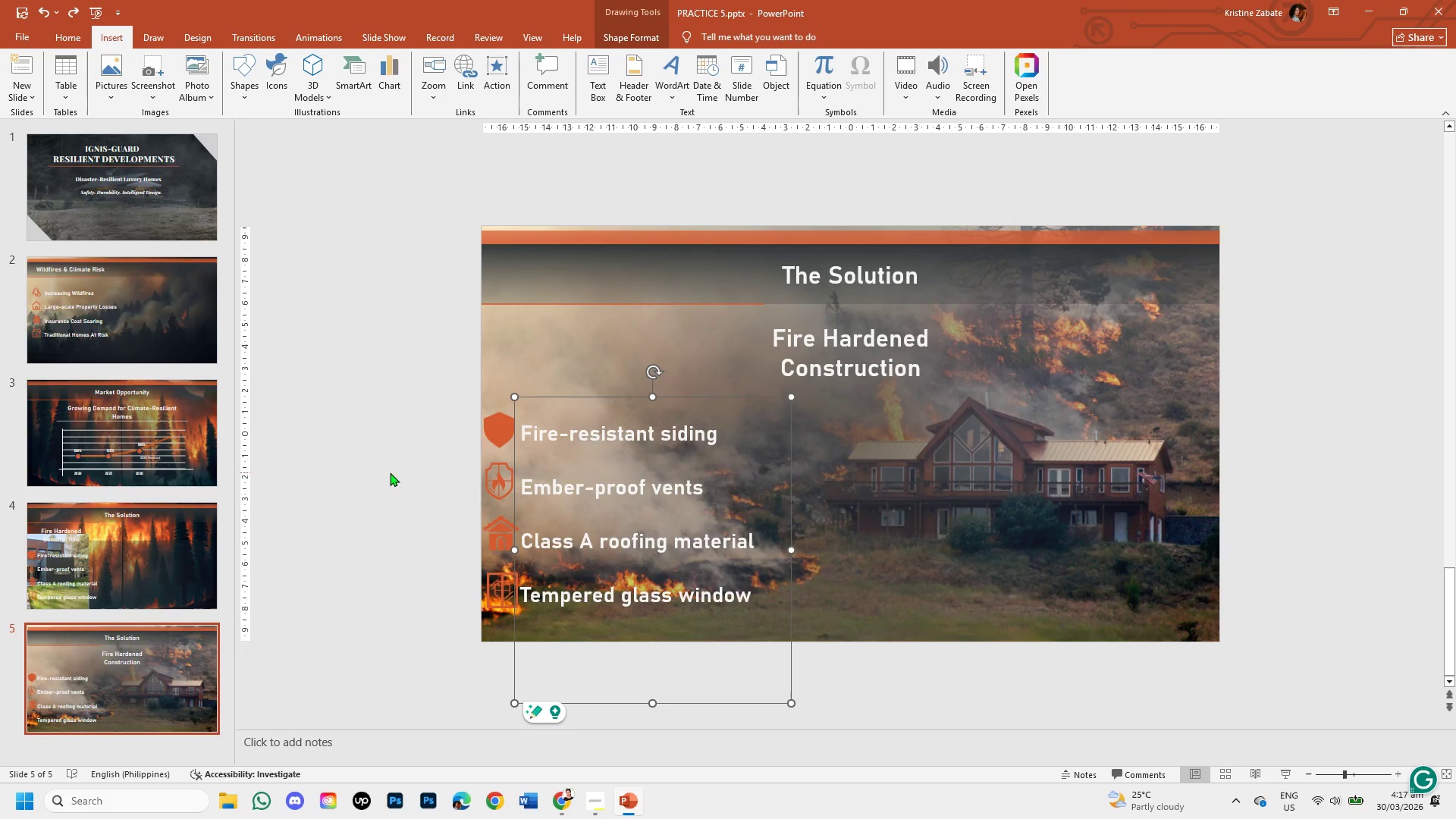 
left_click([390, 472])
 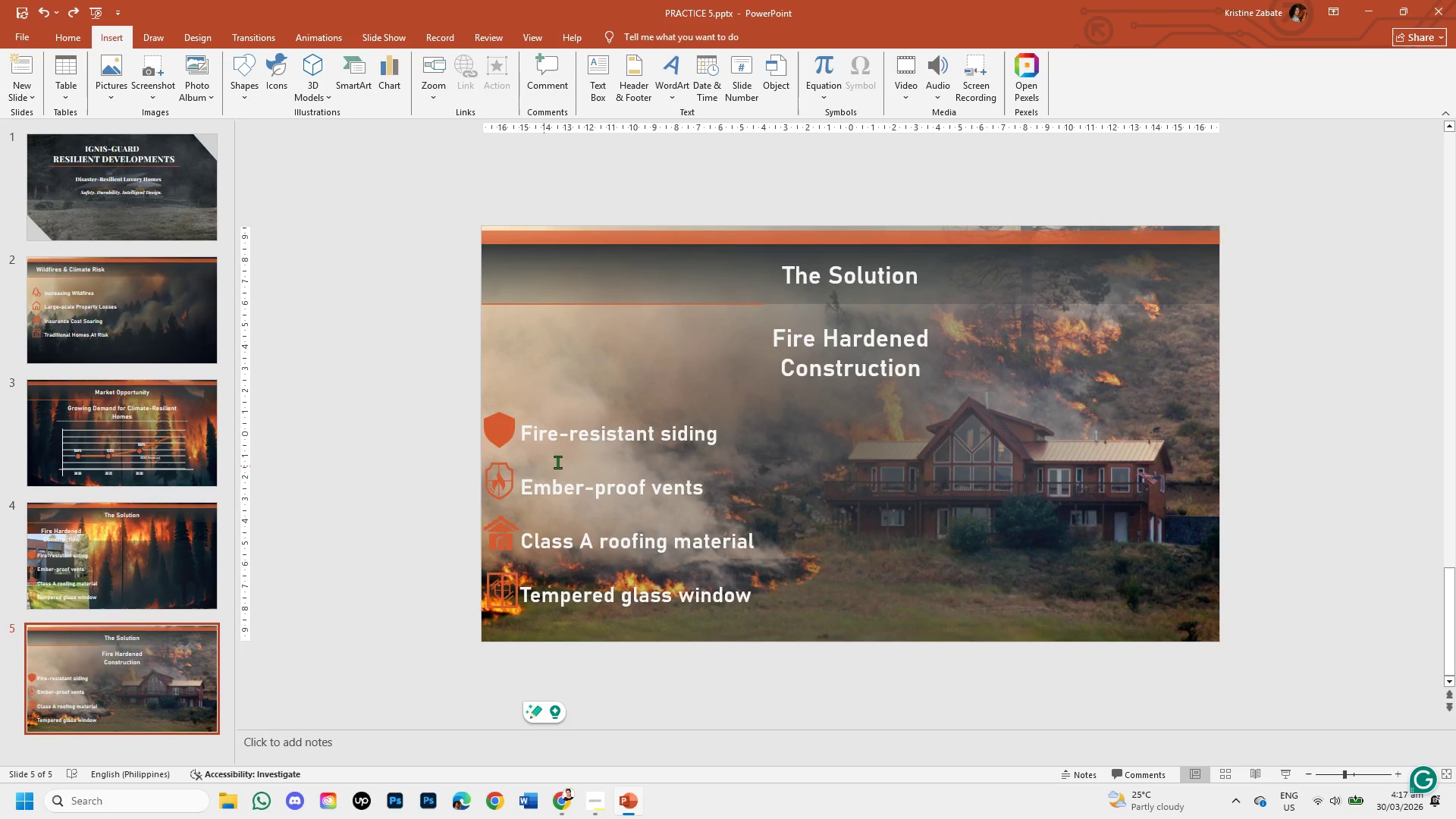 
left_click([613, 435])
 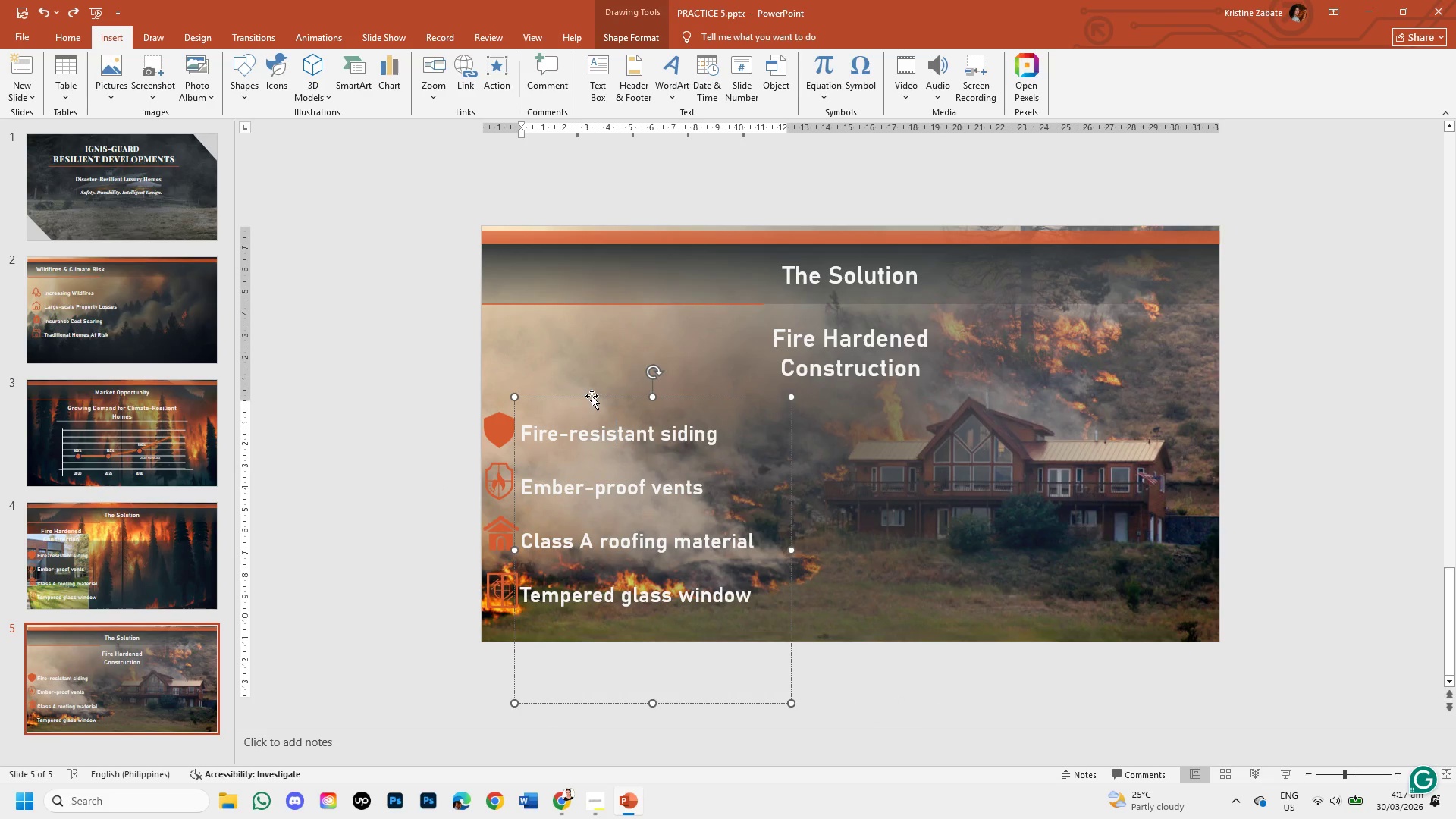 
left_click_drag(start_coordinate=[592, 396], to_coordinate=[615, 394])
 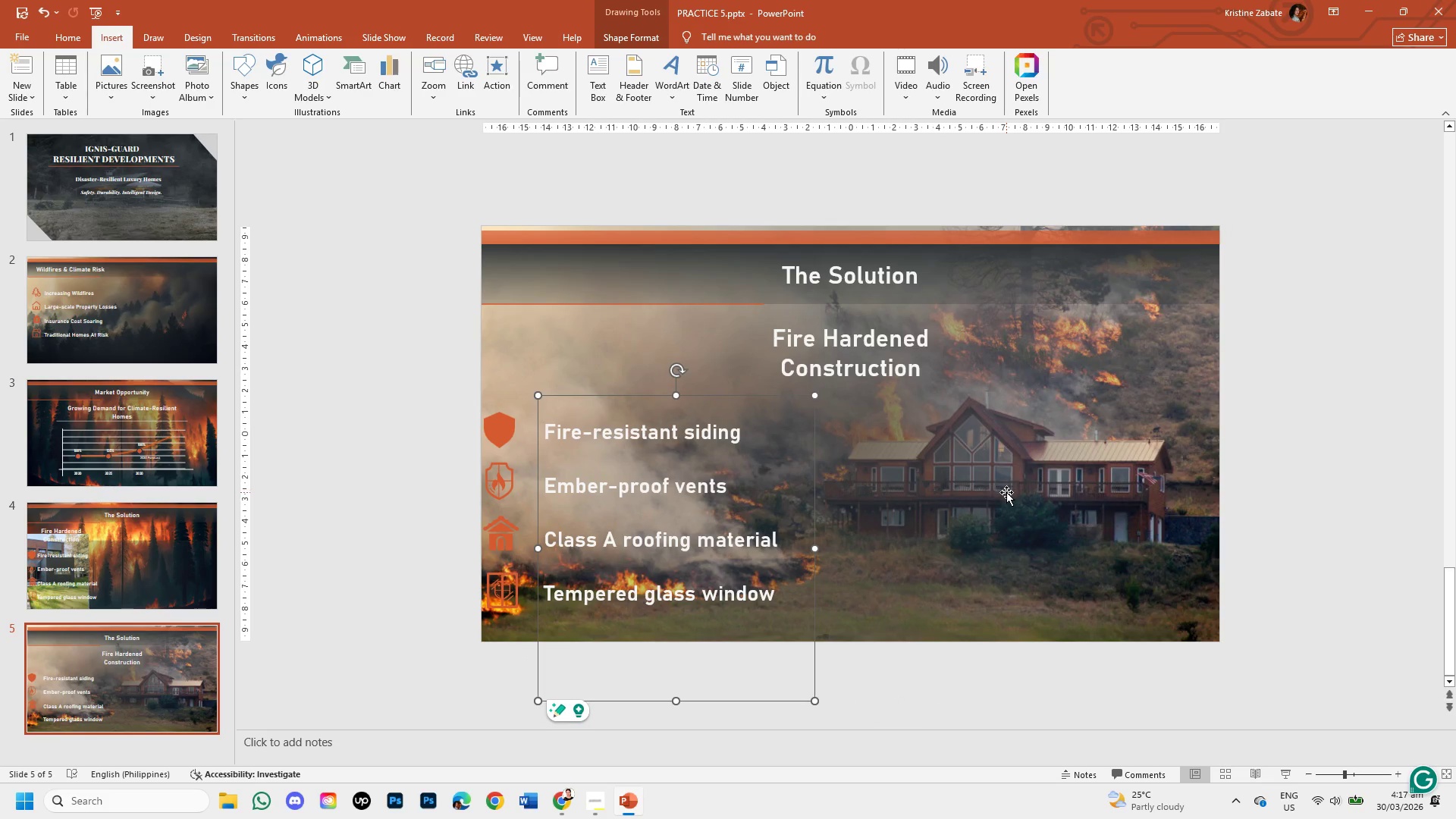 
left_click([1006, 494])
 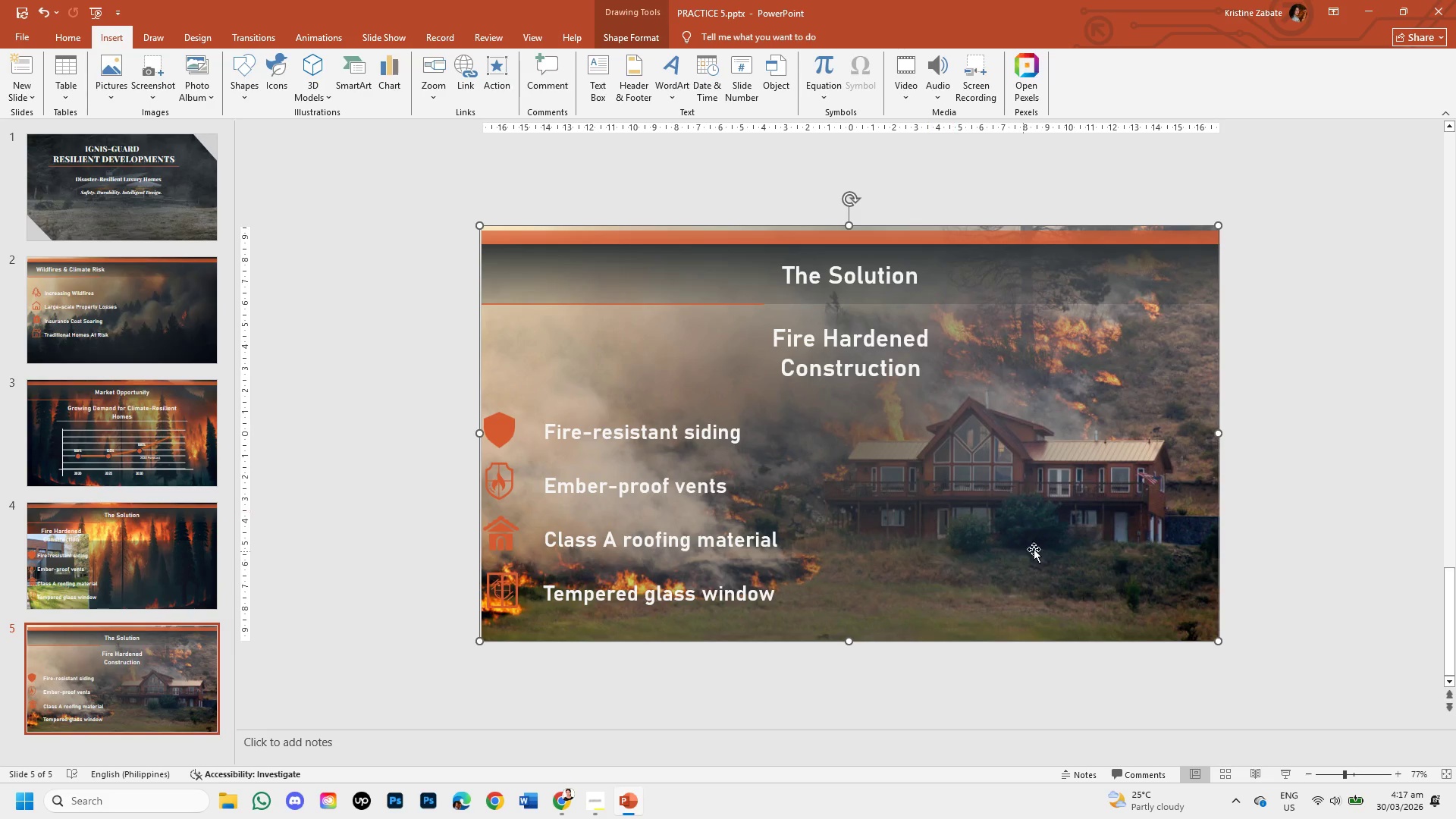 
left_click([830, 342])
 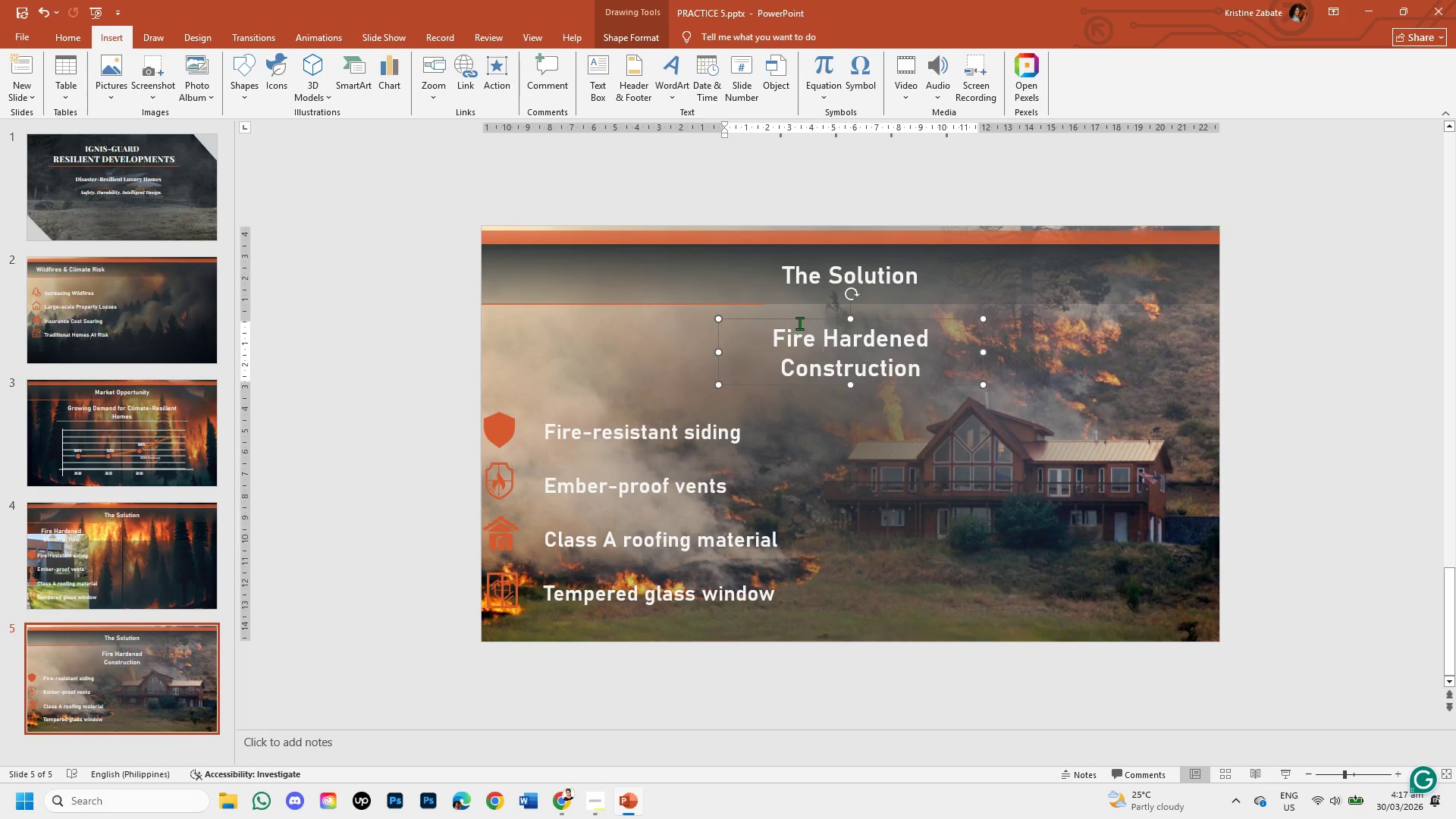 
key(Control+Z)
 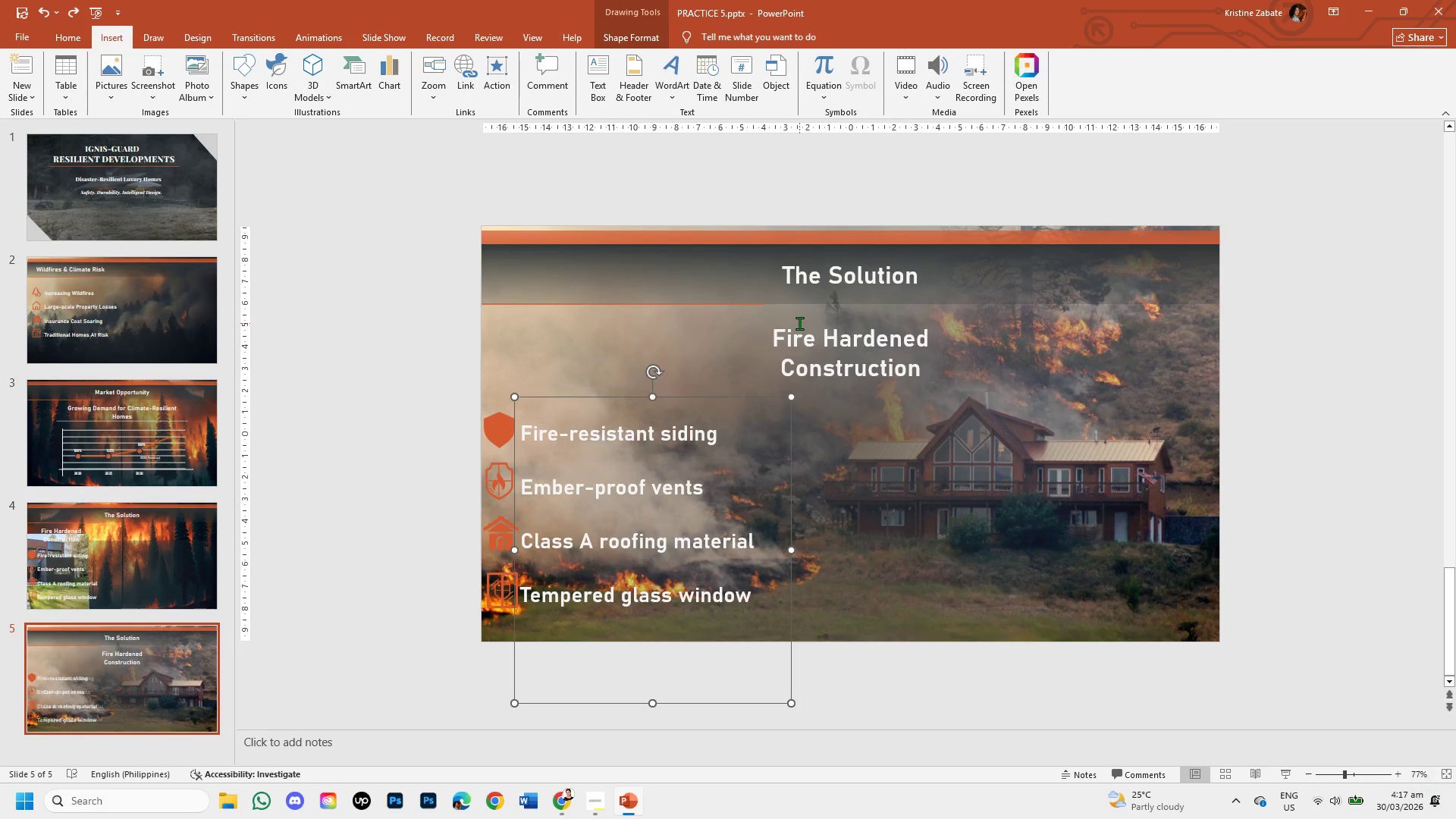 
key(Control+Z)
 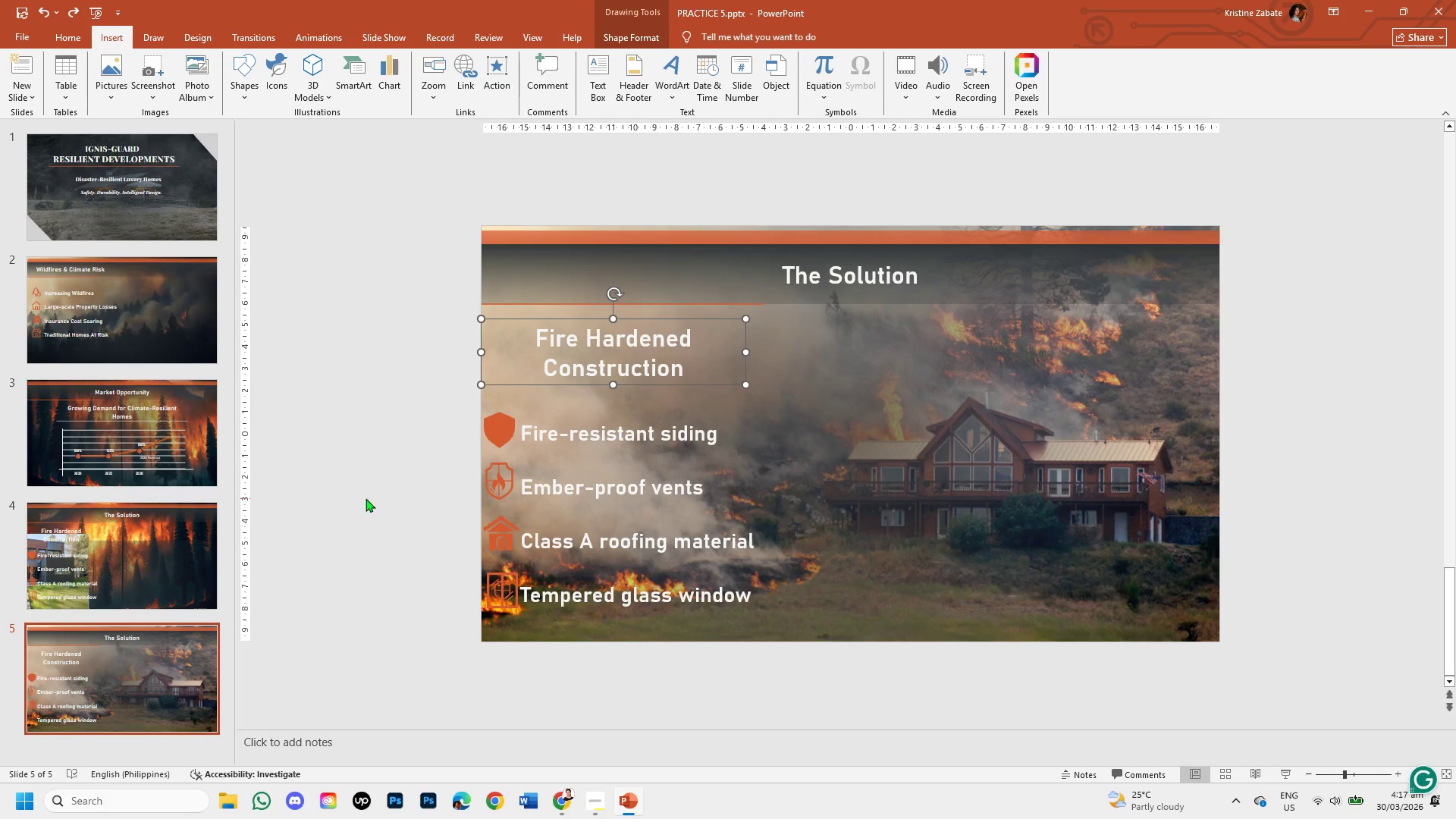 
left_click([350, 498])
 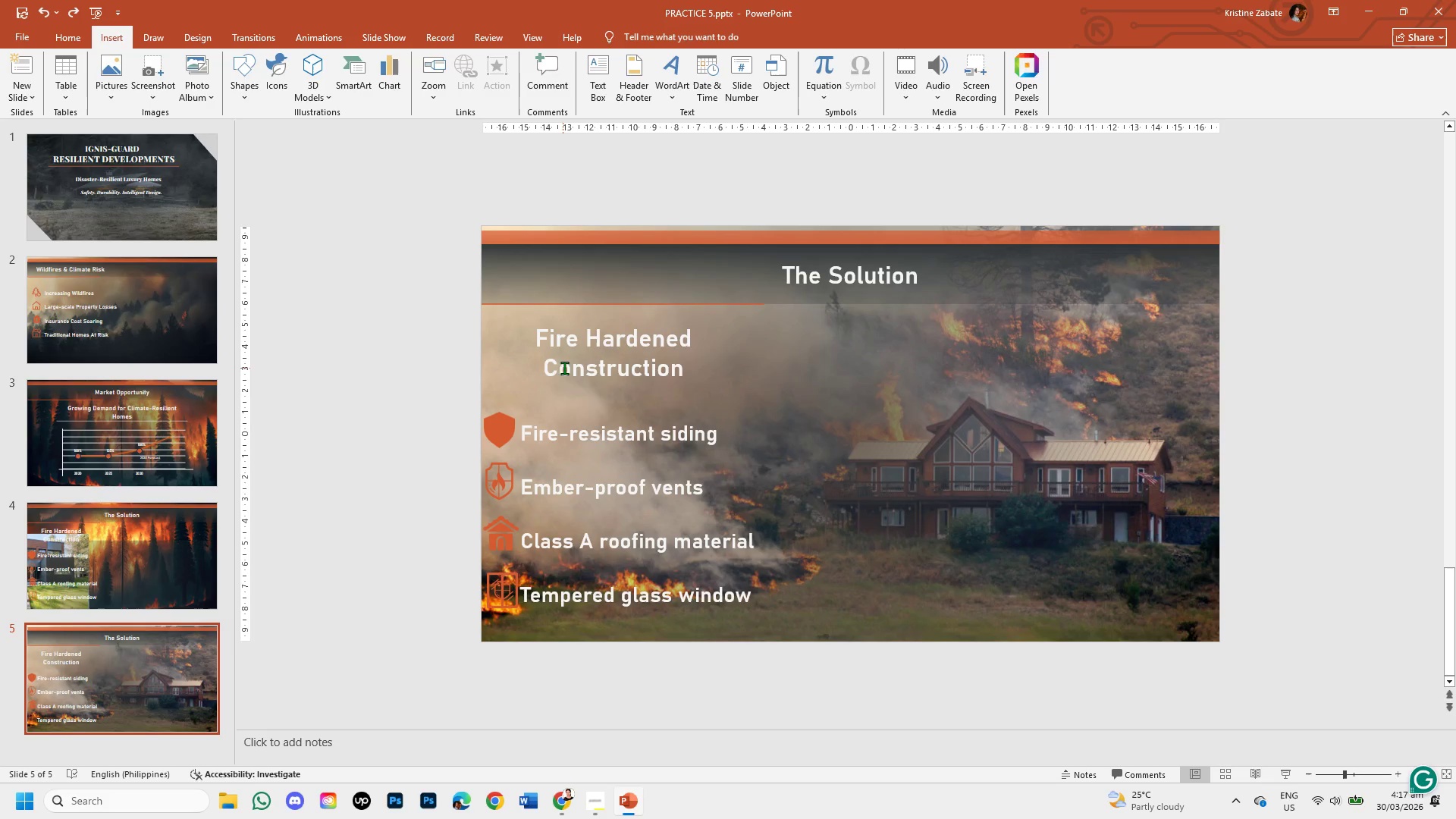 
wait(10.53)
 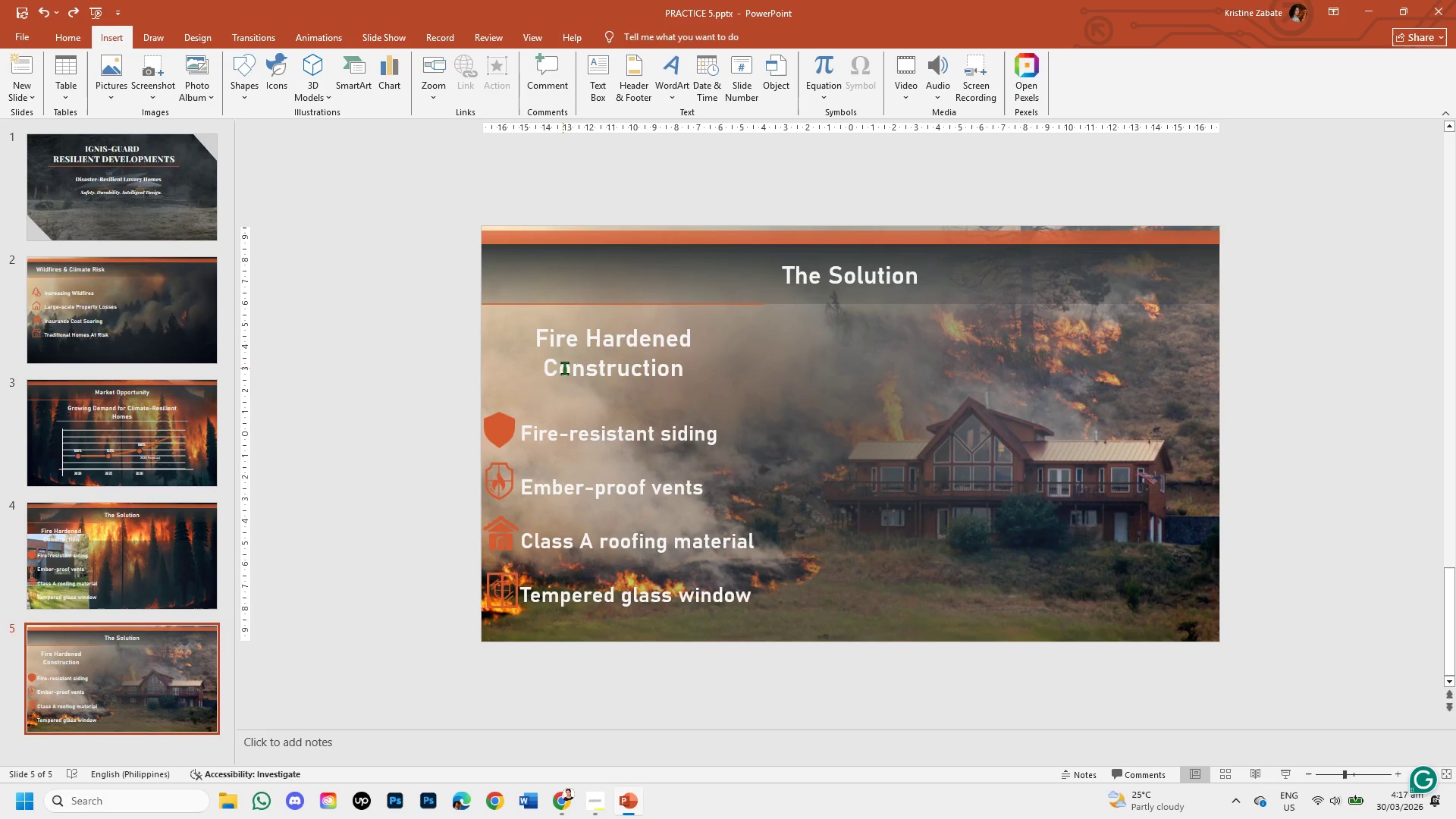 
left_click([566, 370])
 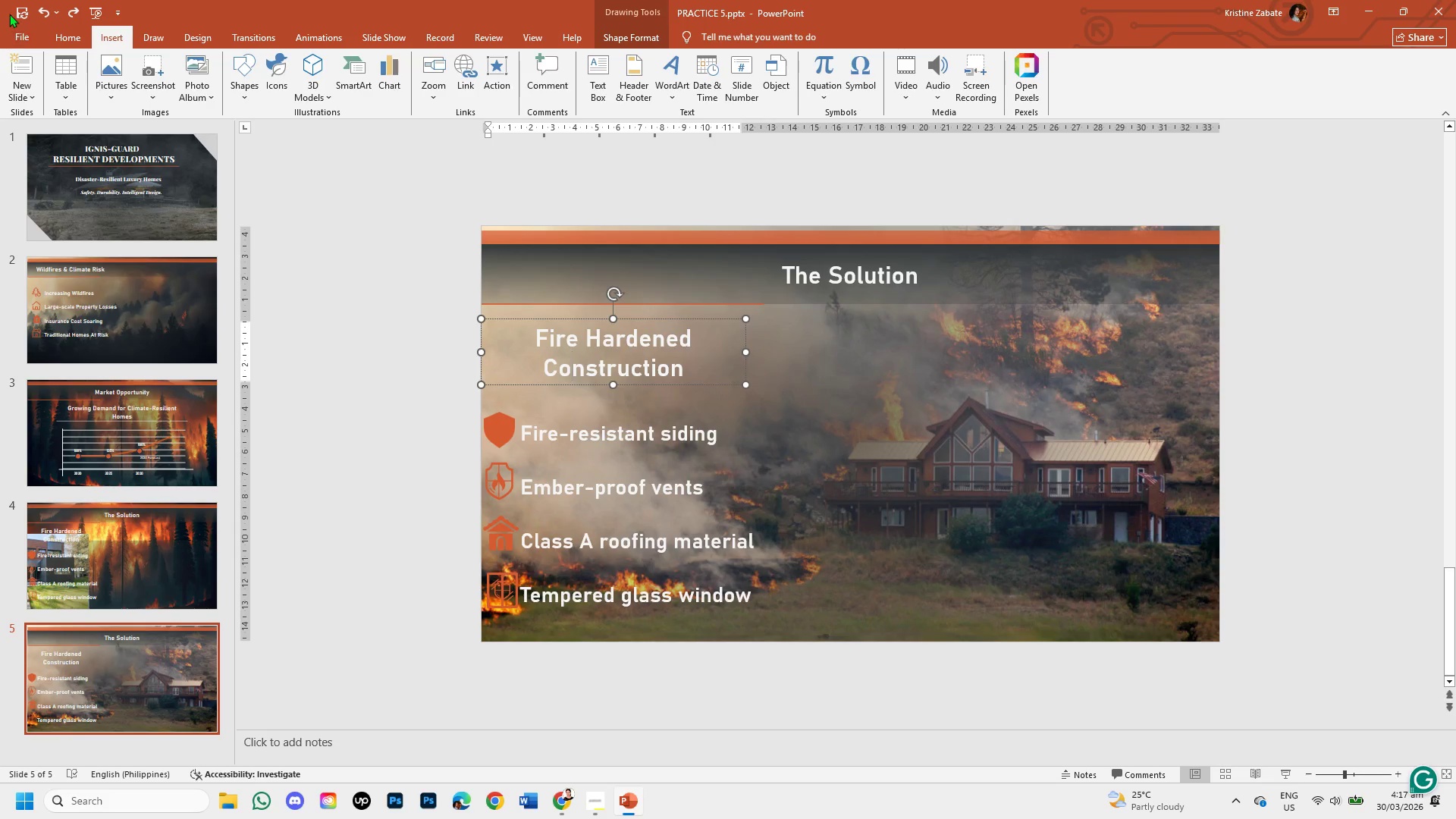 
left_click([69, 17])
 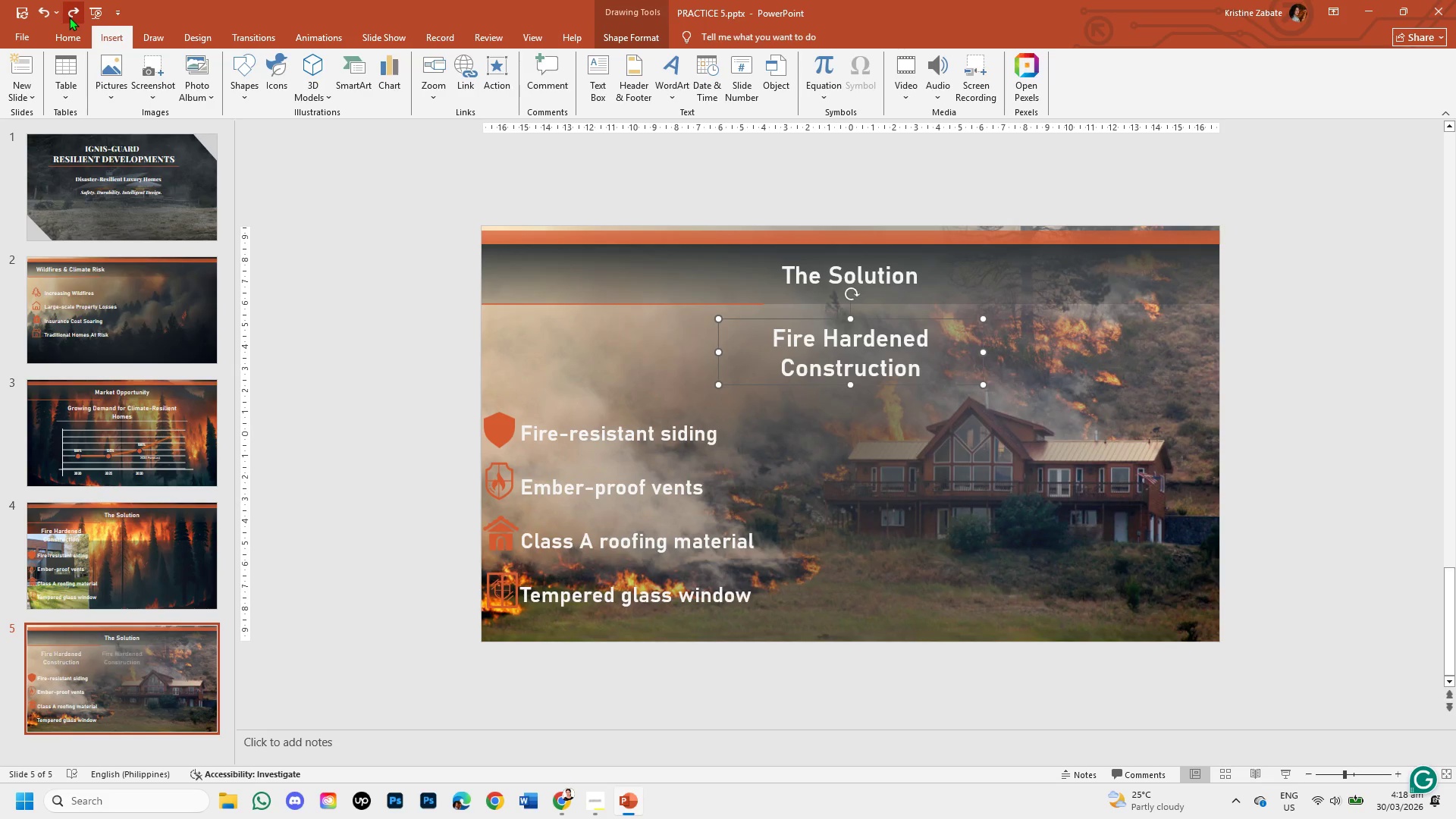 
left_click([69, 17])
 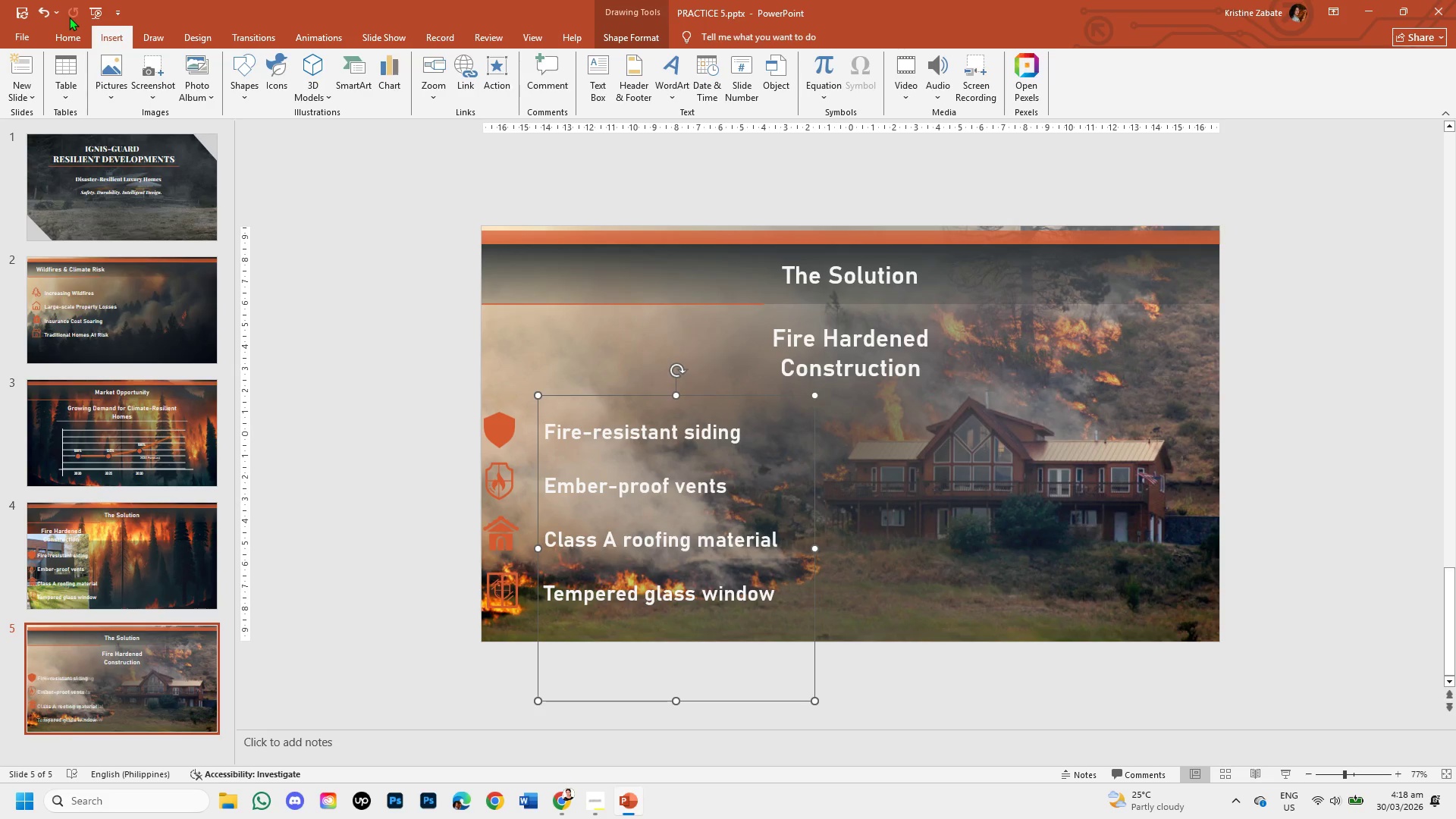 
left_click([69, 17])
 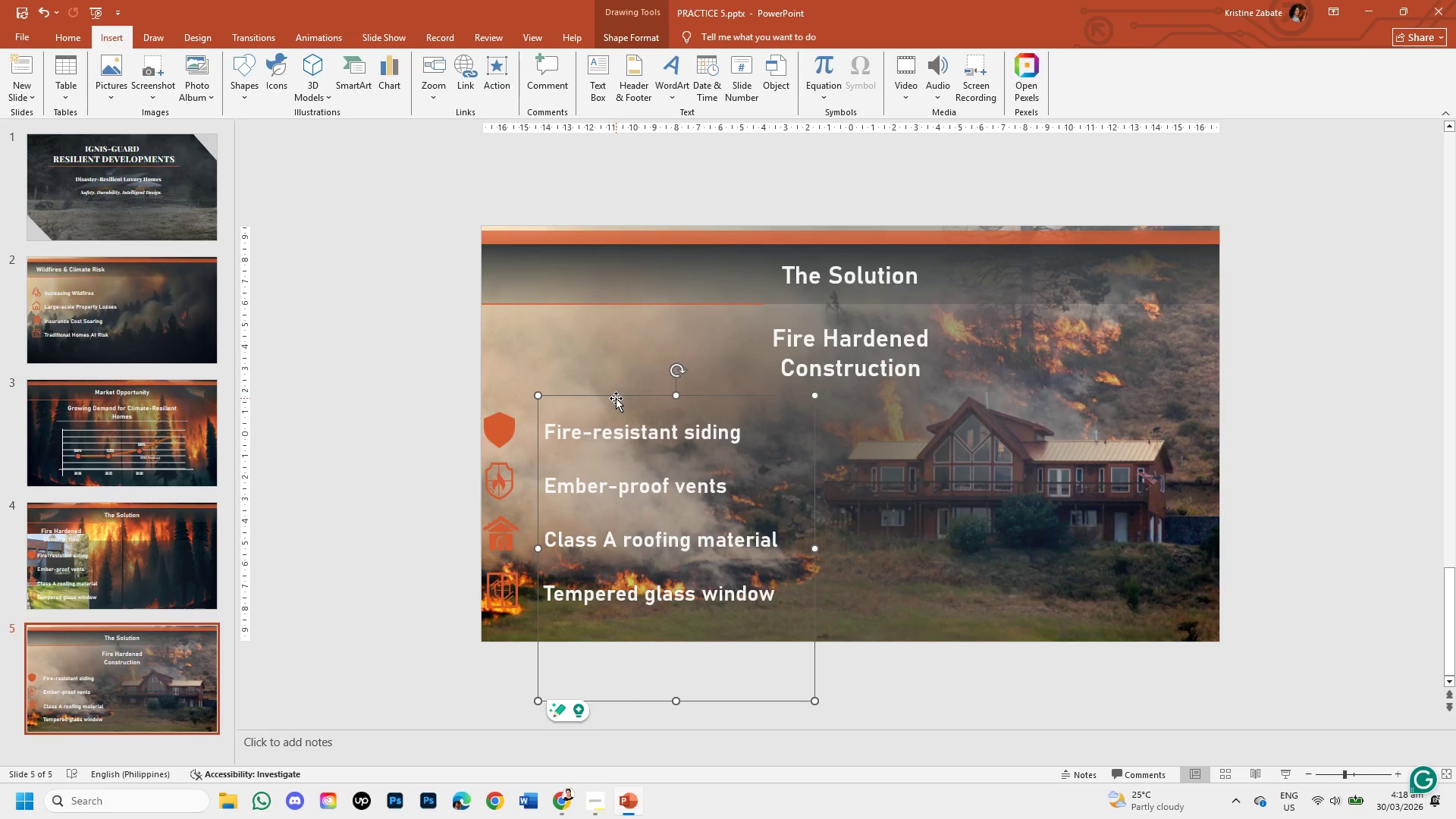 
left_click_drag(start_coordinate=[615, 393], to_coordinate=[839, 388])
 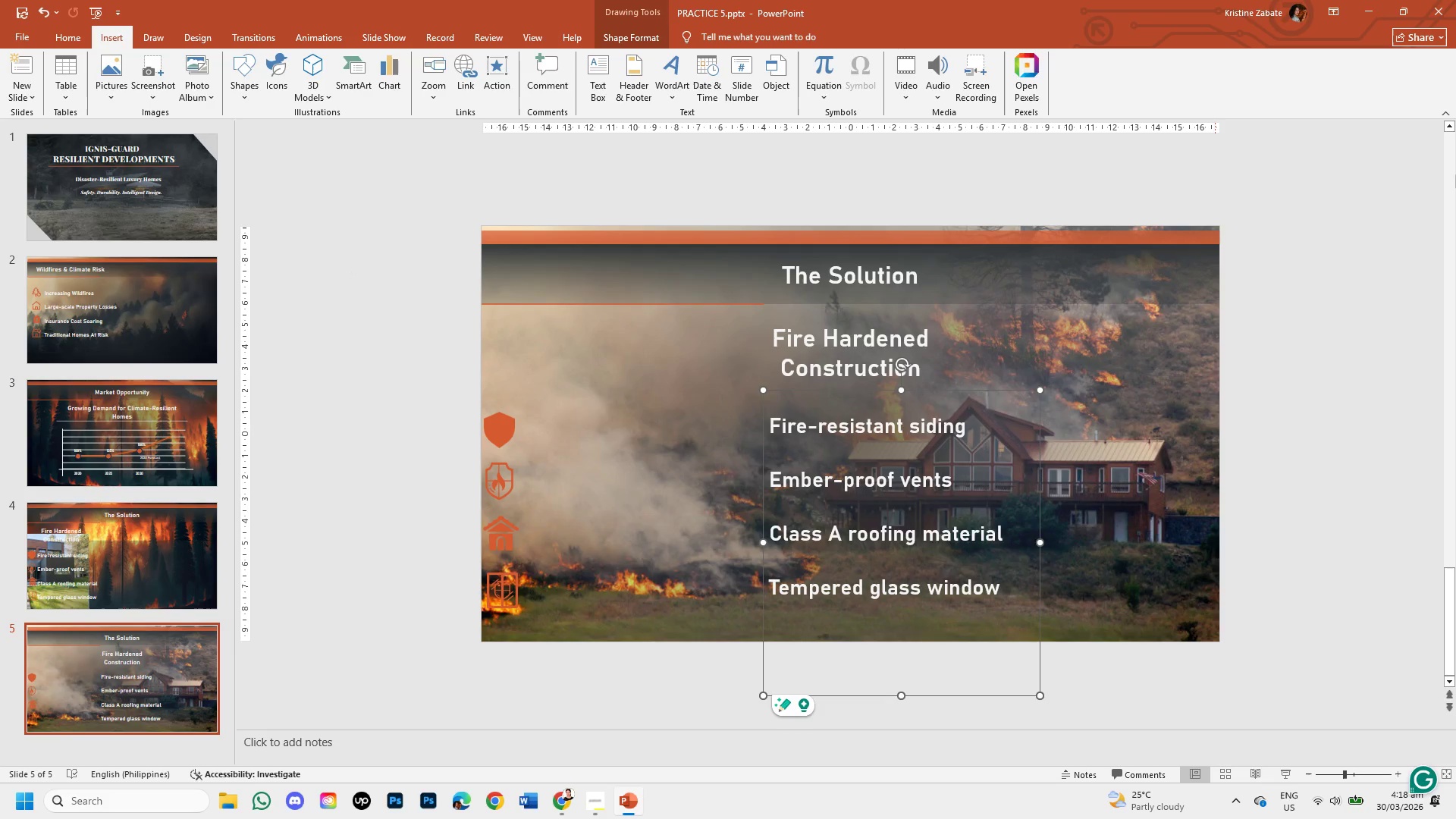 
left_click([1325, 648])
 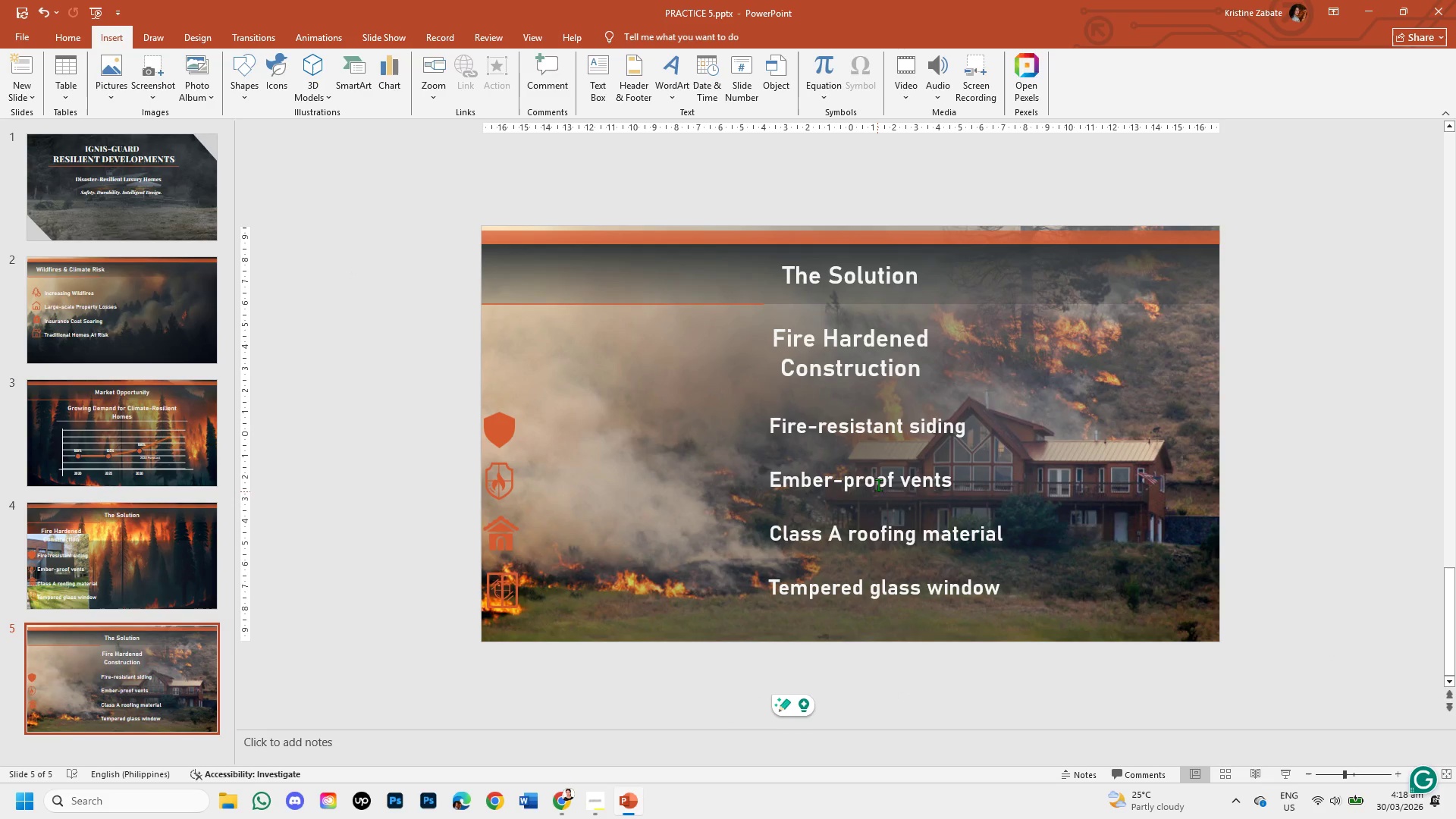 
left_click([886, 446])
 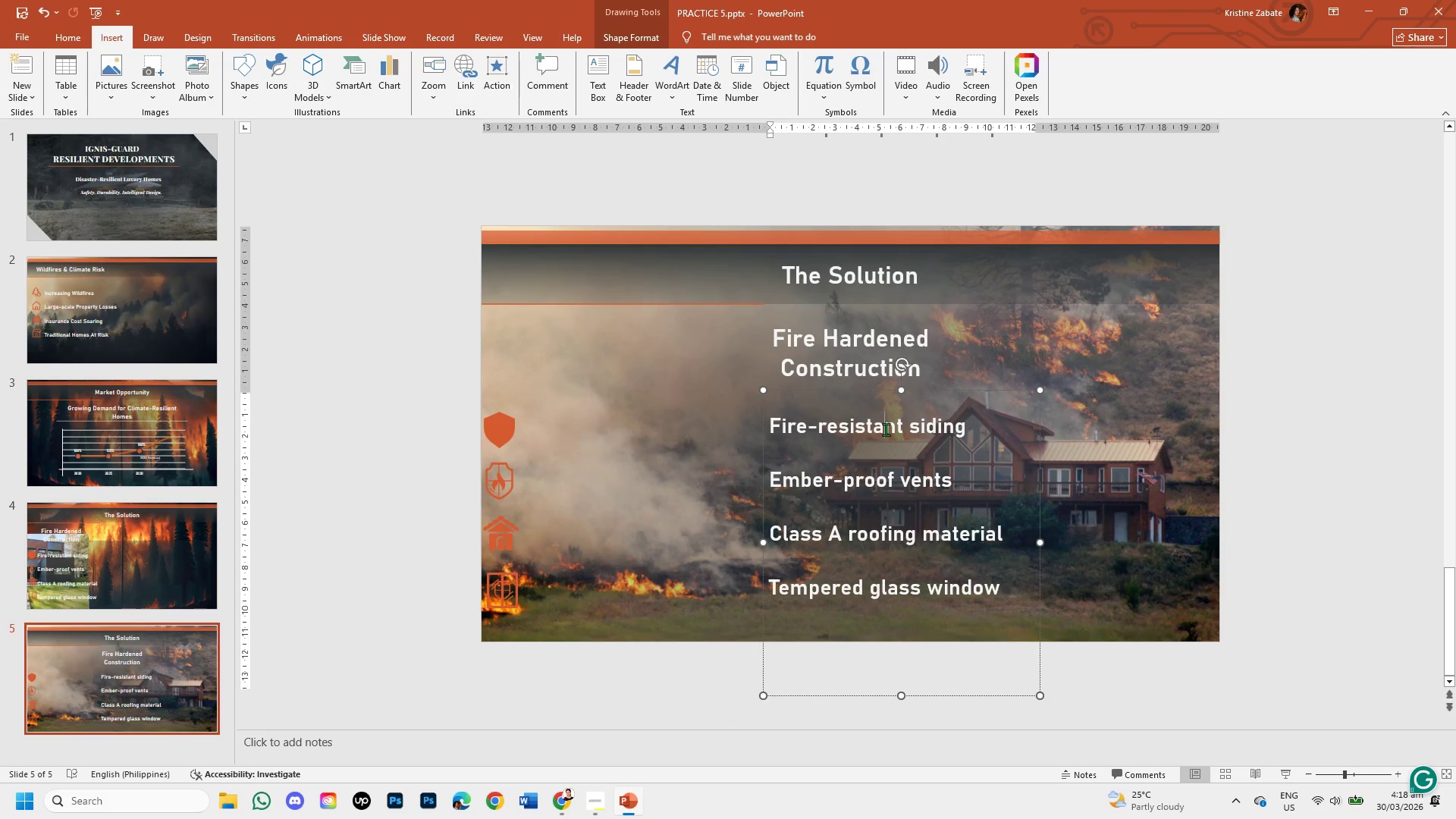 
double_click([886, 429])
 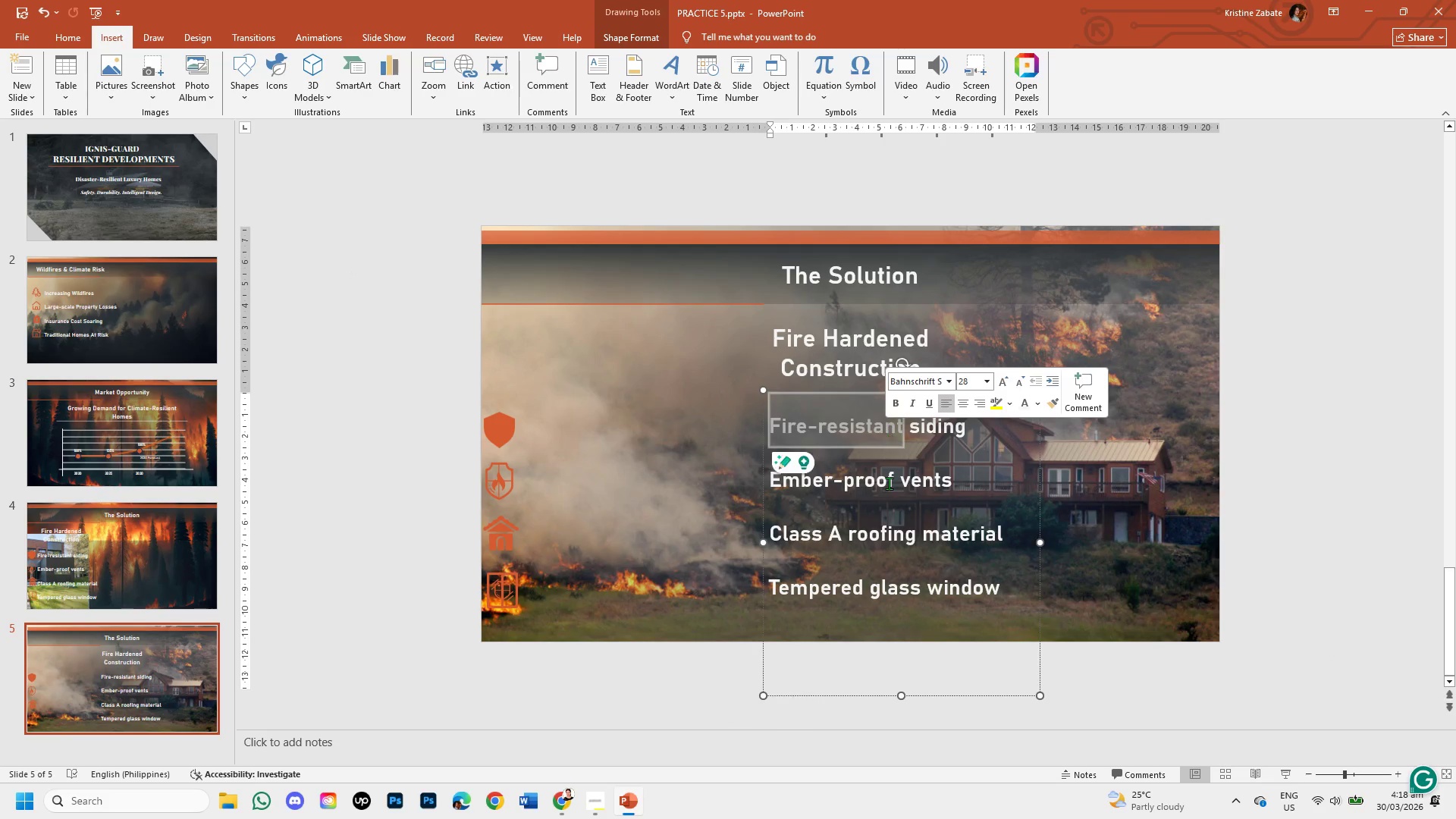 
left_click([890, 494])
 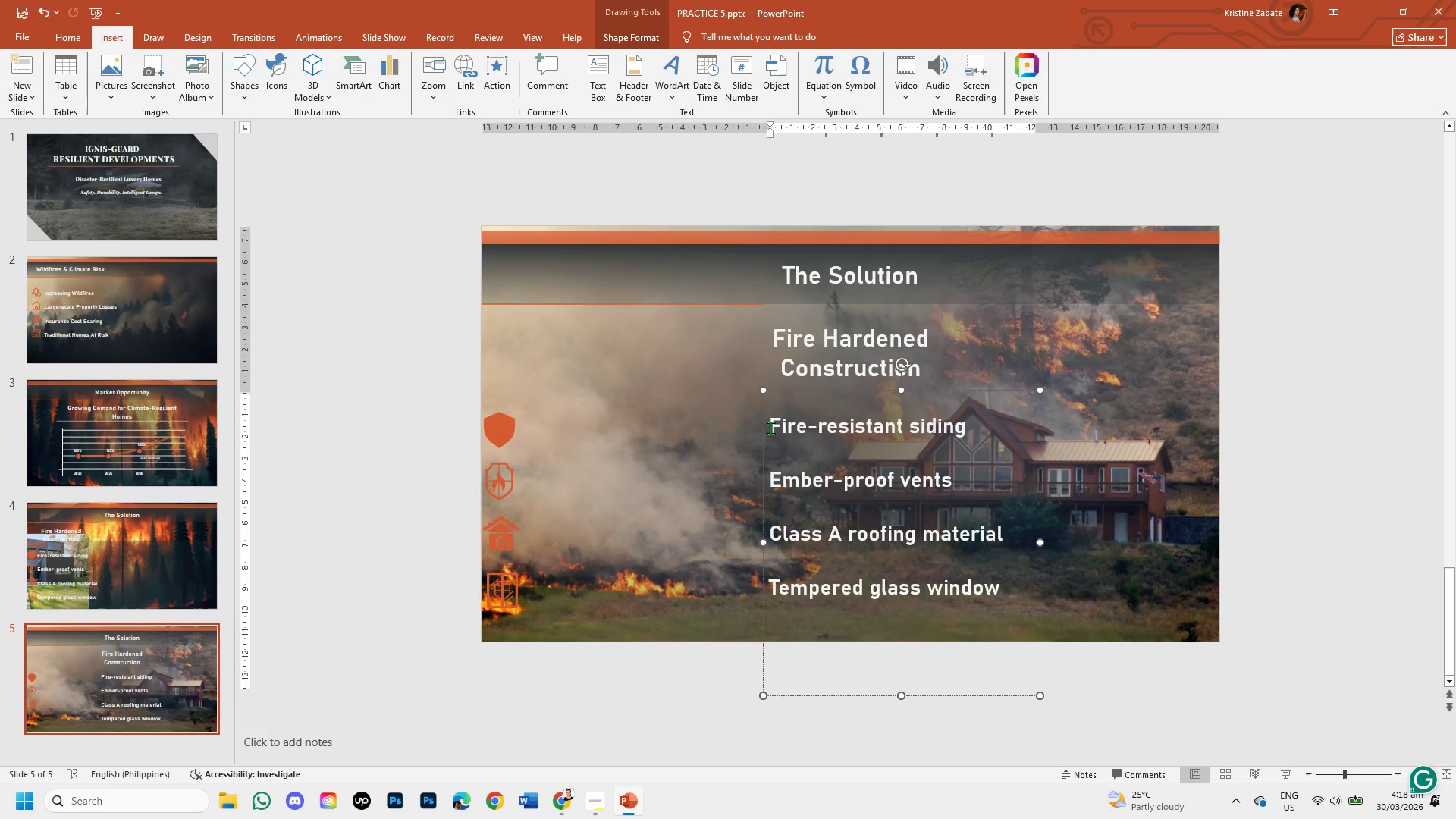 
left_click_drag(start_coordinate=[771, 427], to_coordinate=[999, 599])
 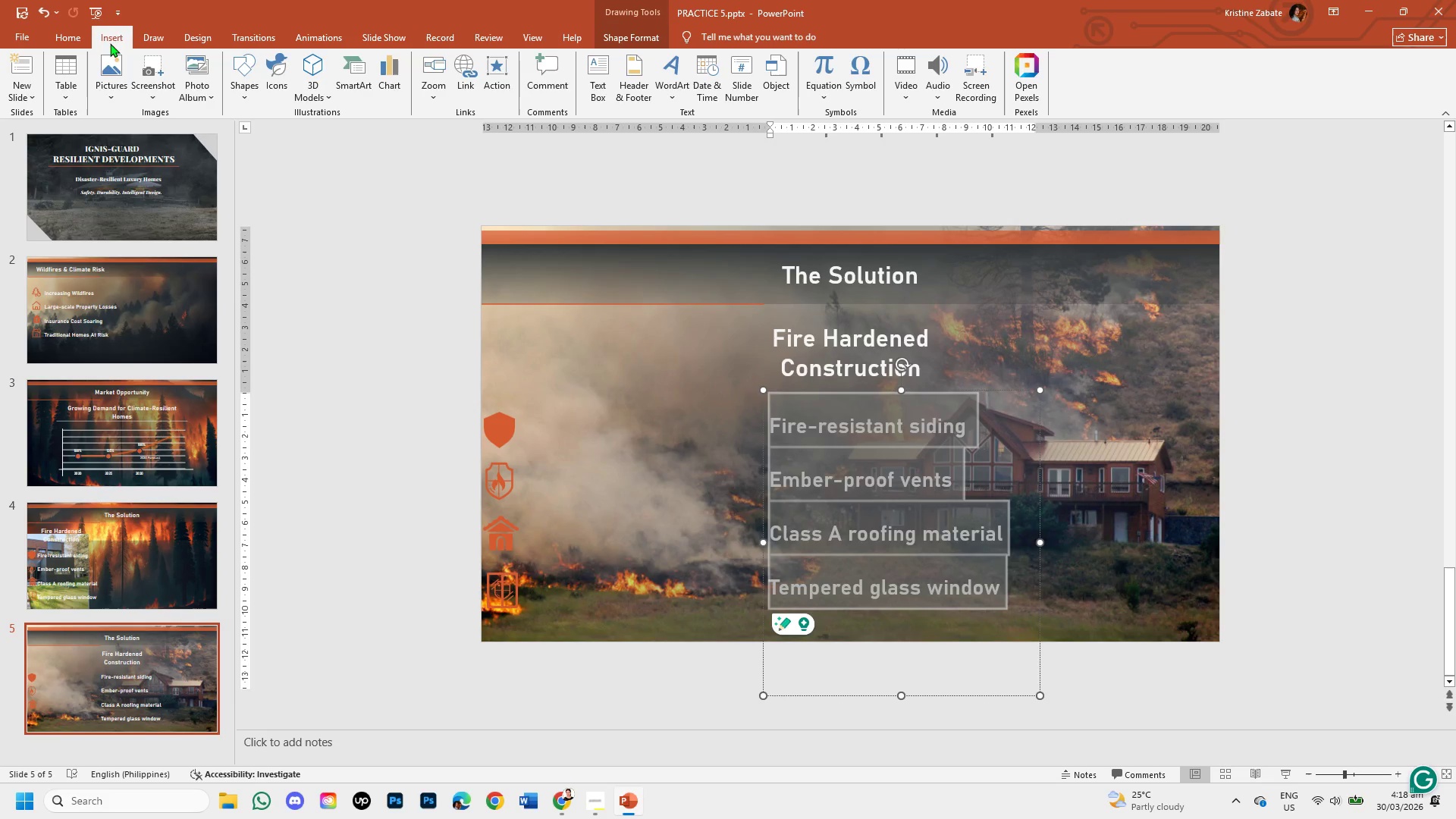 
left_click([70, 39])
 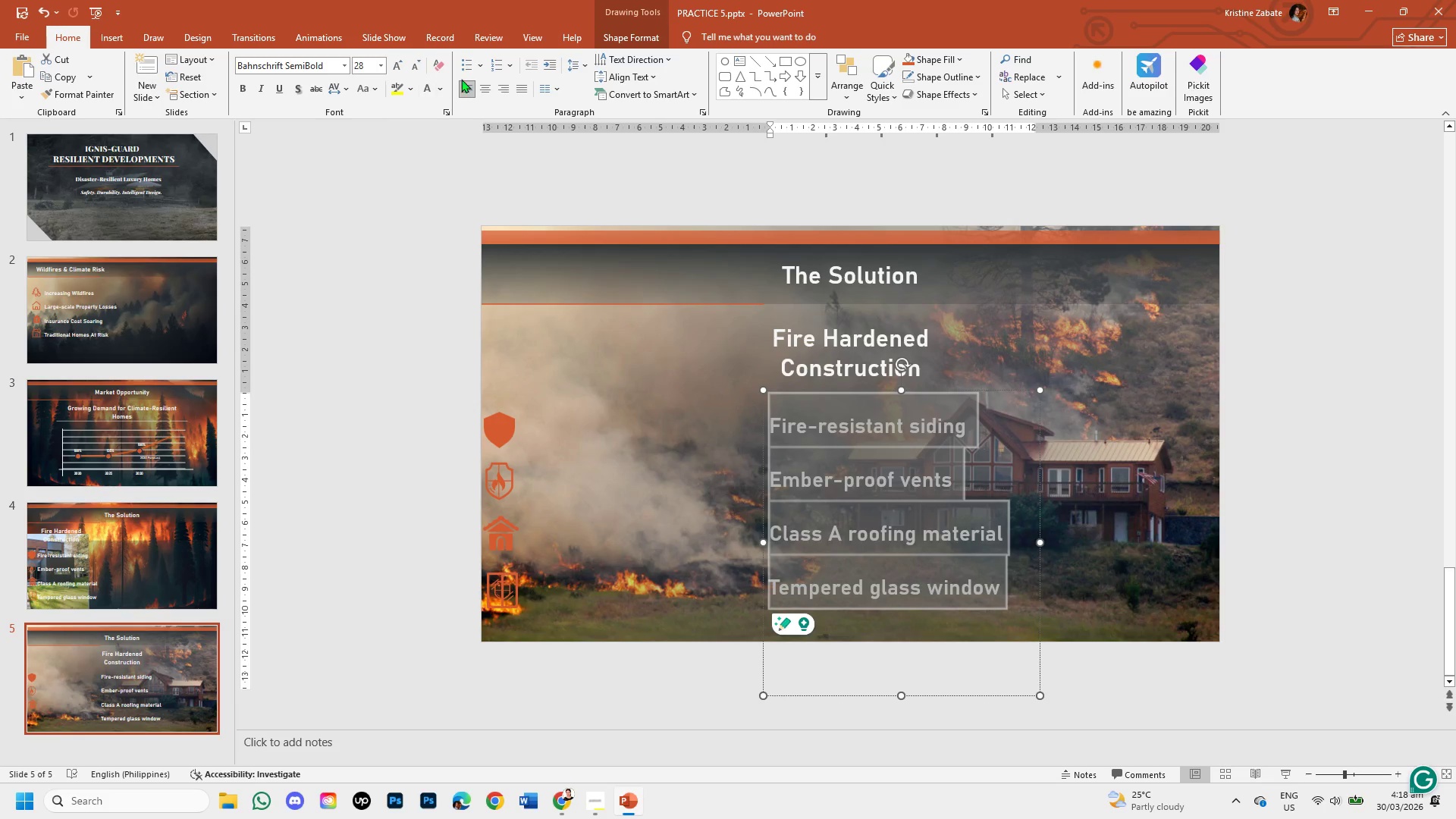 
left_click([487, 88])
 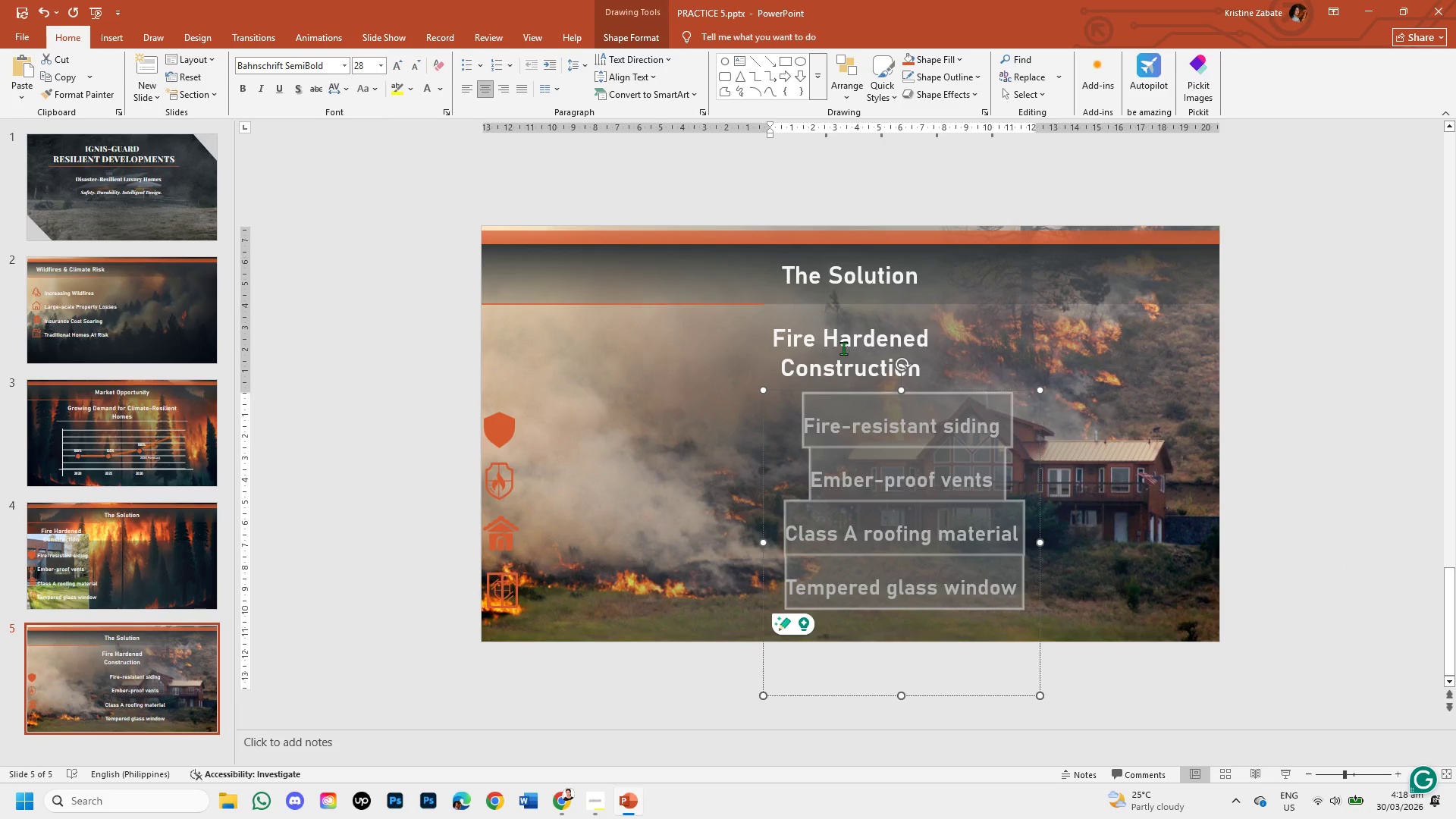 
left_click([1329, 422])
 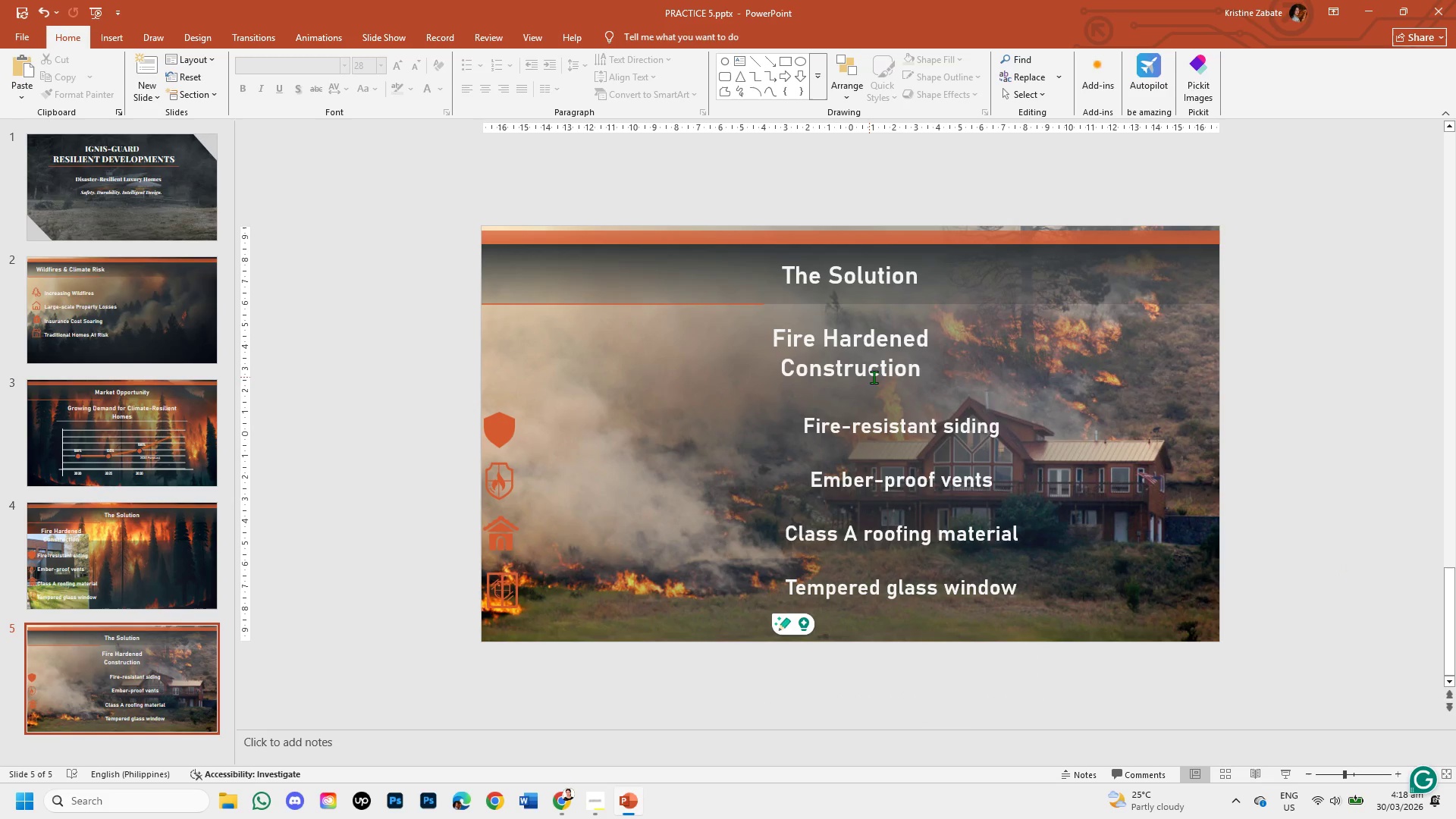 
left_click([871, 371])
 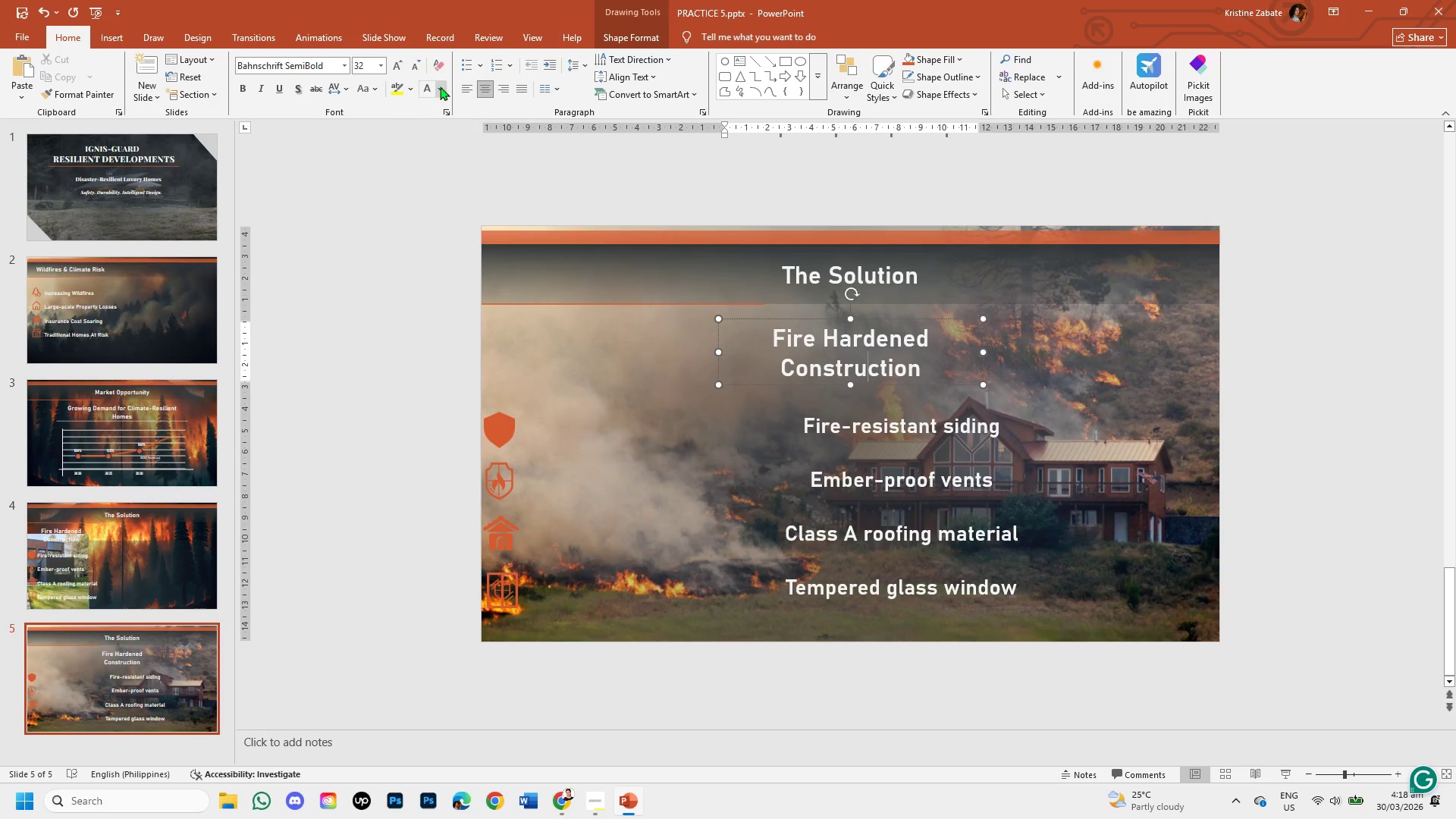 
left_click([481, 92])
 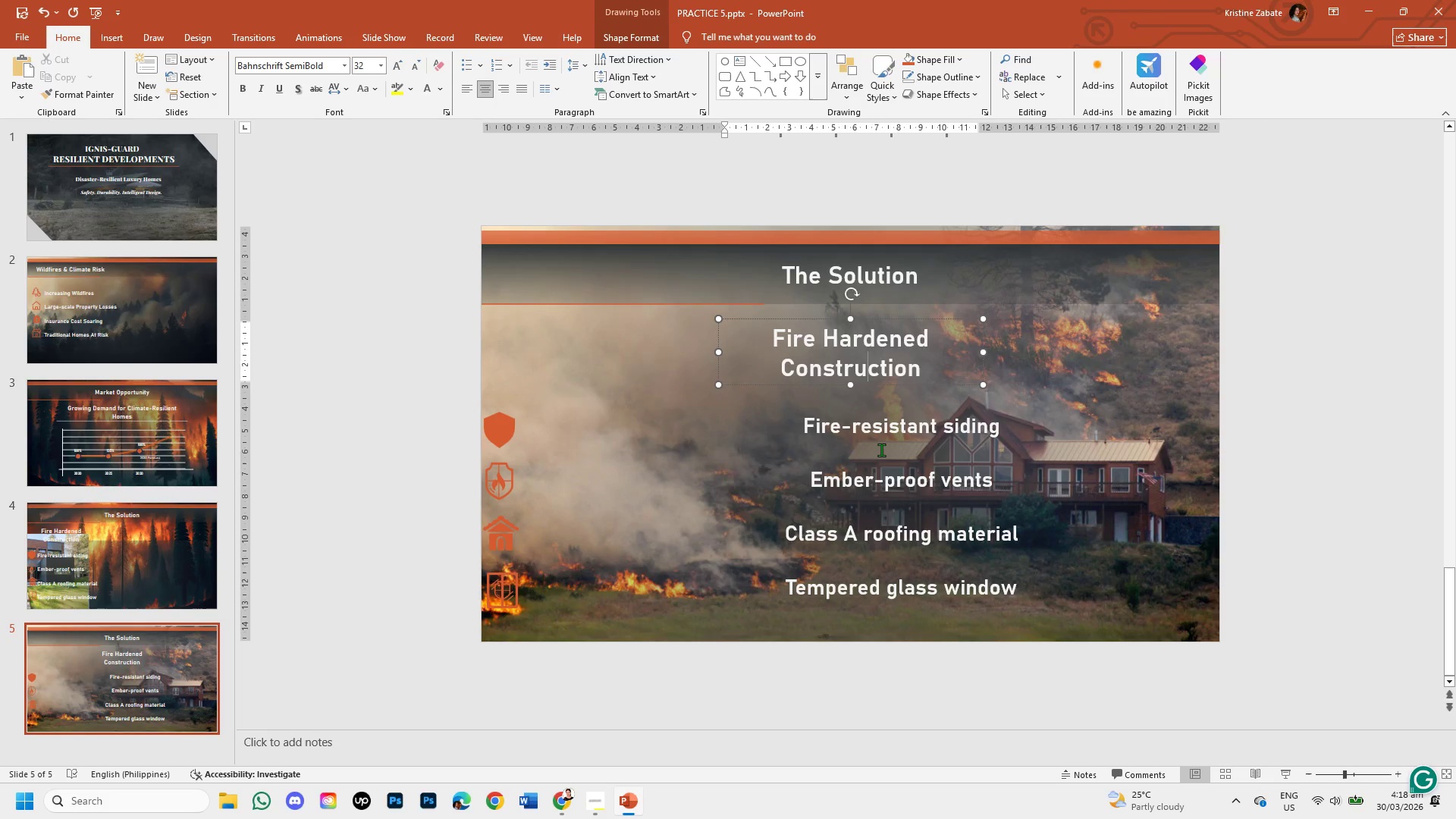 
left_click([881, 450])
 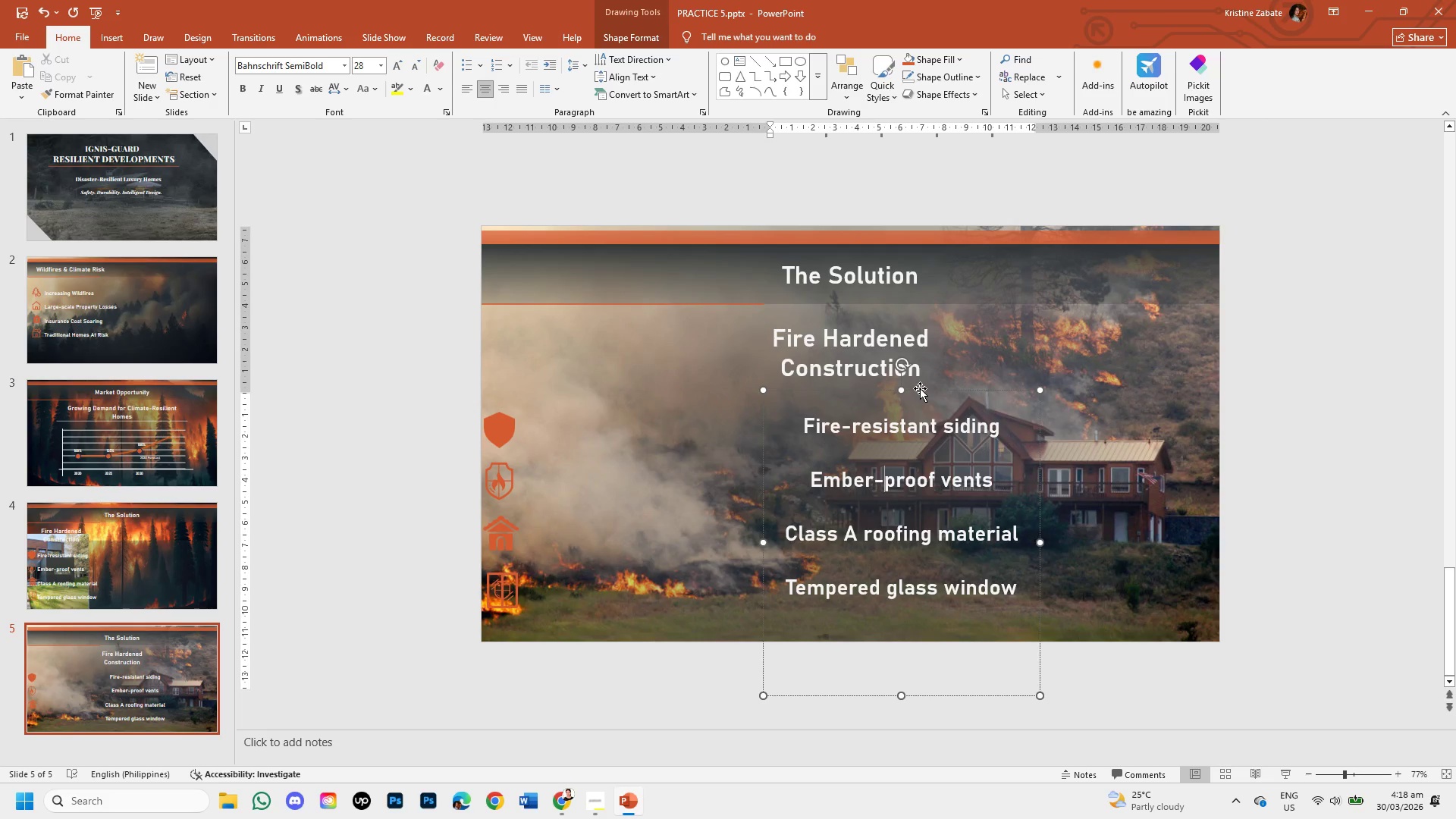 
left_click_drag(start_coordinate=[920, 388], to_coordinate=[871, 385])
 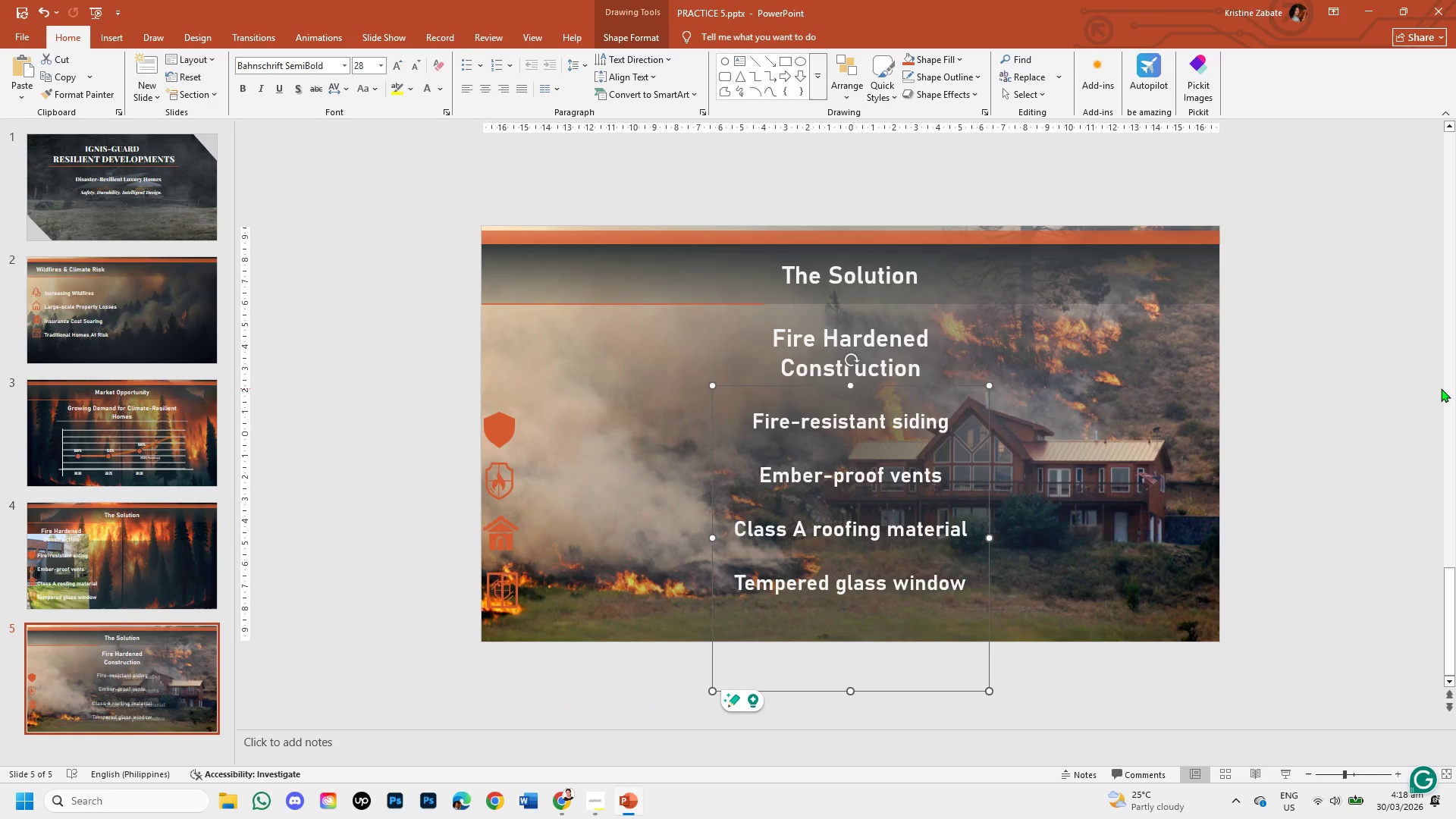 
left_click([1441, 388])
 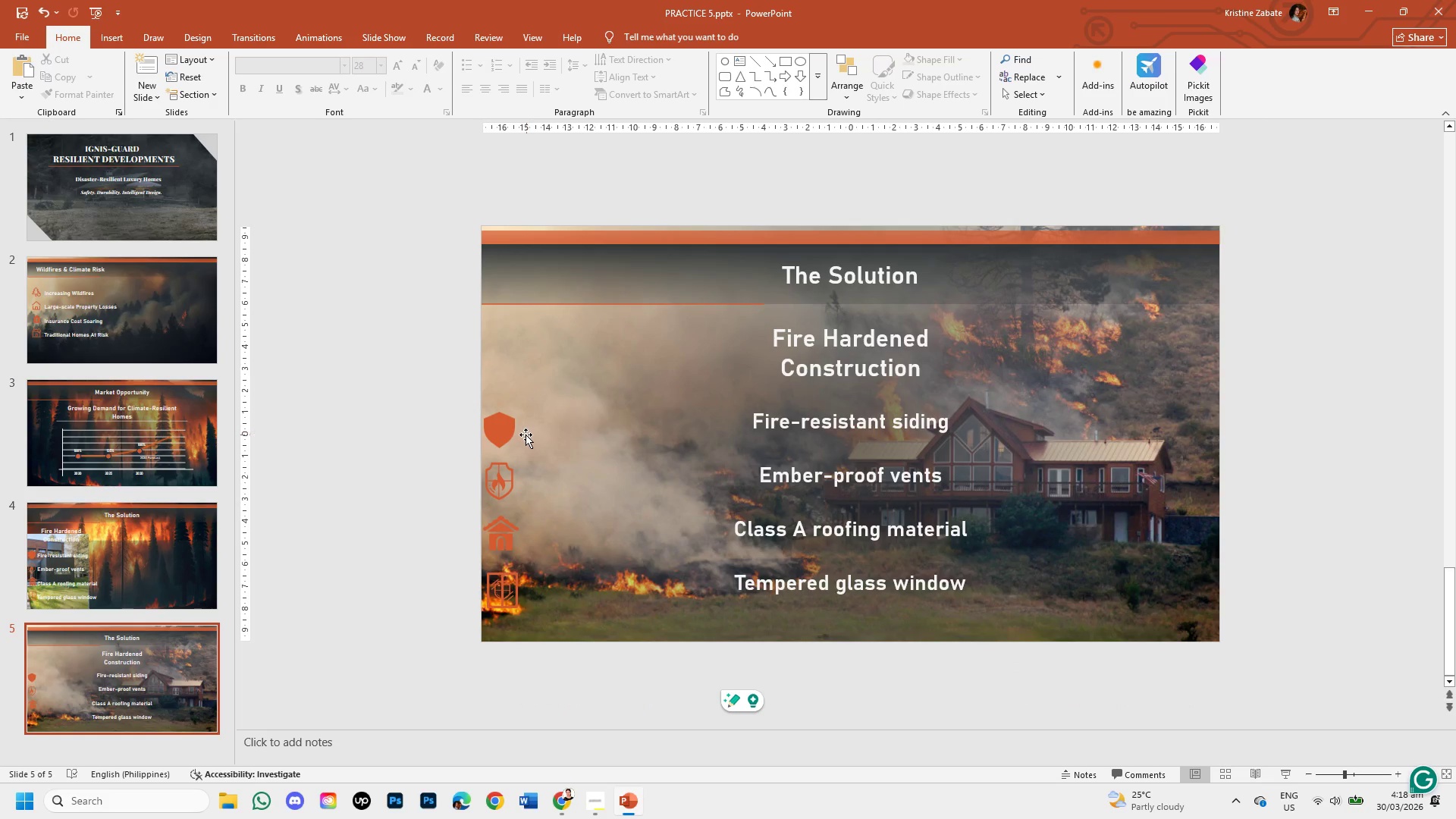 
left_click([510, 427])
 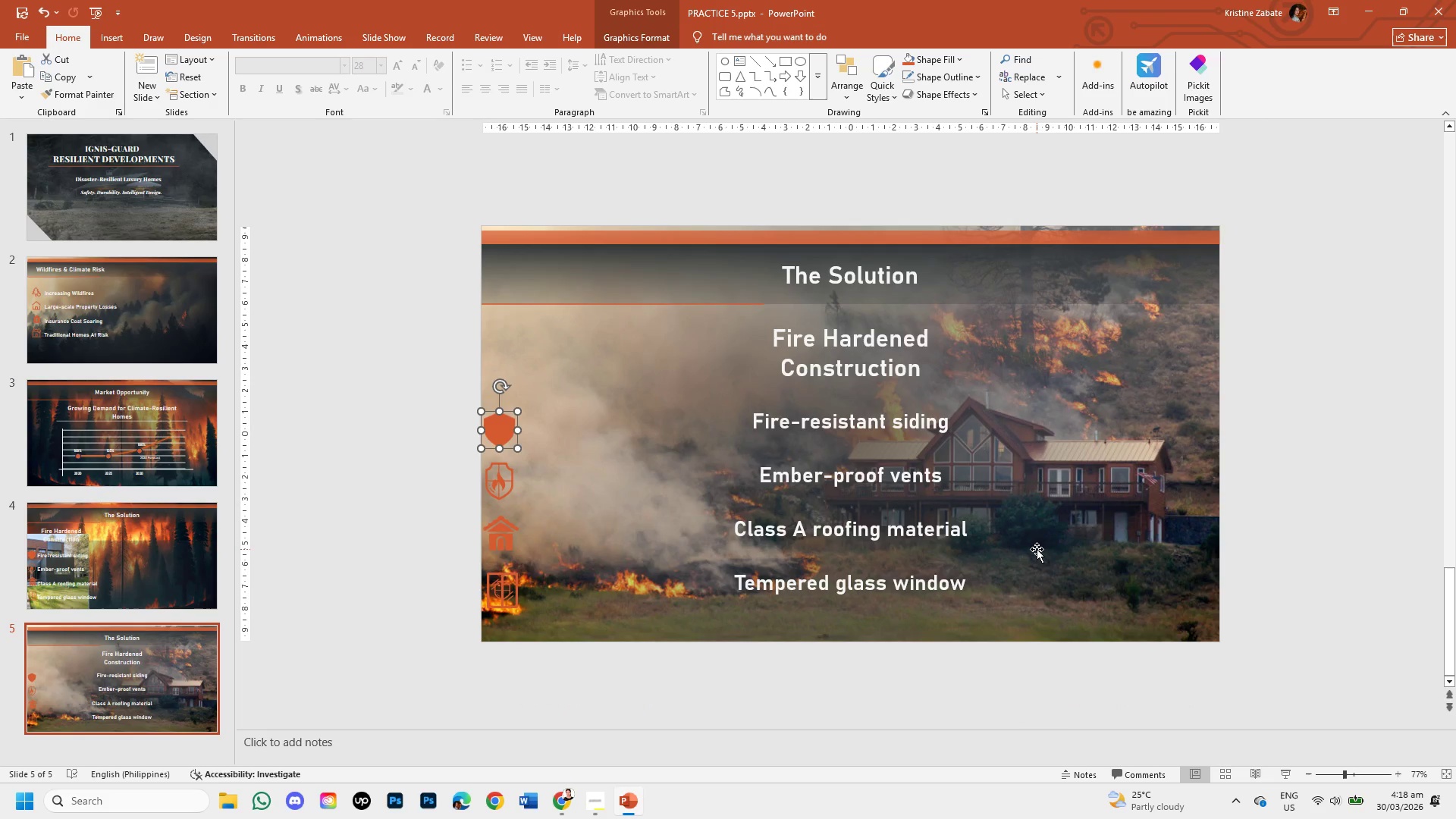 
wait(5.14)
 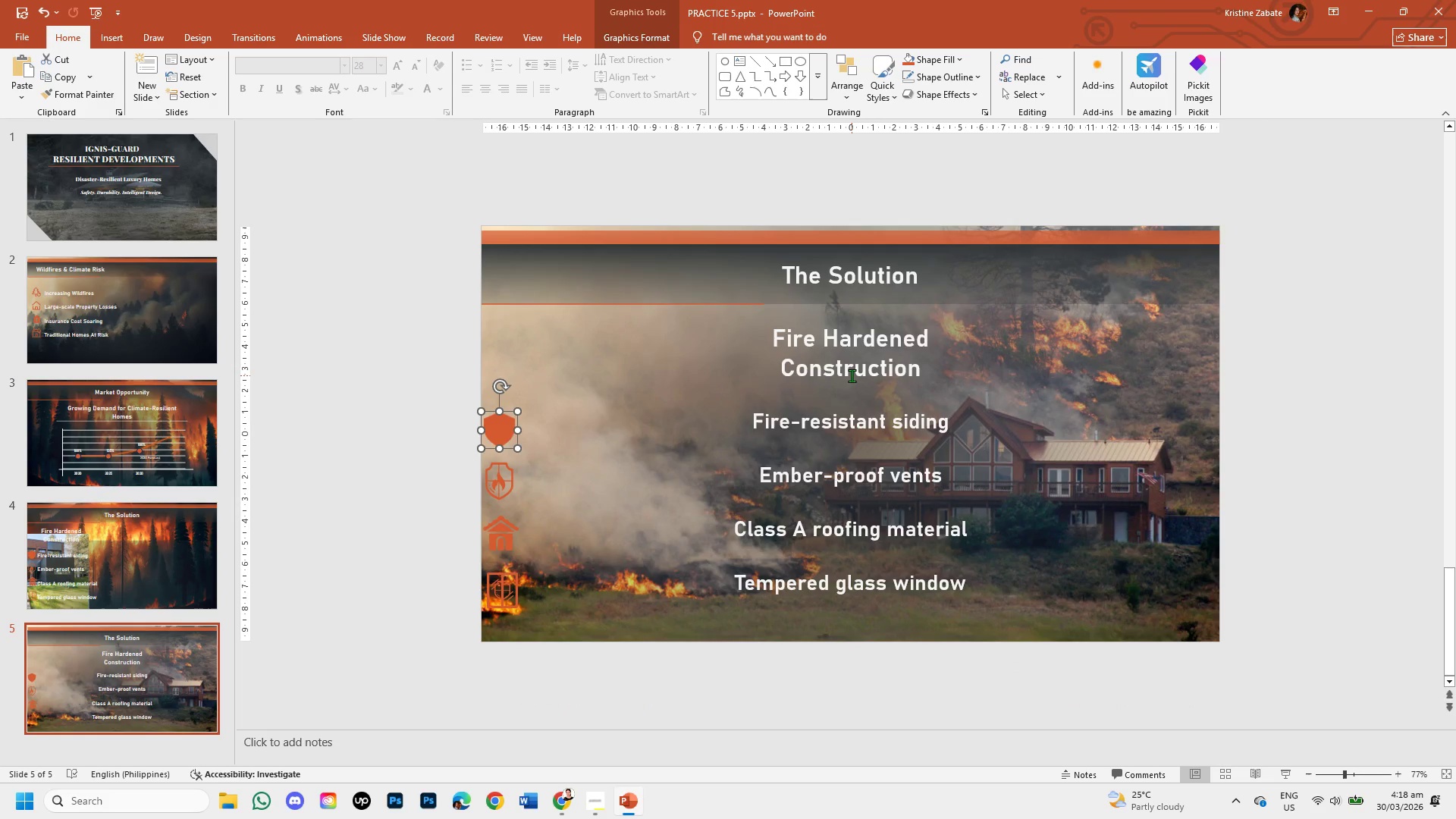 
key(Control+Z)
 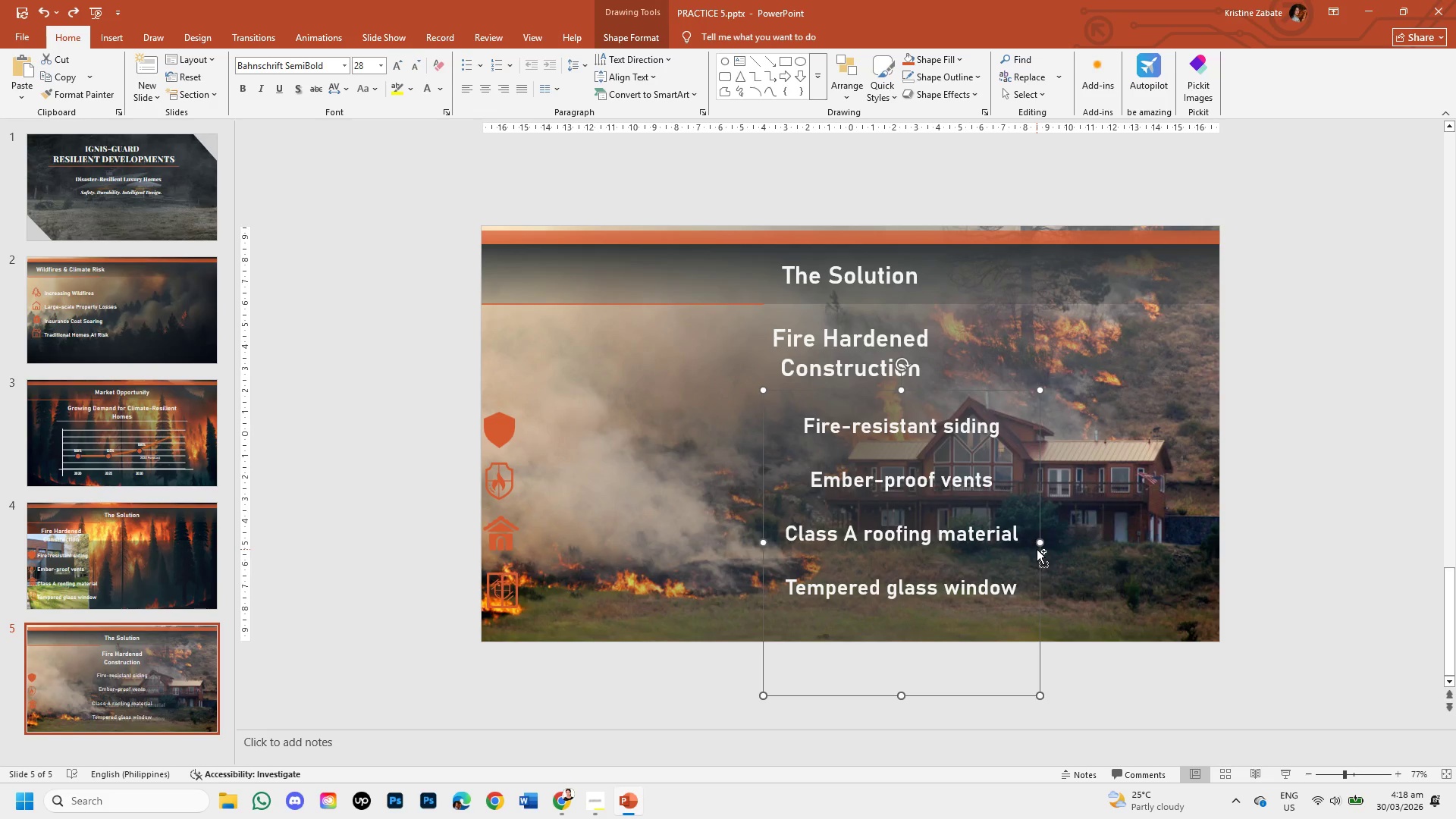 
key(Control+Z)
 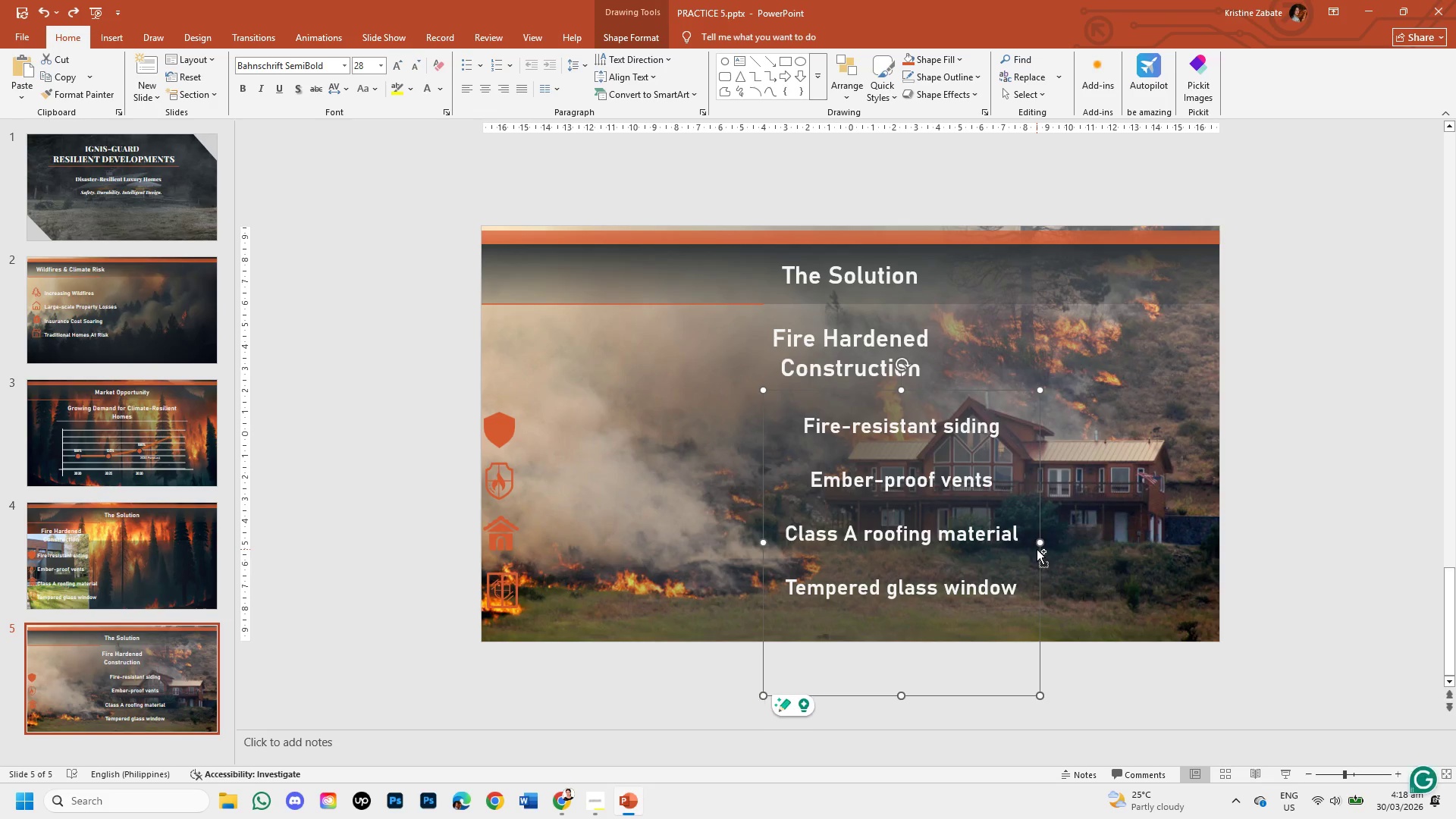 
key(Control+Z)
 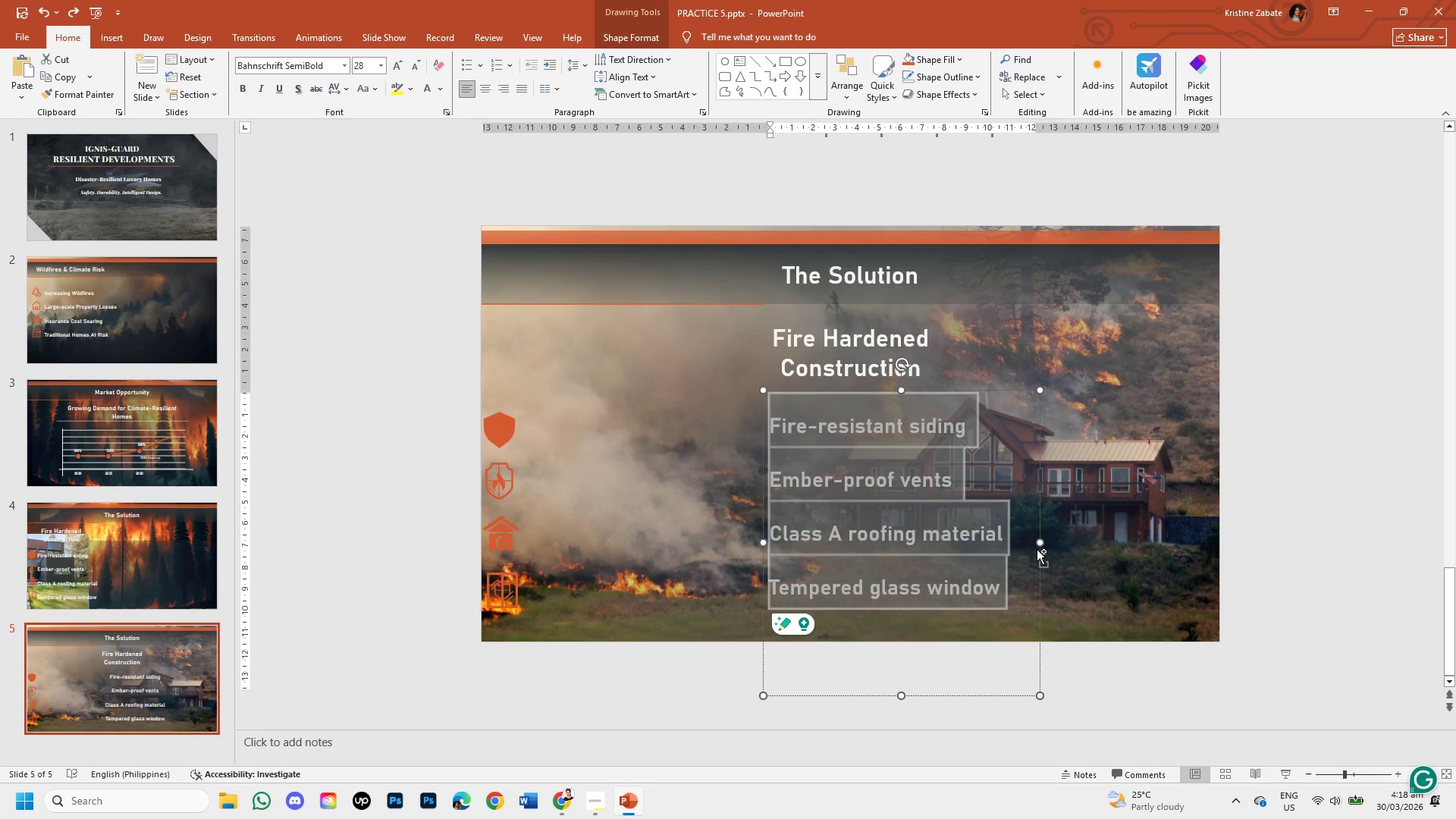 
key(Control+Z)
 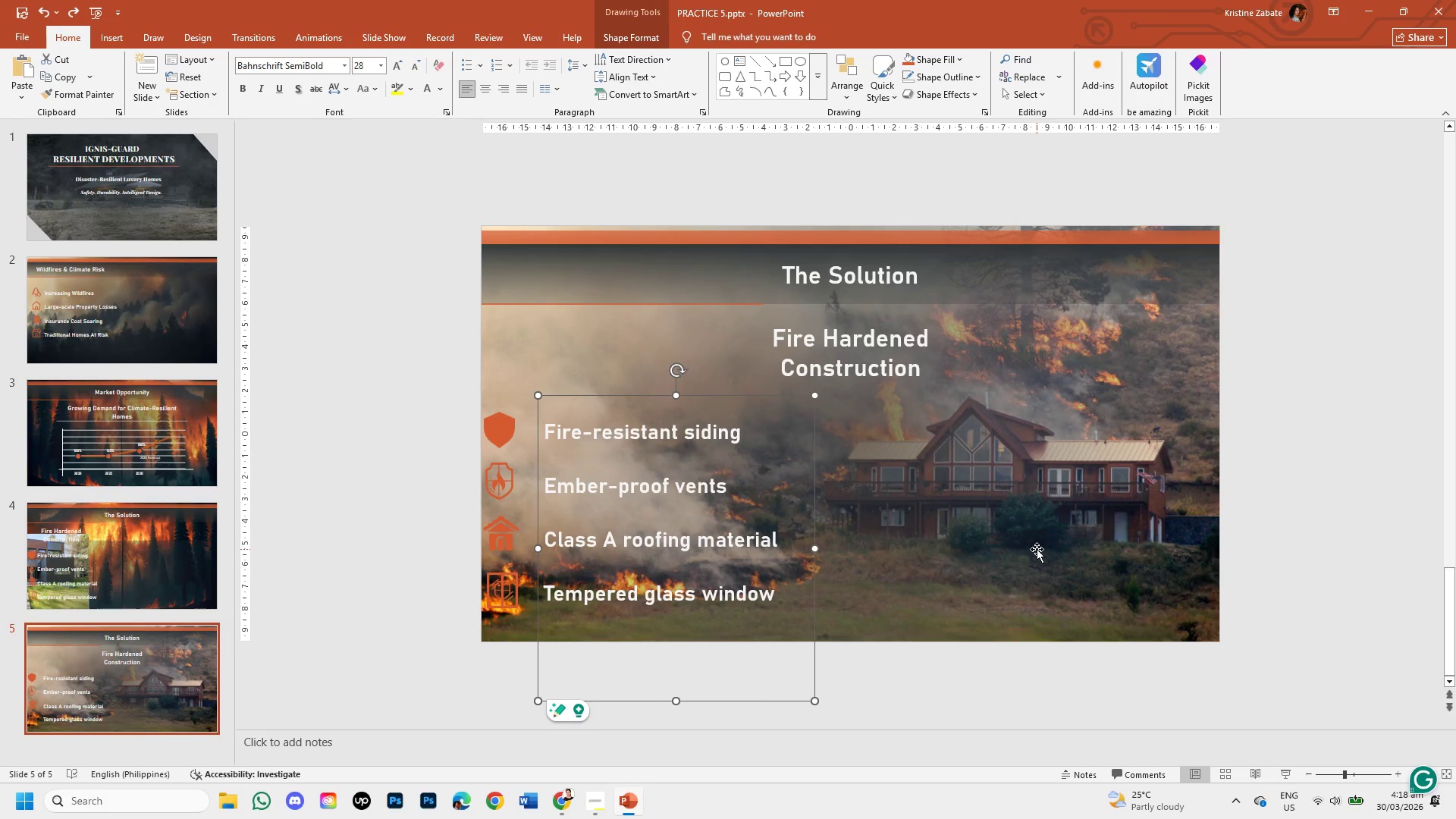 
key(Control+Z)
 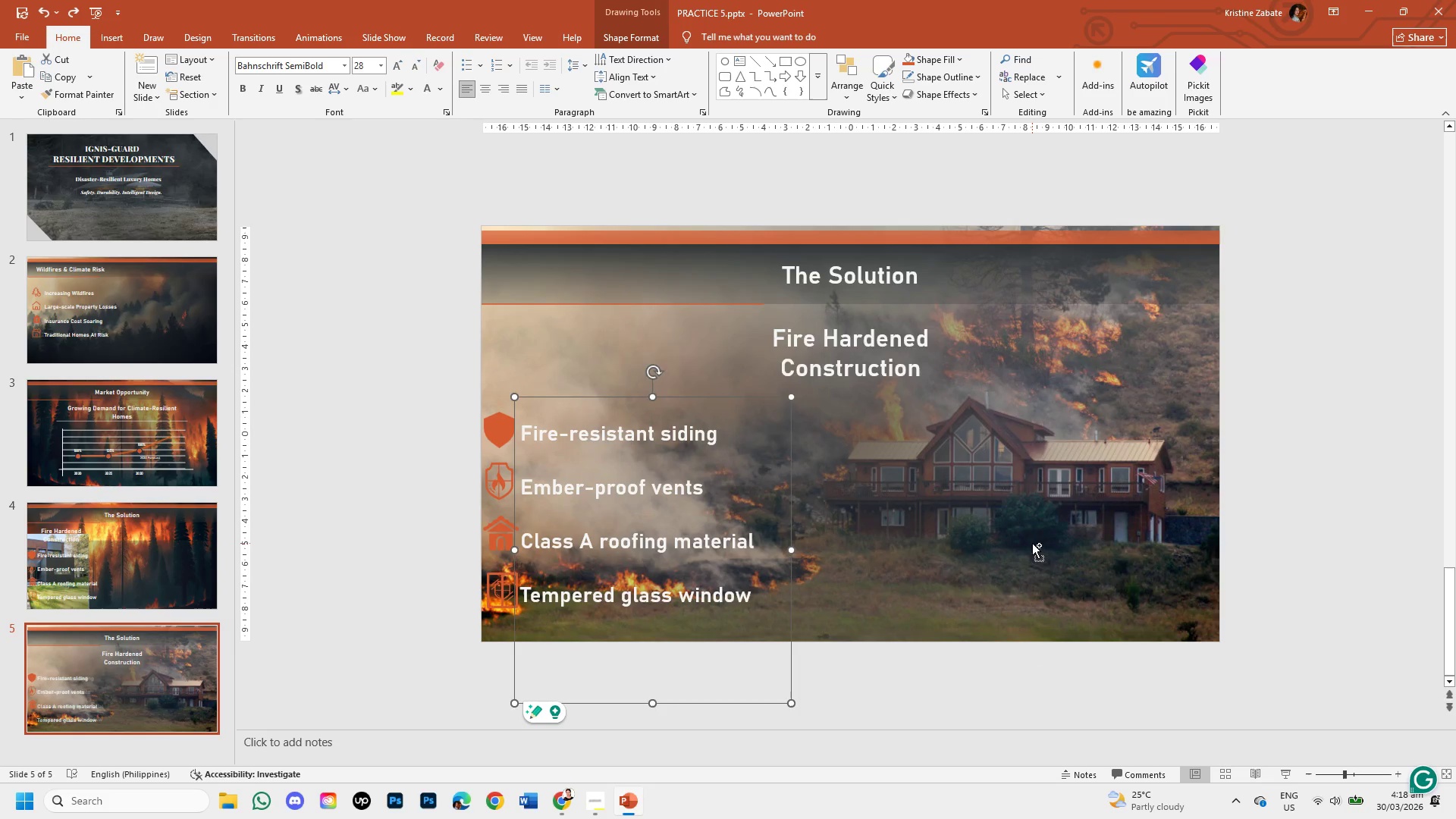 
key(Control+Z)
 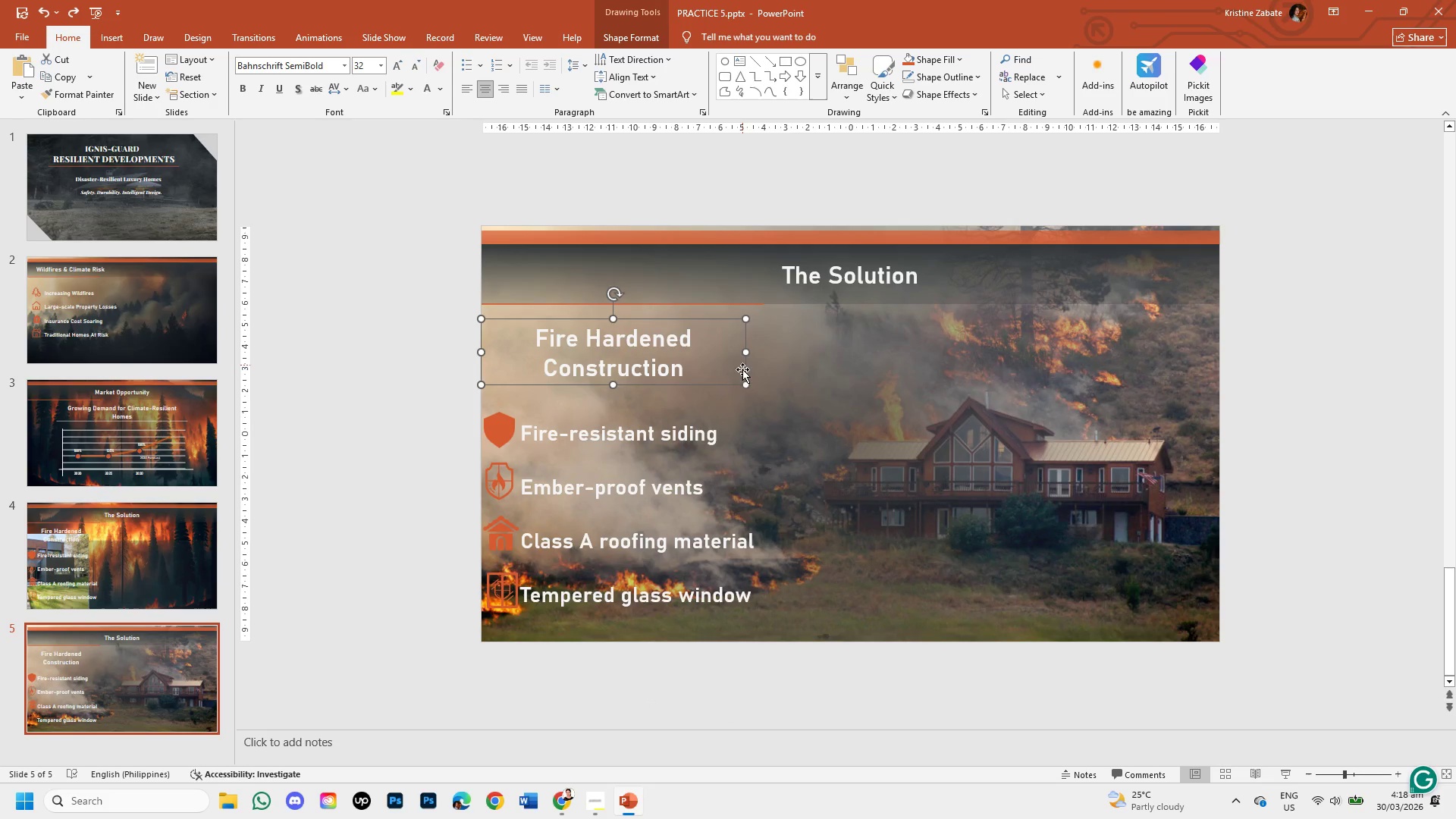 
left_click([708, 439])
 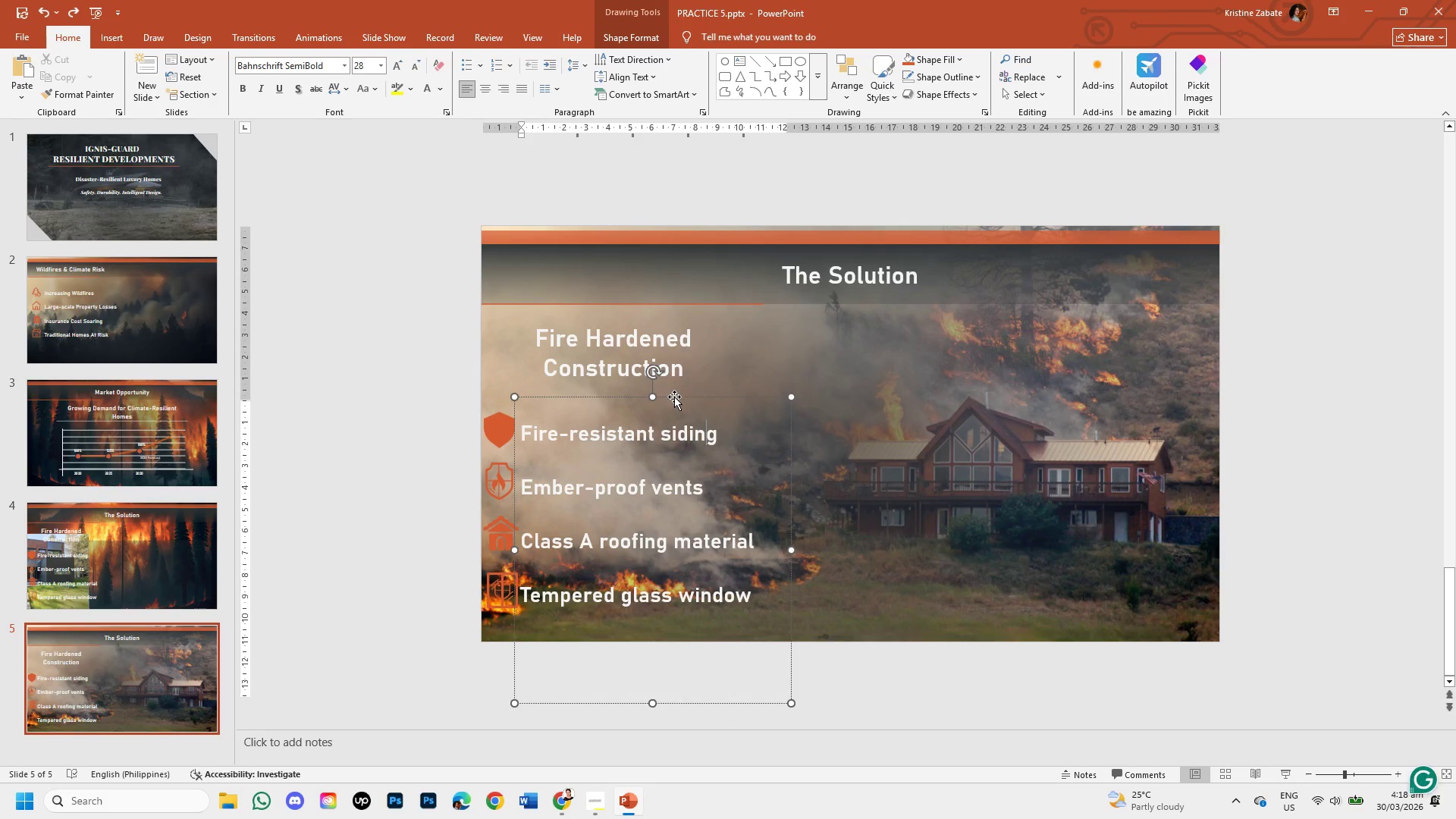 
left_click_drag(start_coordinate=[674, 397], to_coordinate=[693, 395])
 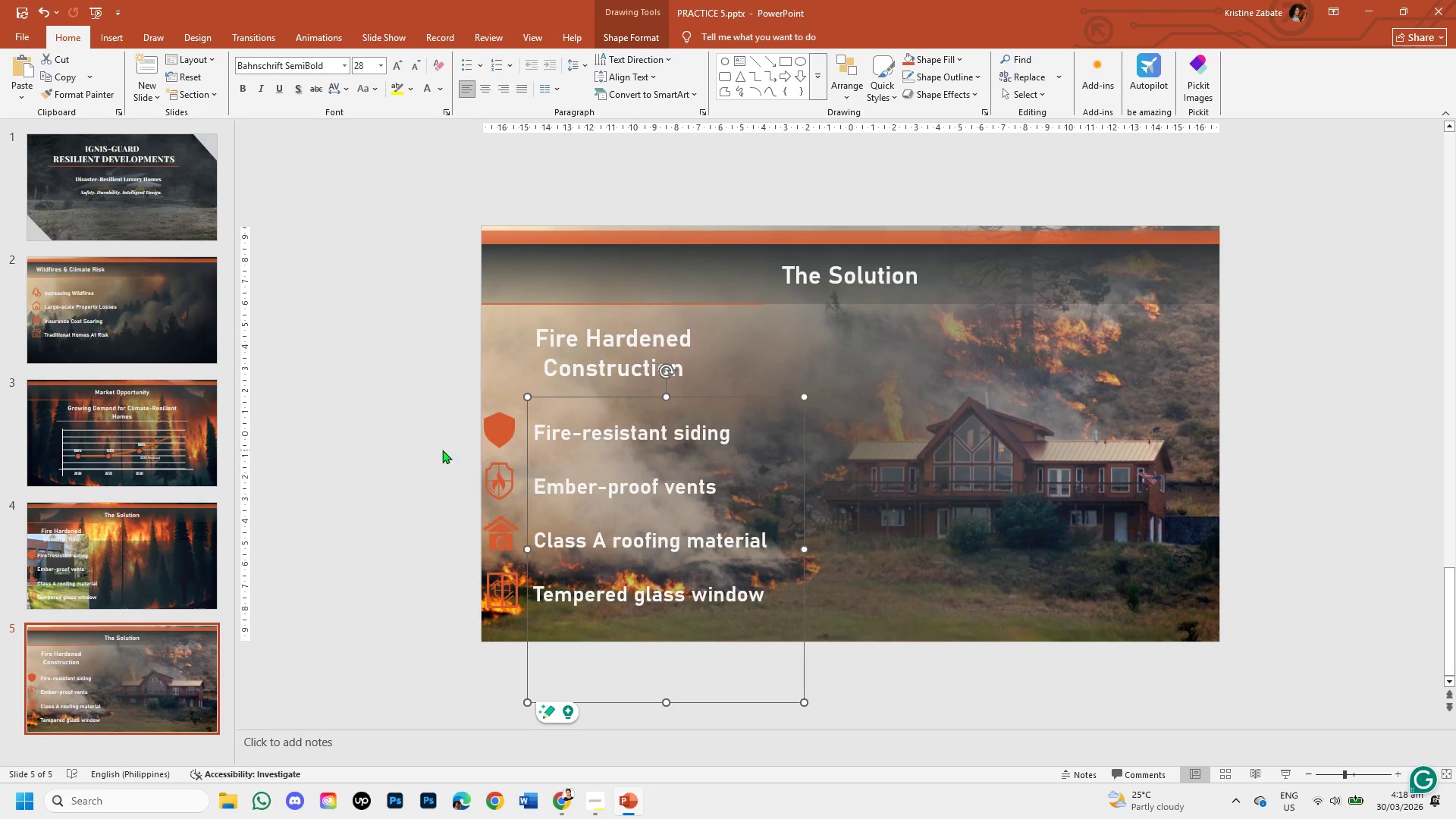 
left_click([431, 450])
 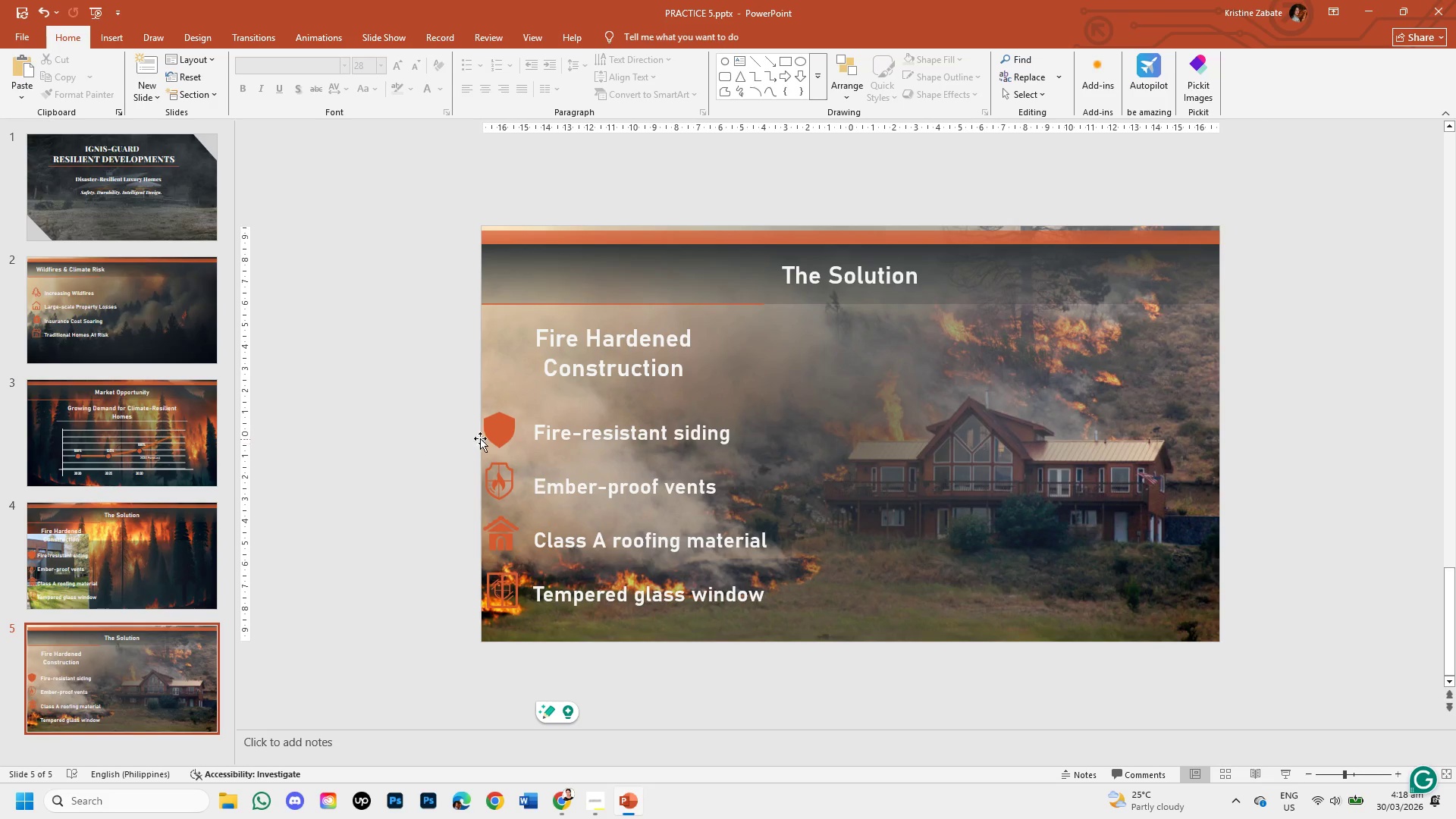 
left_click([499, 427])
 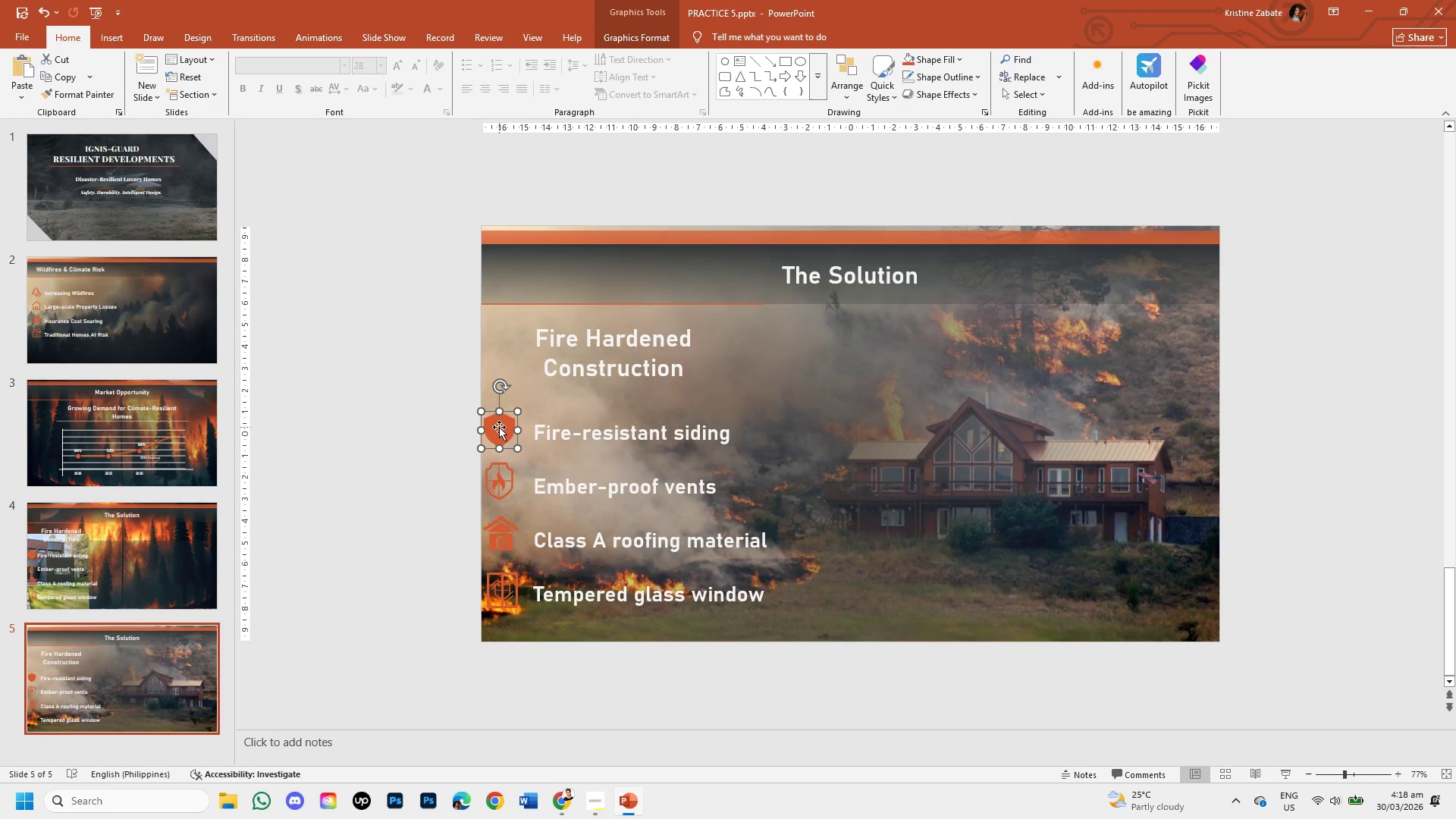 
hold_key(key=ShiftLeft, duration=1.51)
left_click([500, 474])
 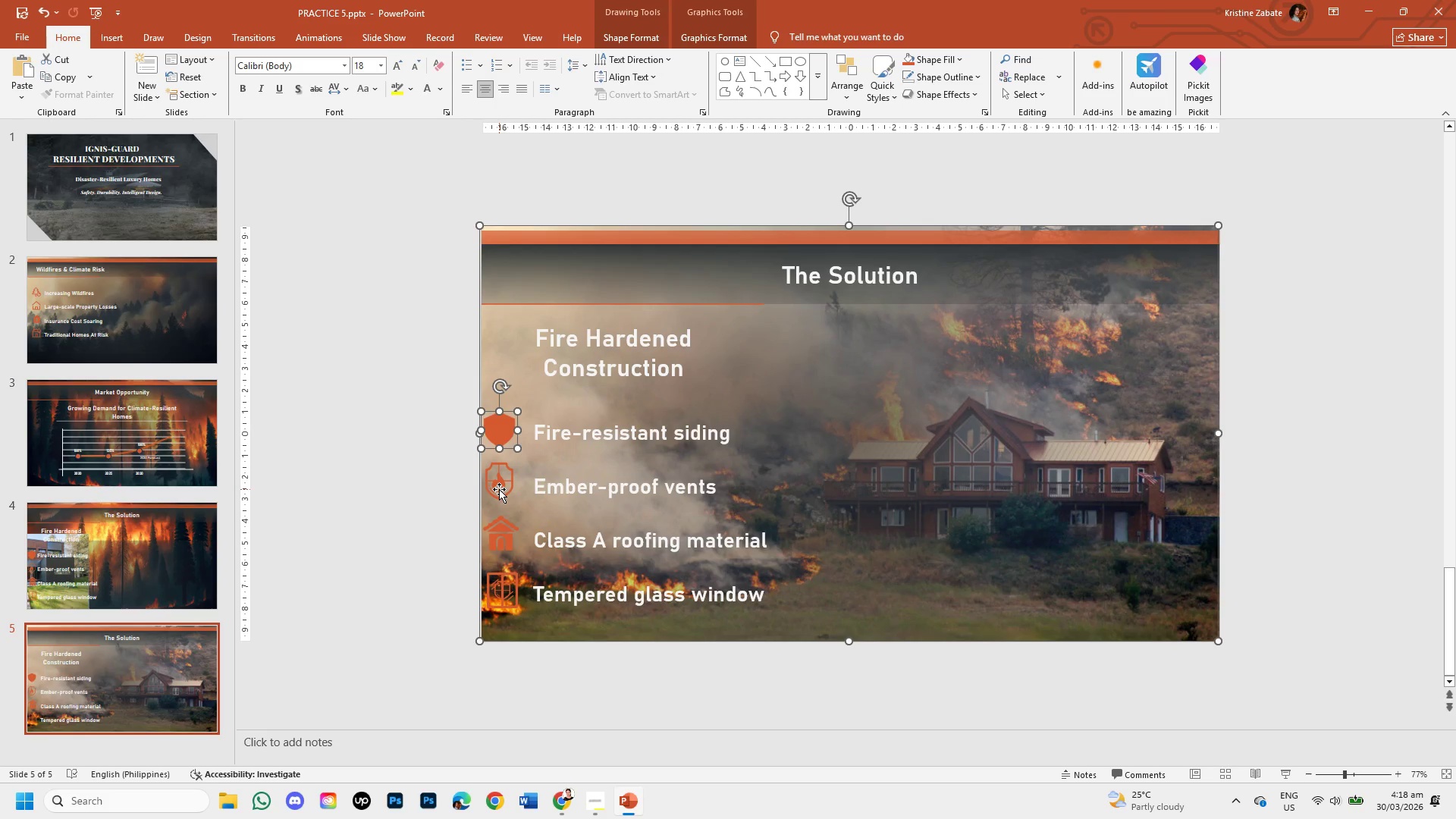 
left_click([499, 489])
 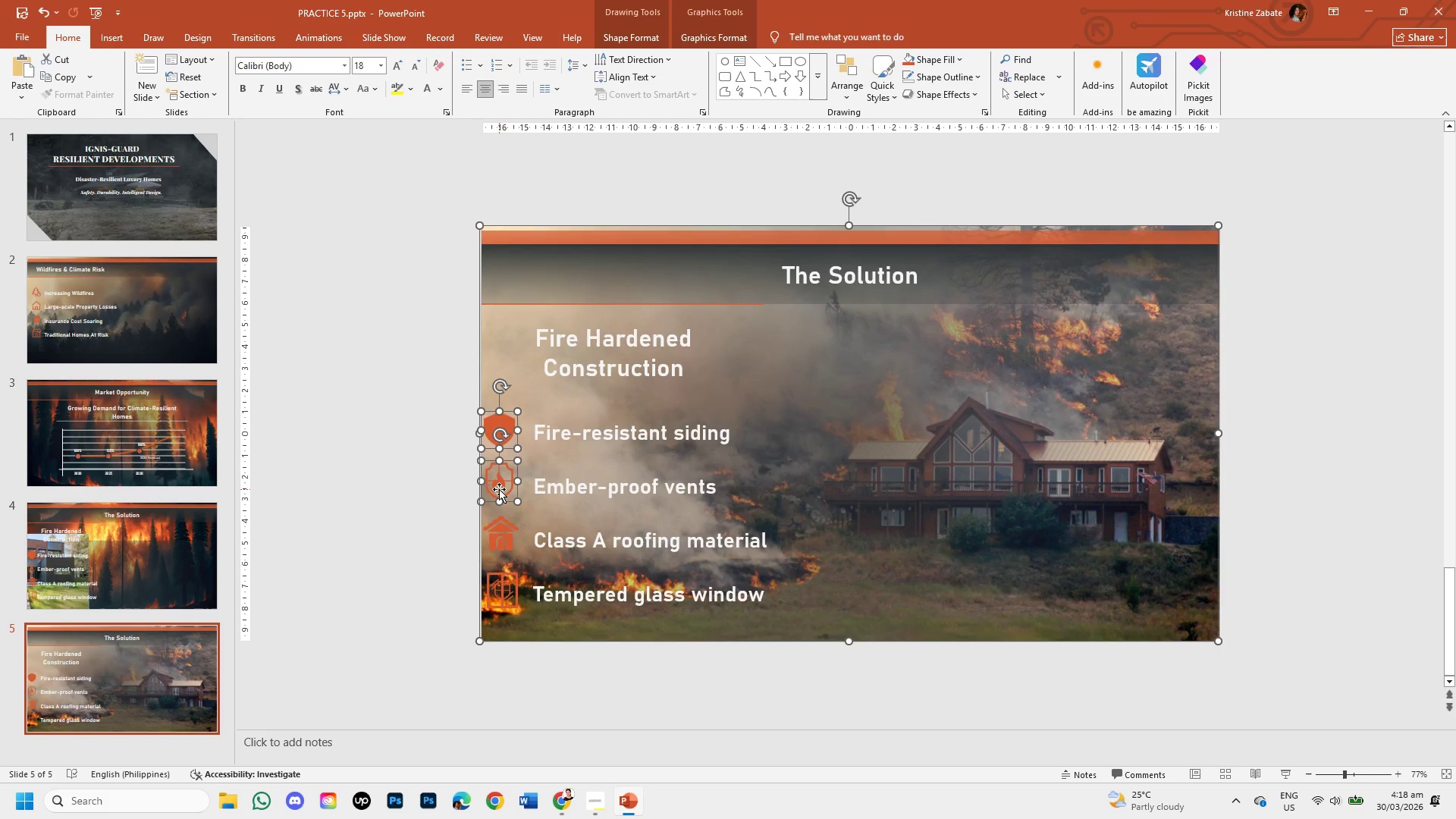 
hold_key(key=ShiftLeft, duration=1.5)
left_click([428, 470])
 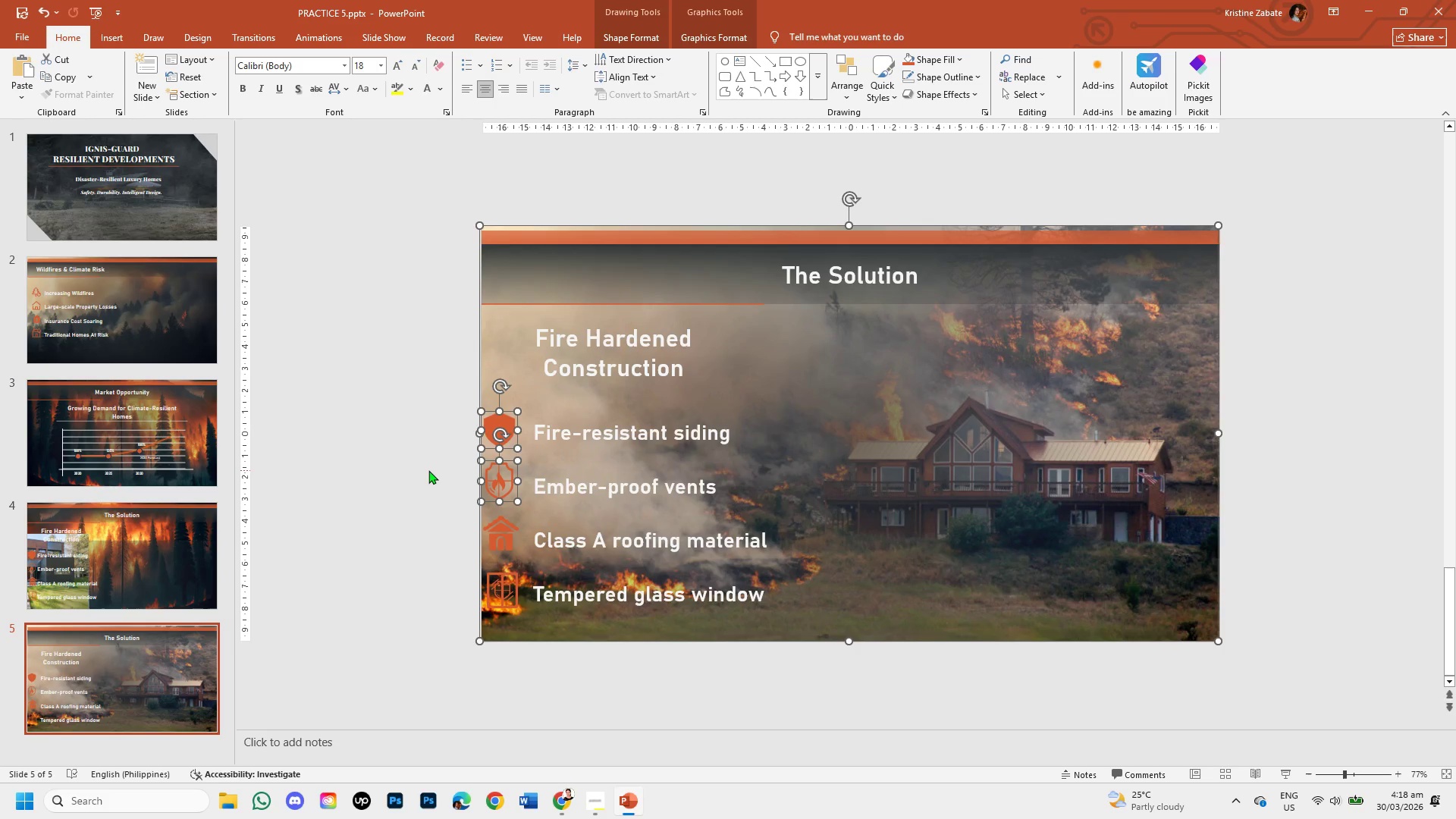 
left_click([428, 470])
 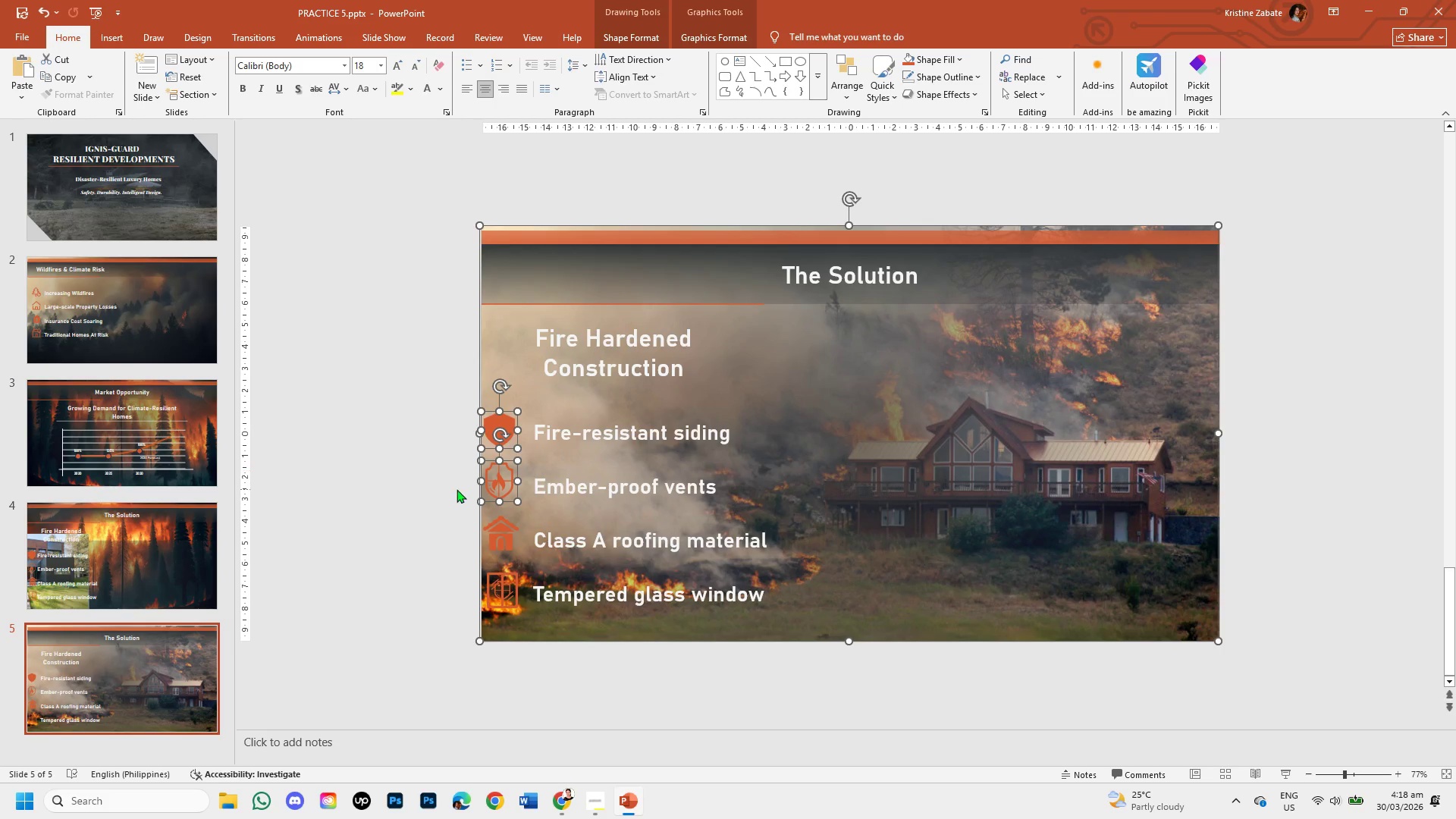 
hold_key(key=ShiftLeft, duration=1.52)
left_click([477, 508])
 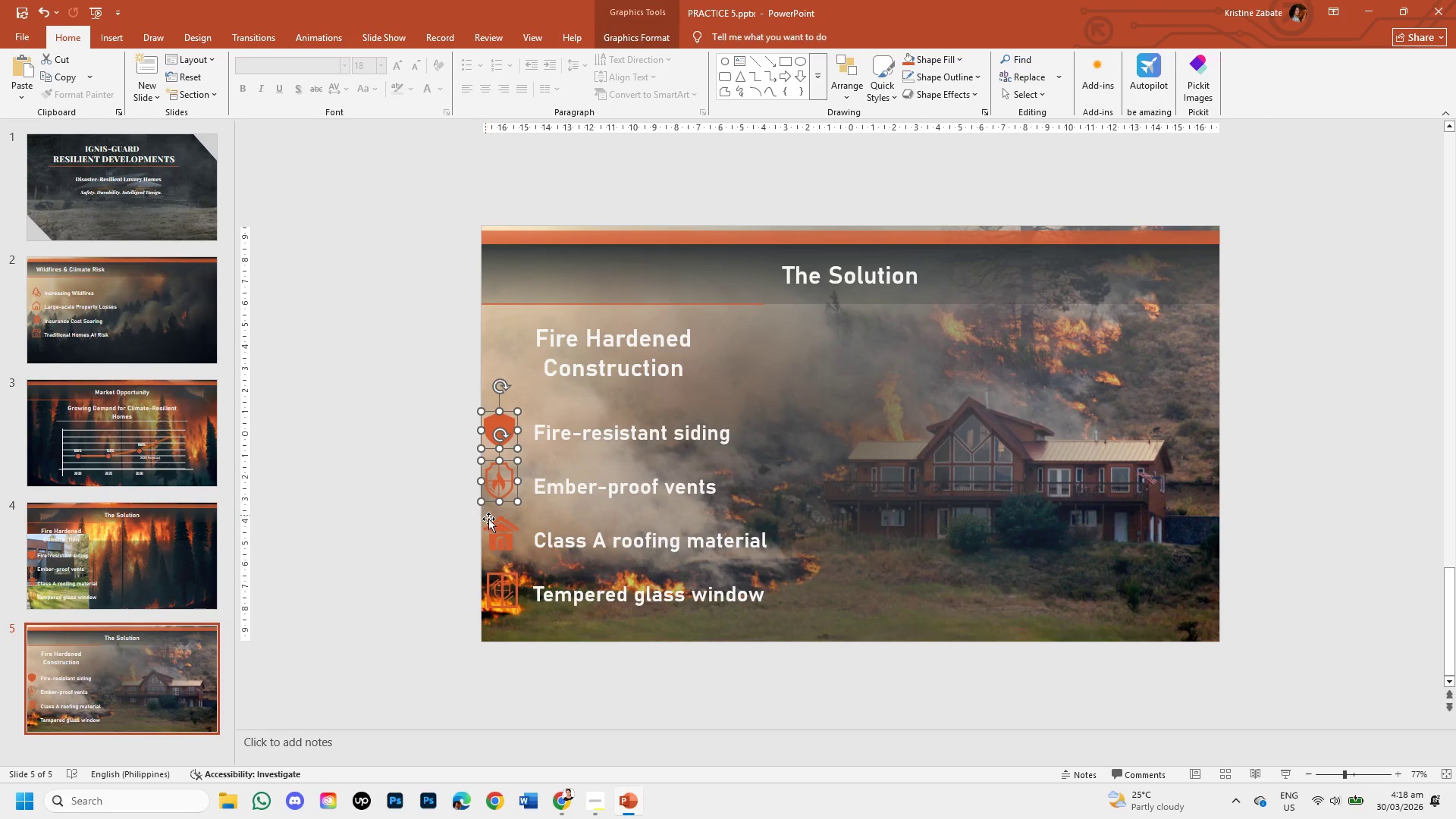 
hold_key(key=ShiftLeft, duration=1.5)
 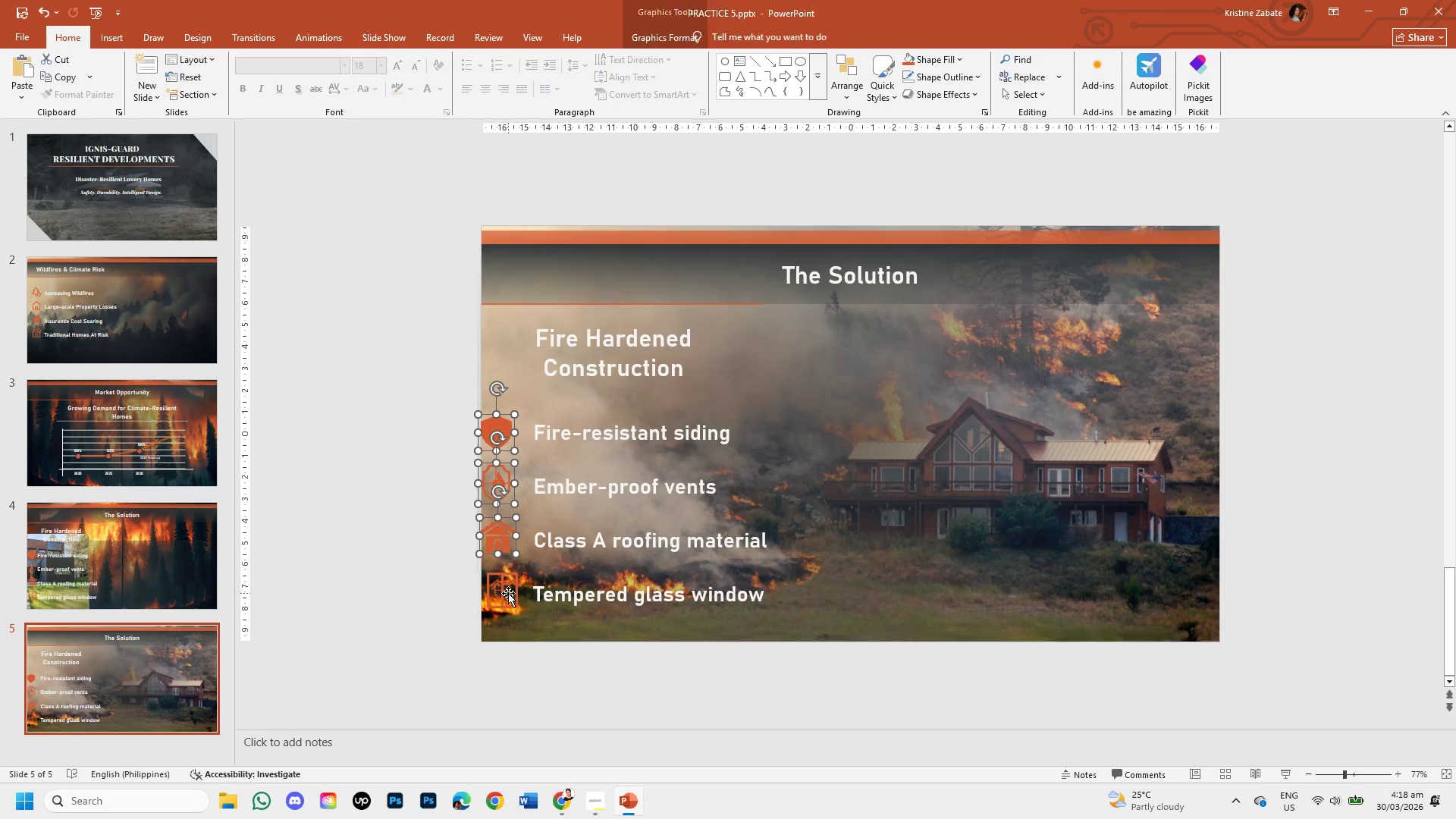 
hold_key(key=ShiftLeft, duration=1.5)
left_click([508, 593])
 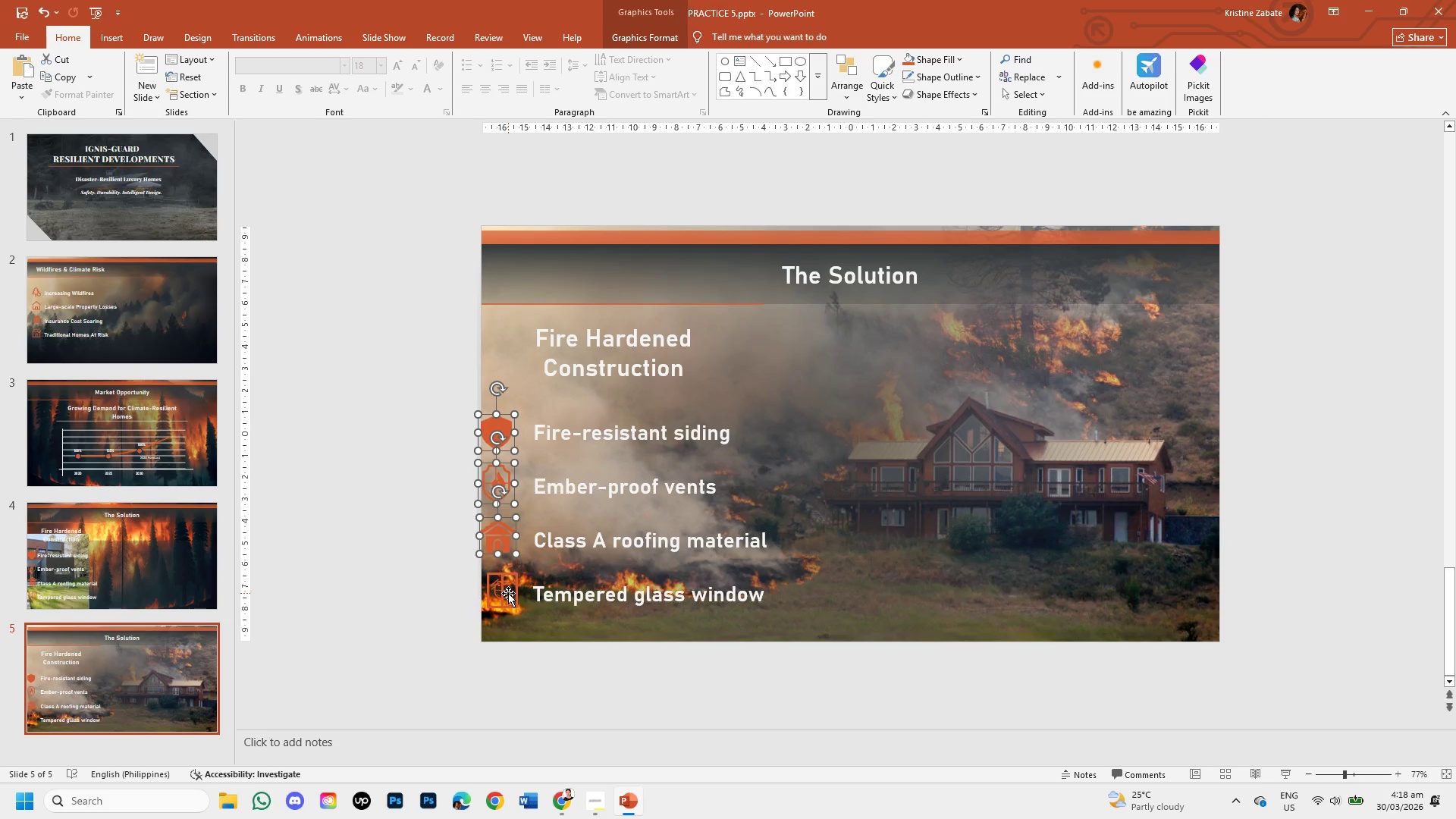 
left_click([508, 593])
 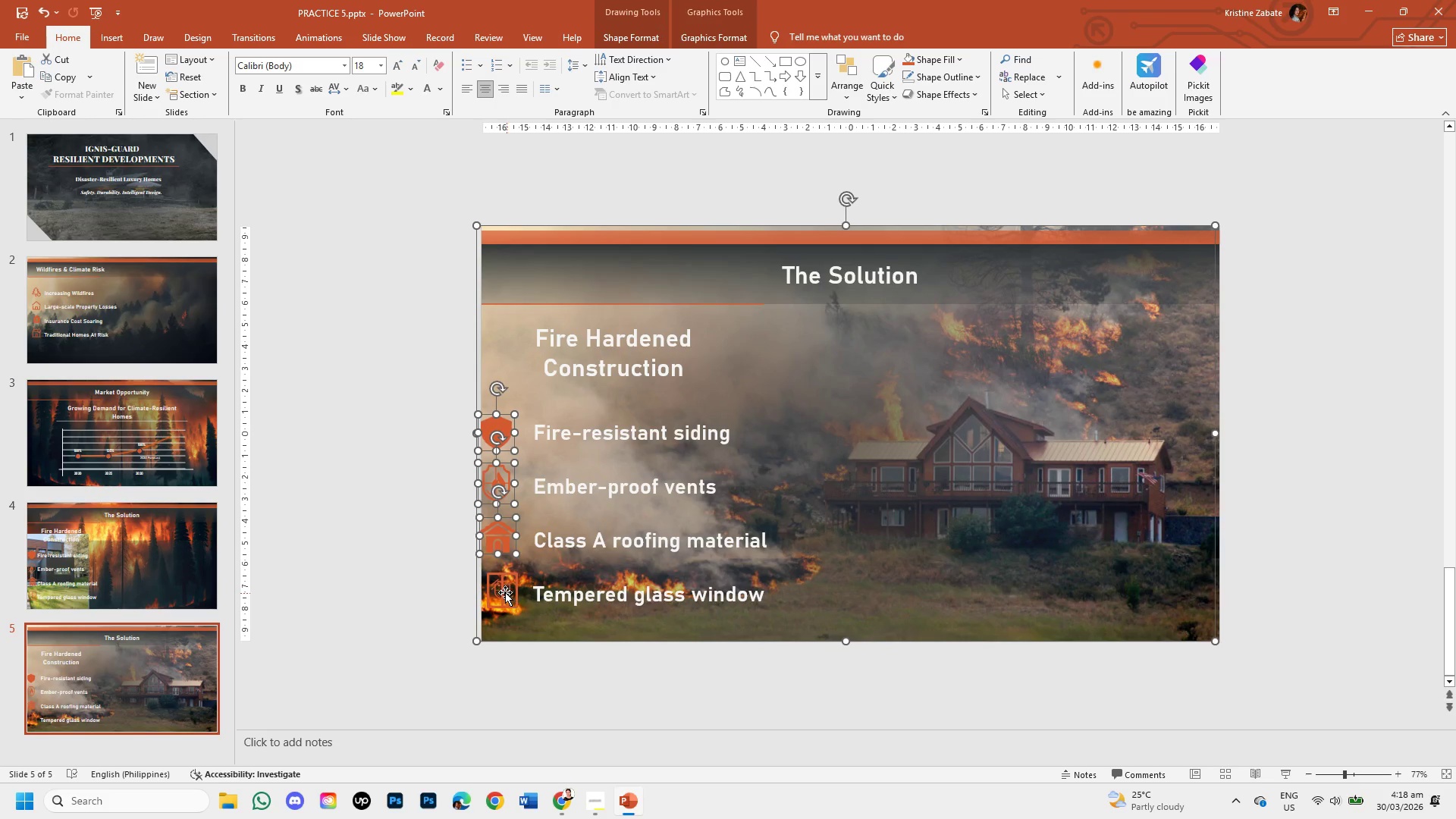 
hold_key(key=ShiftLeft, duration=1.52)
left_click([442, 554])
 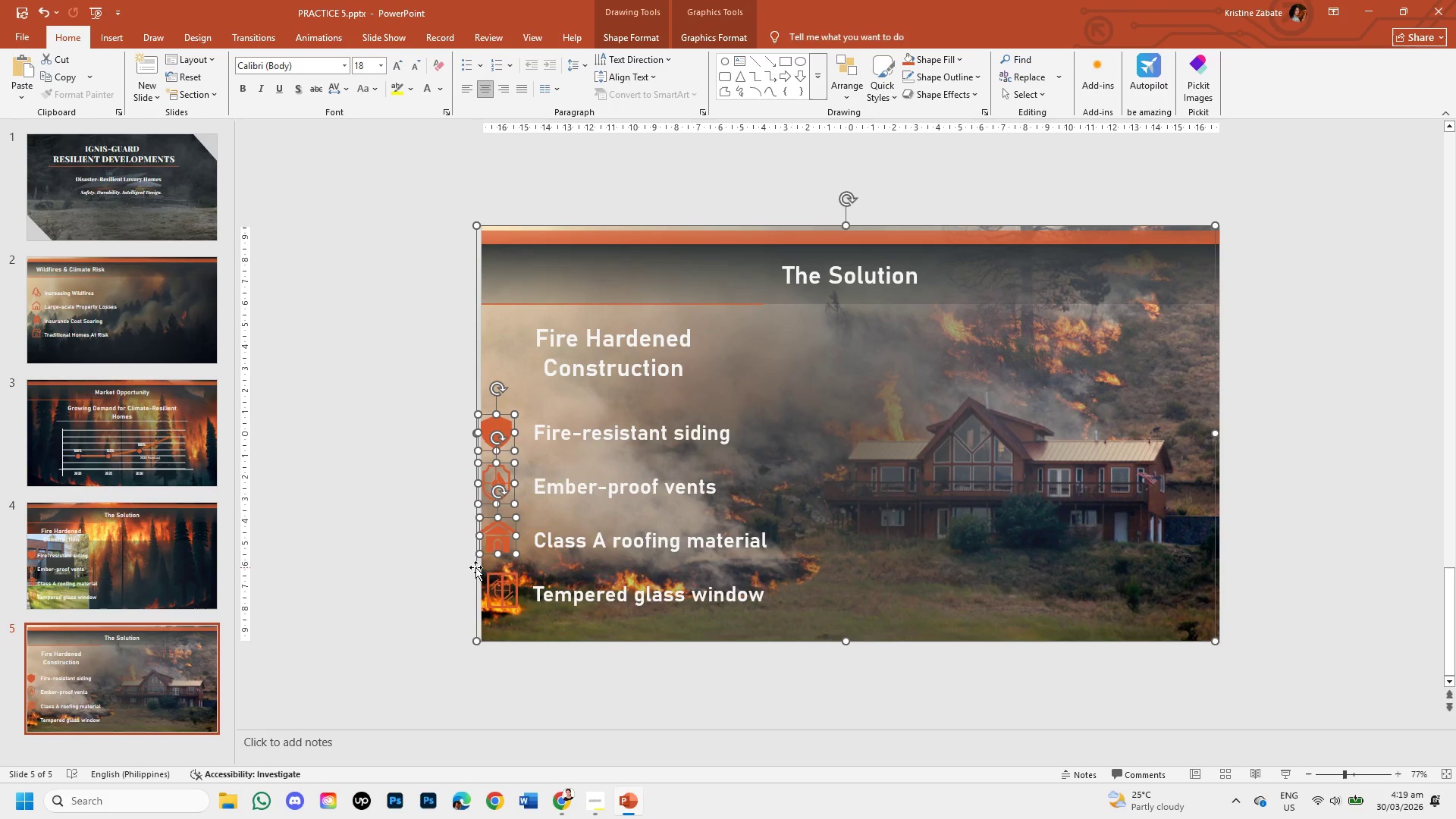 
left_click([475, 567])
 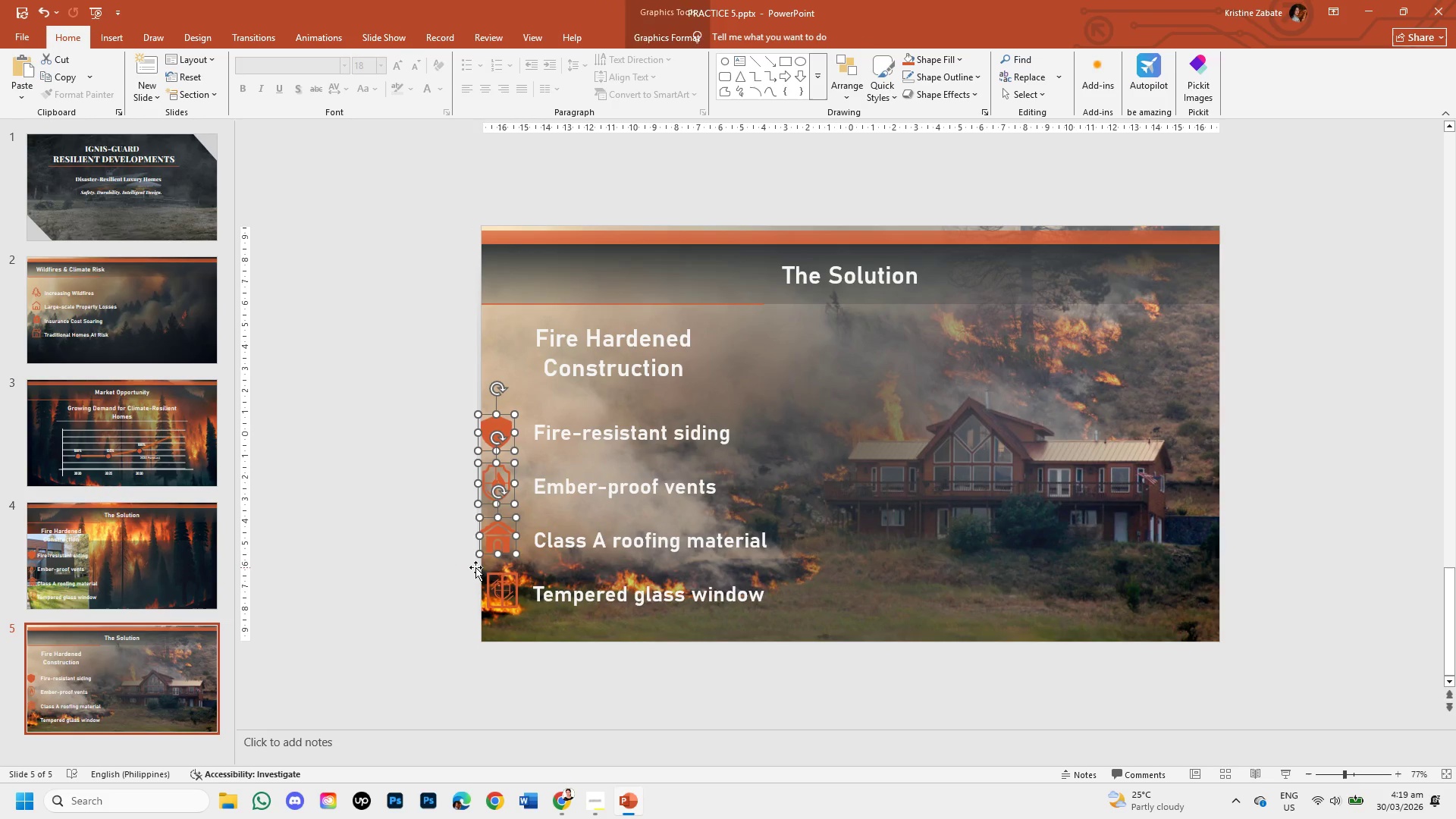 
hold_key(key=ShiftLeft, duration=1.41)
left_click([501, 587])
 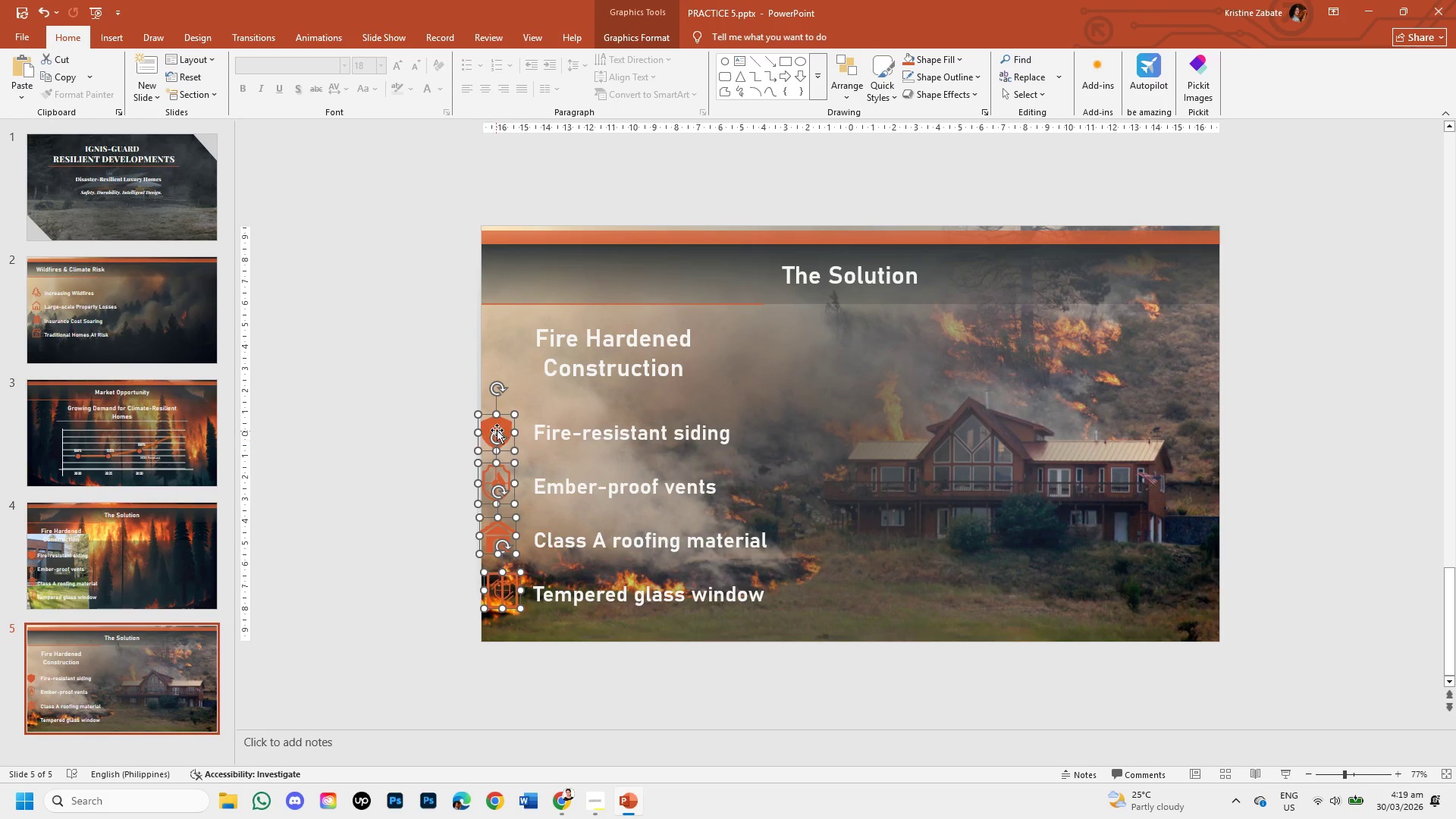 
left_click_drag(start_coordinate=[497, 428], to_coordinate=[509, 429])
 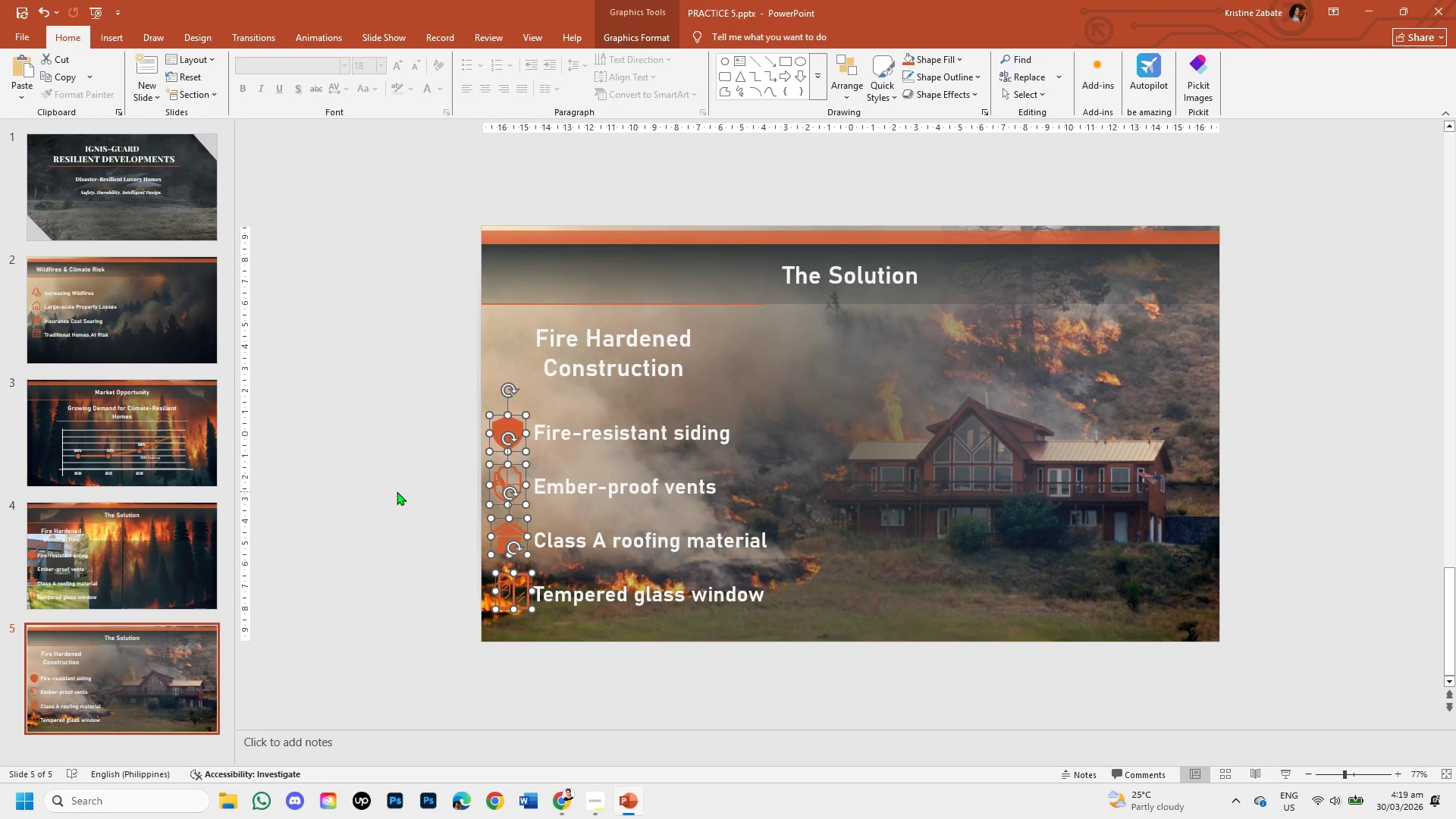 
left_click([397, 491])
 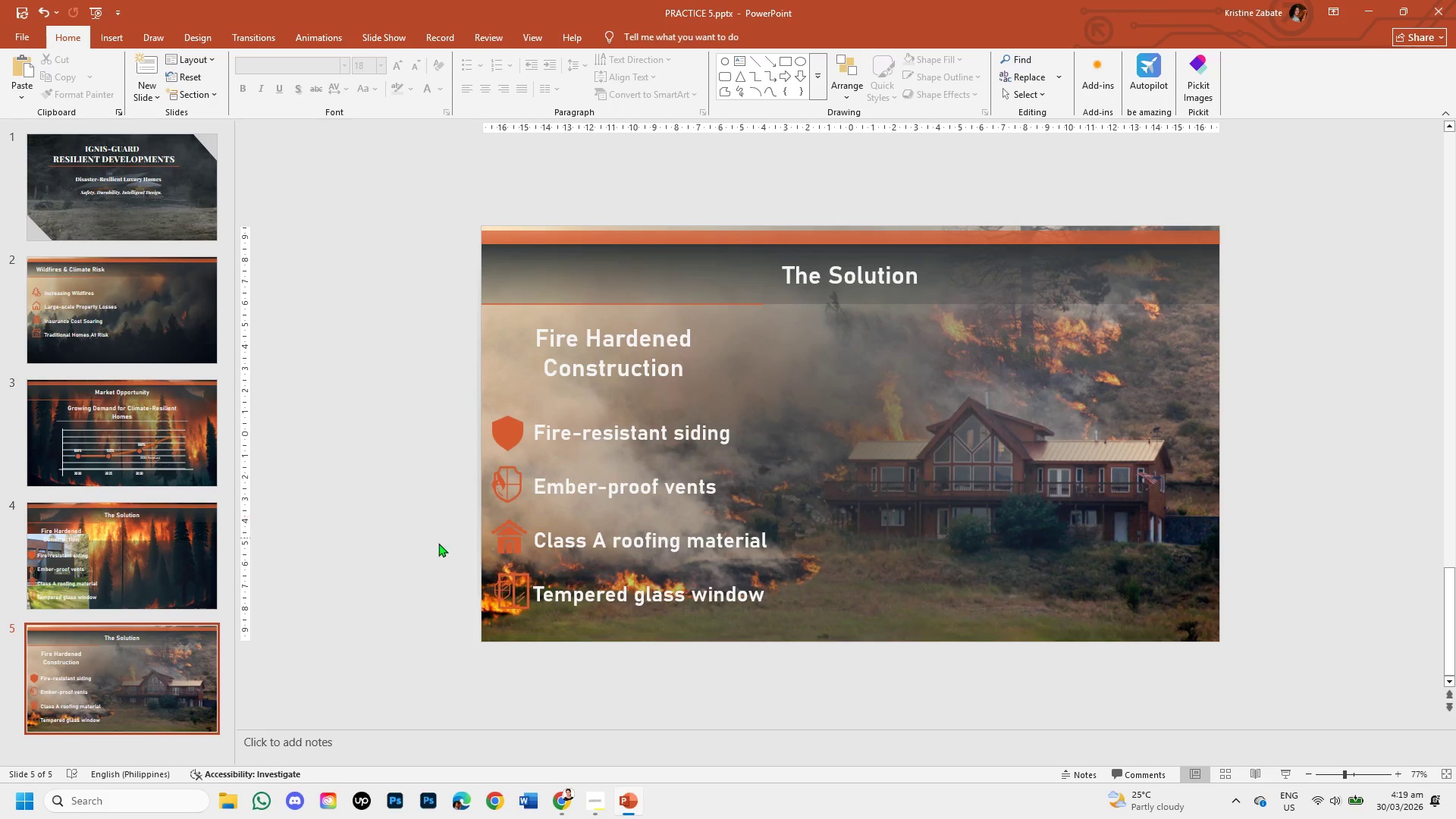 
left_click([516, 595])
 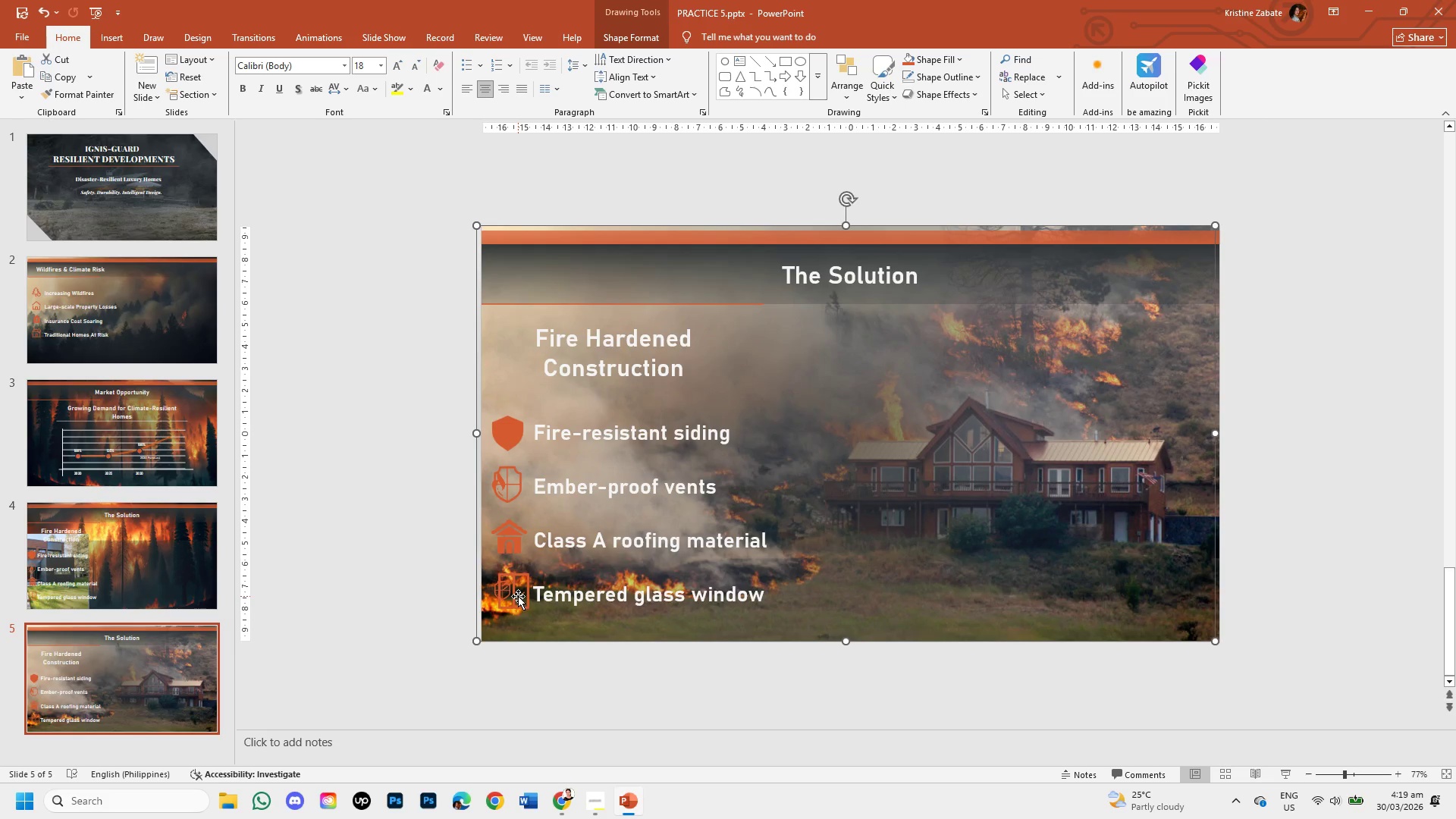 
left_click([518, 596])
 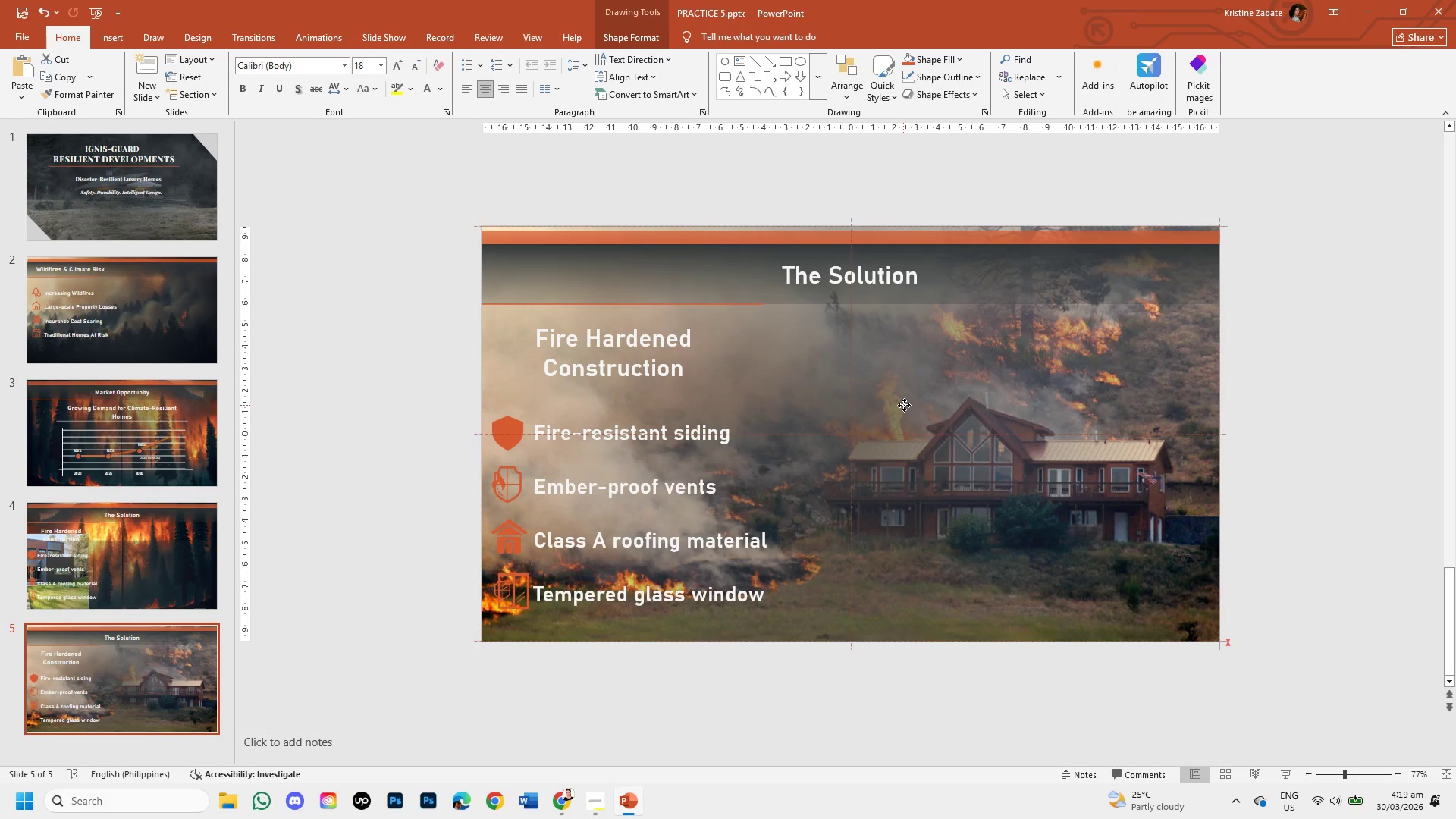 
wait(6.44)
 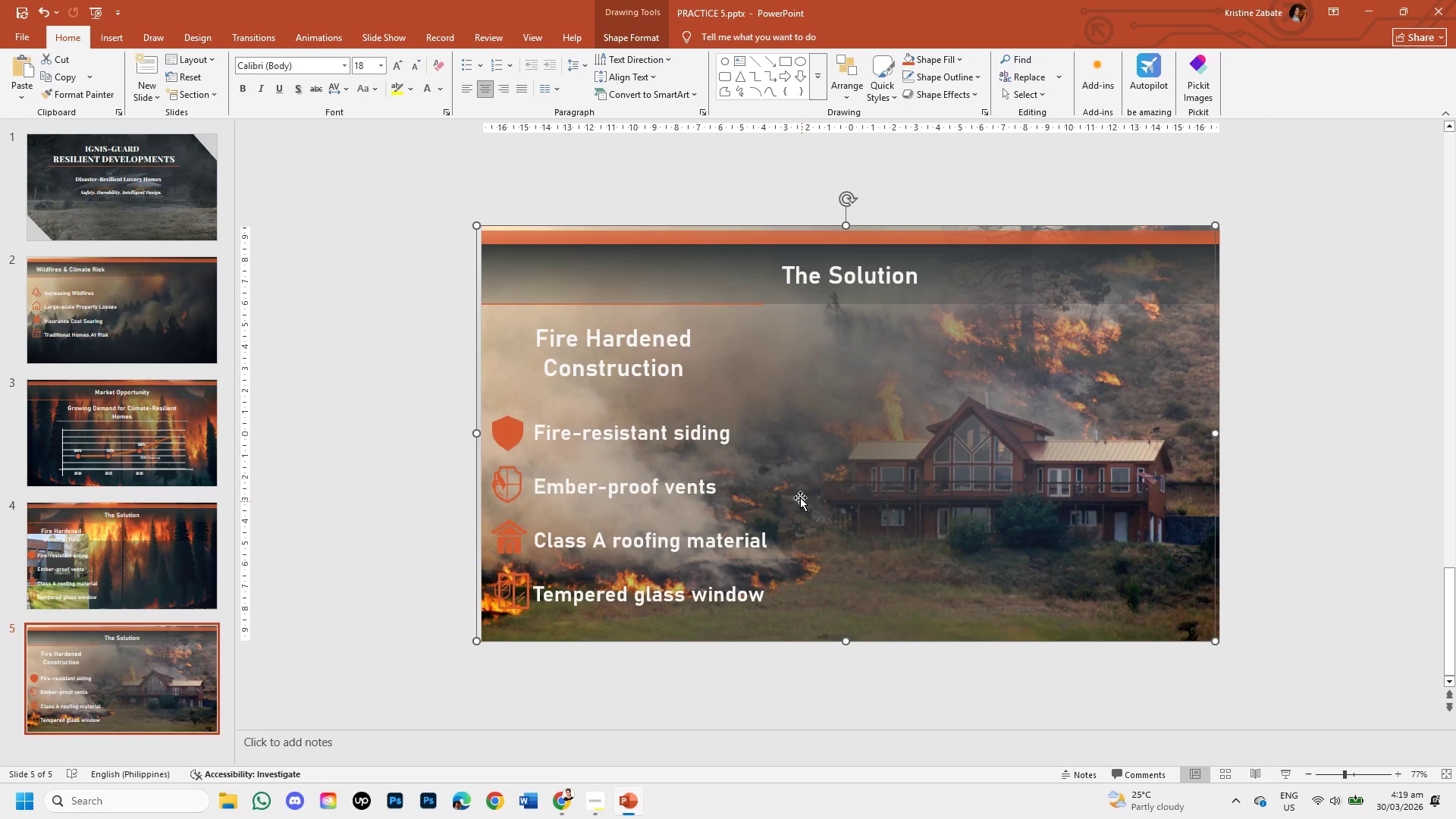 
left_click([1262, 481])
 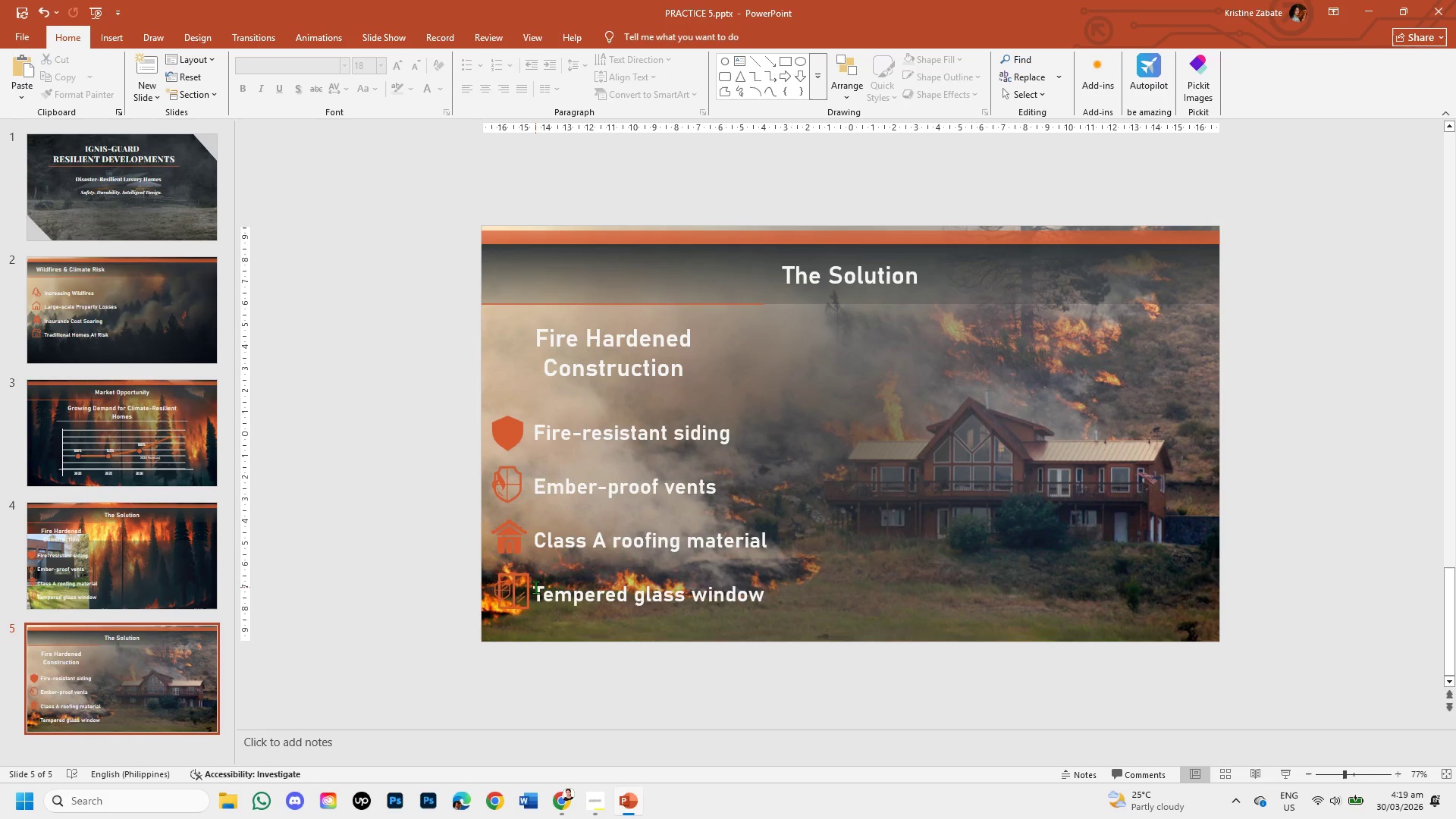 
double_click([518, 592])
 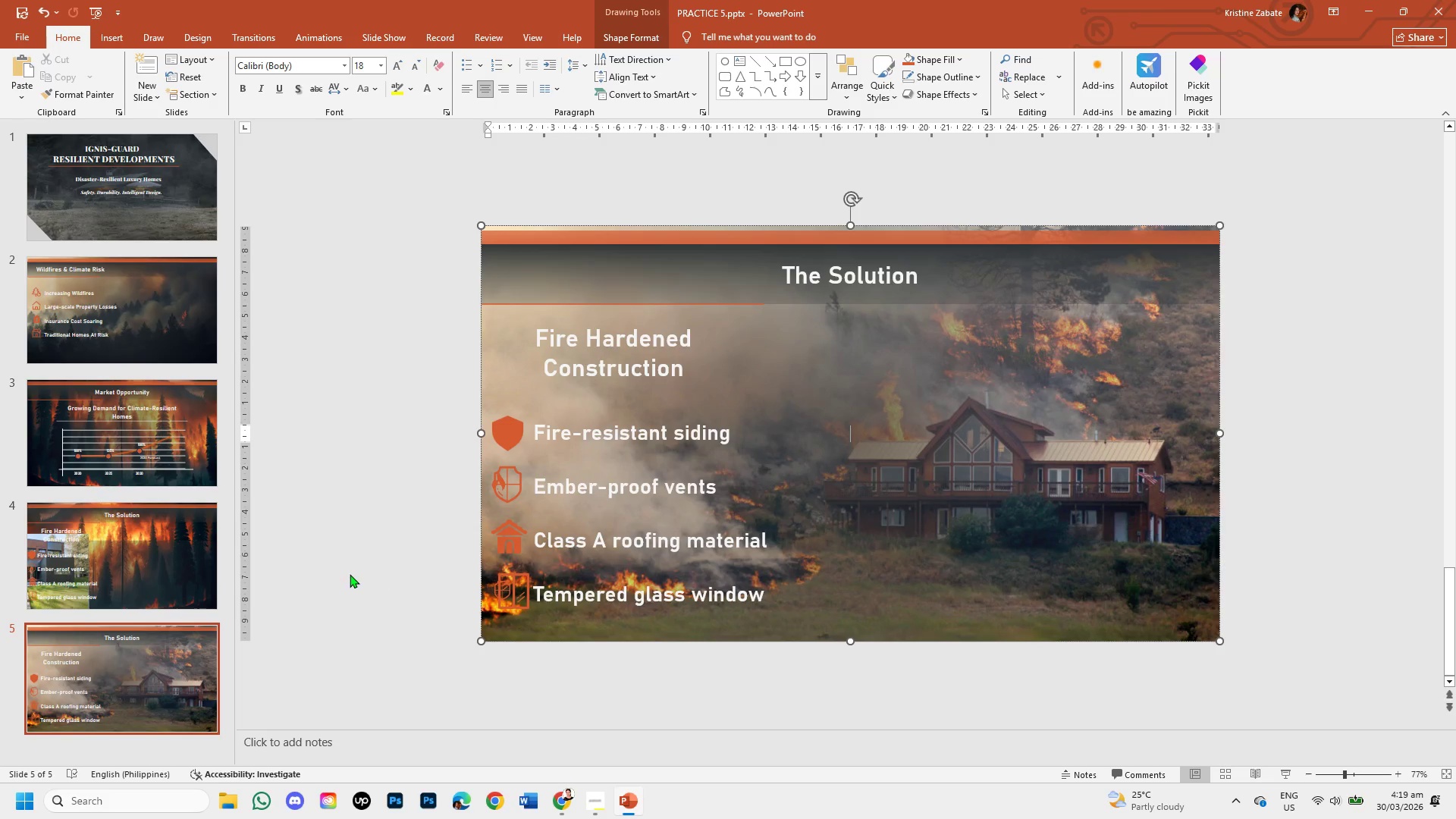 
left_click([350, 574])
 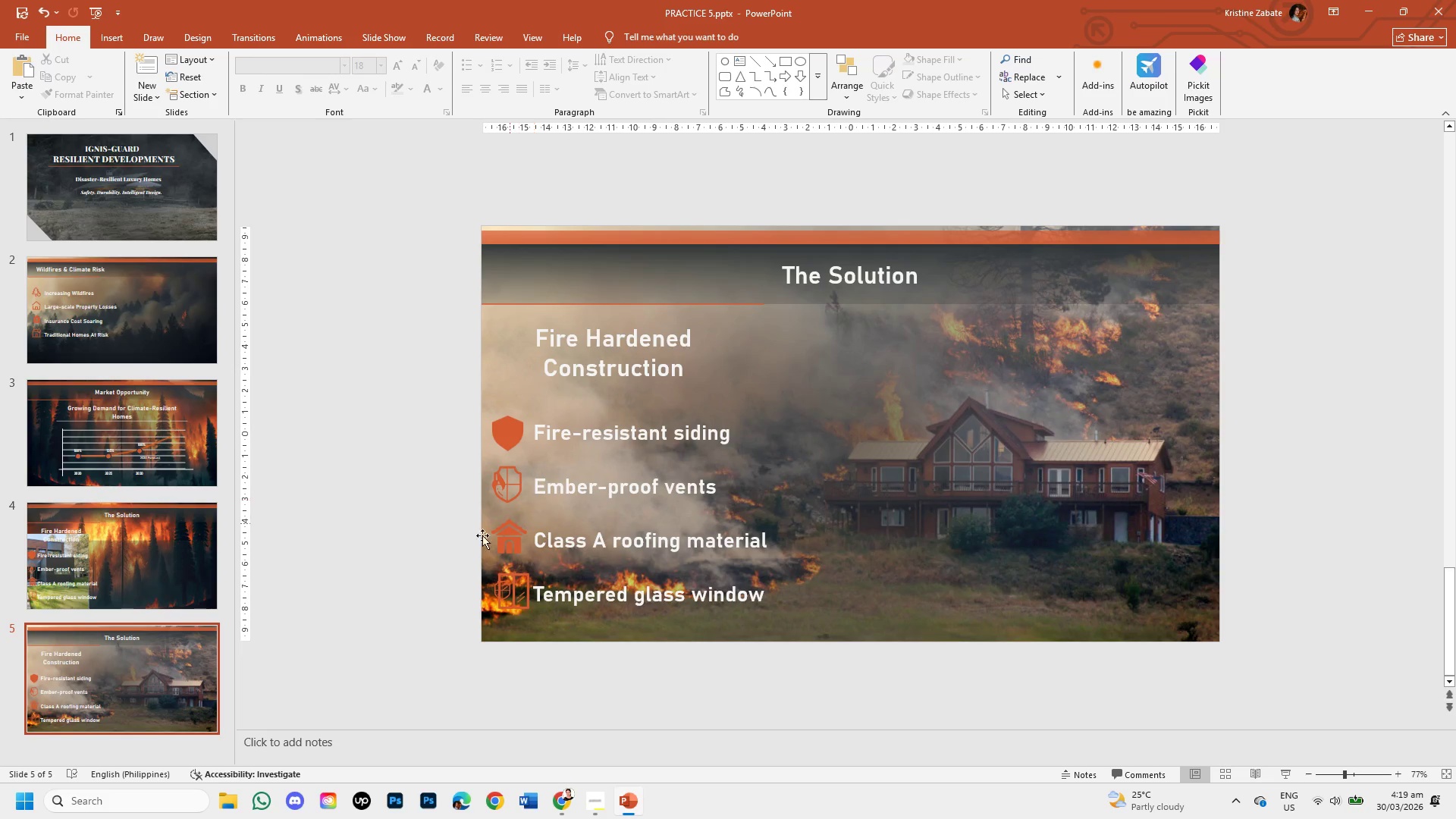 
wait(9.67)
 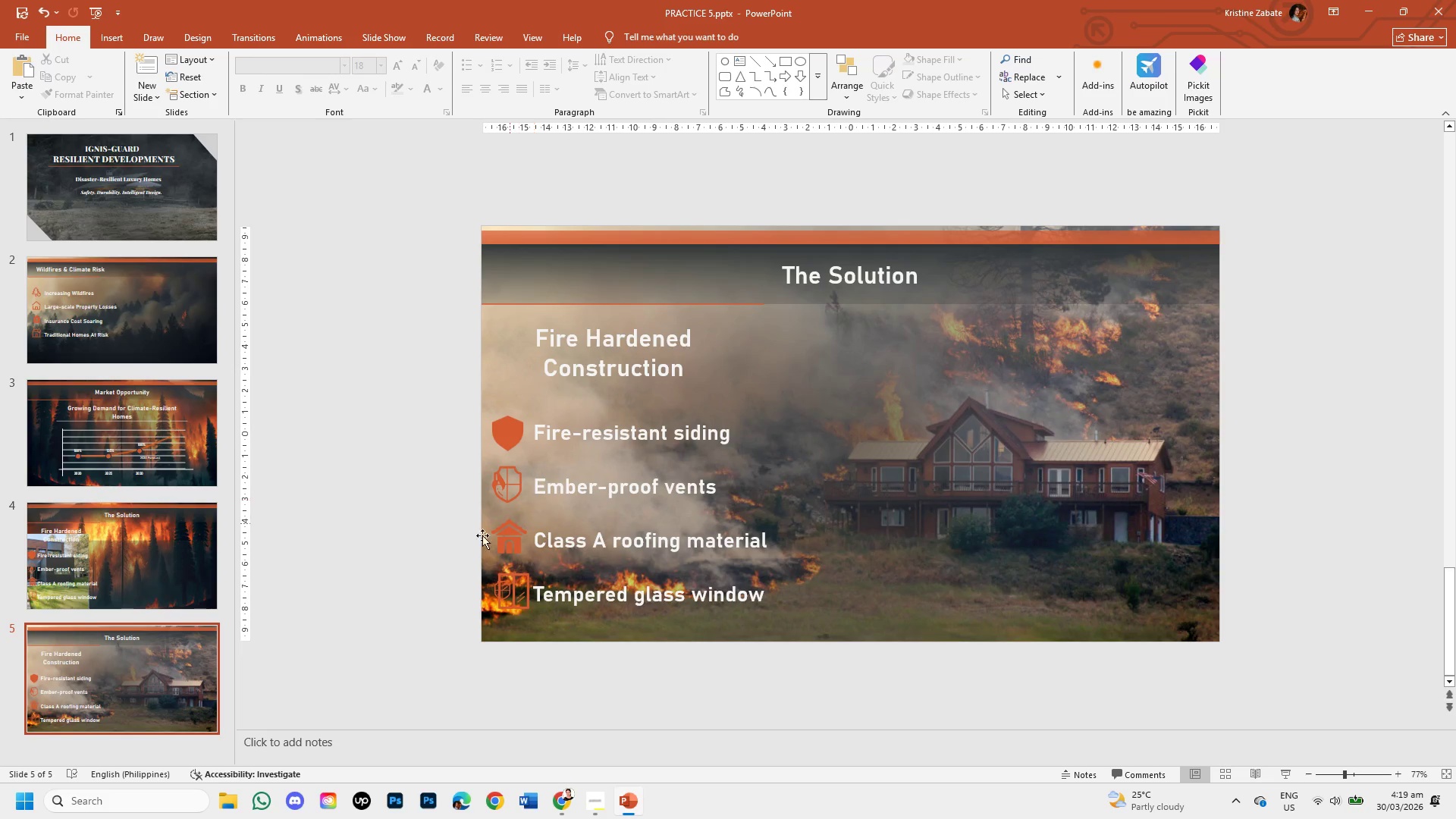 
left_click([102, 651])
 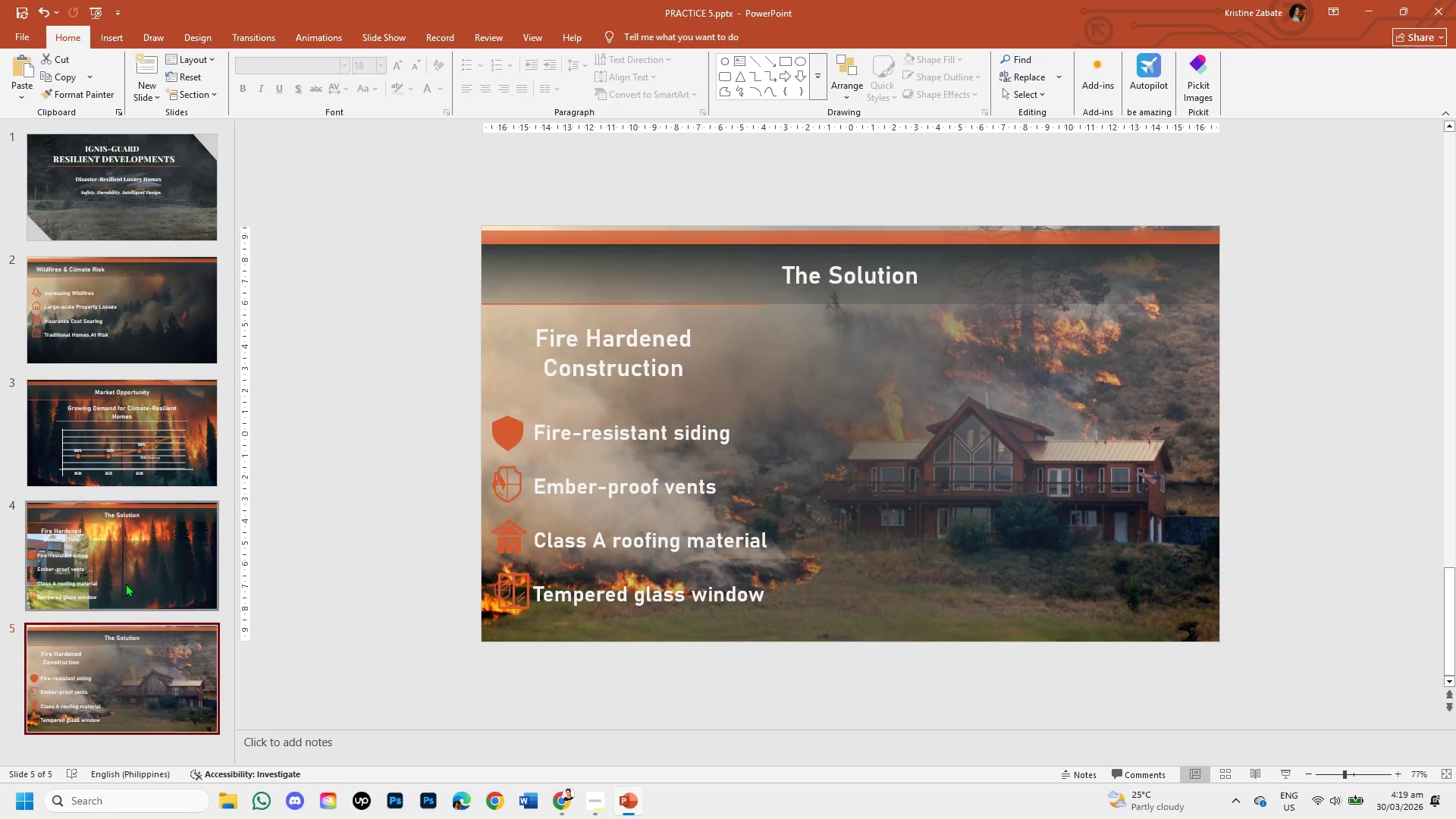 
left_click([127, 563])
 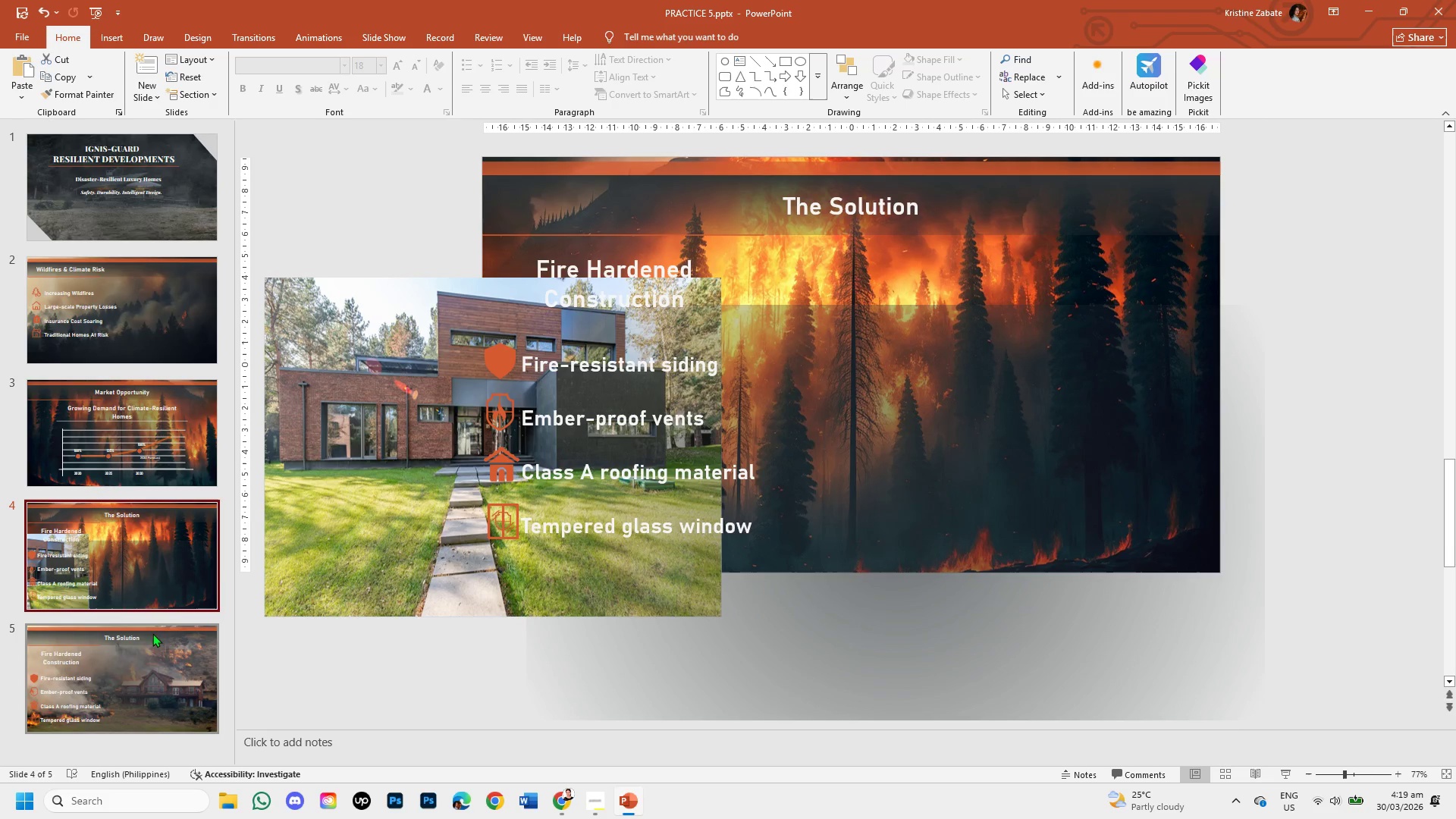 
left_click_drag(start_coordinate=[150, 653], to_coordinate=[147, 516])
 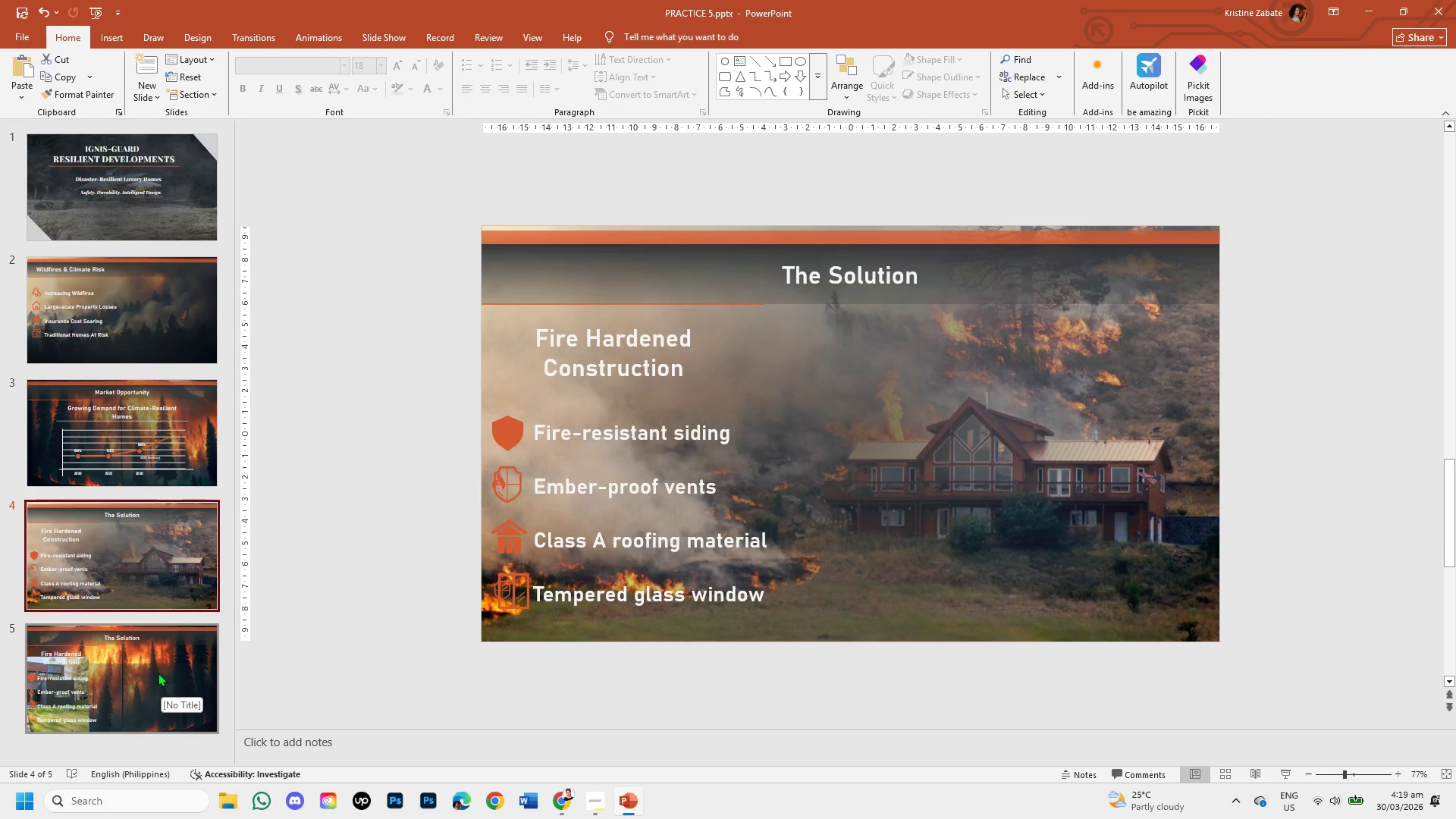 
left_click([155, 658])
 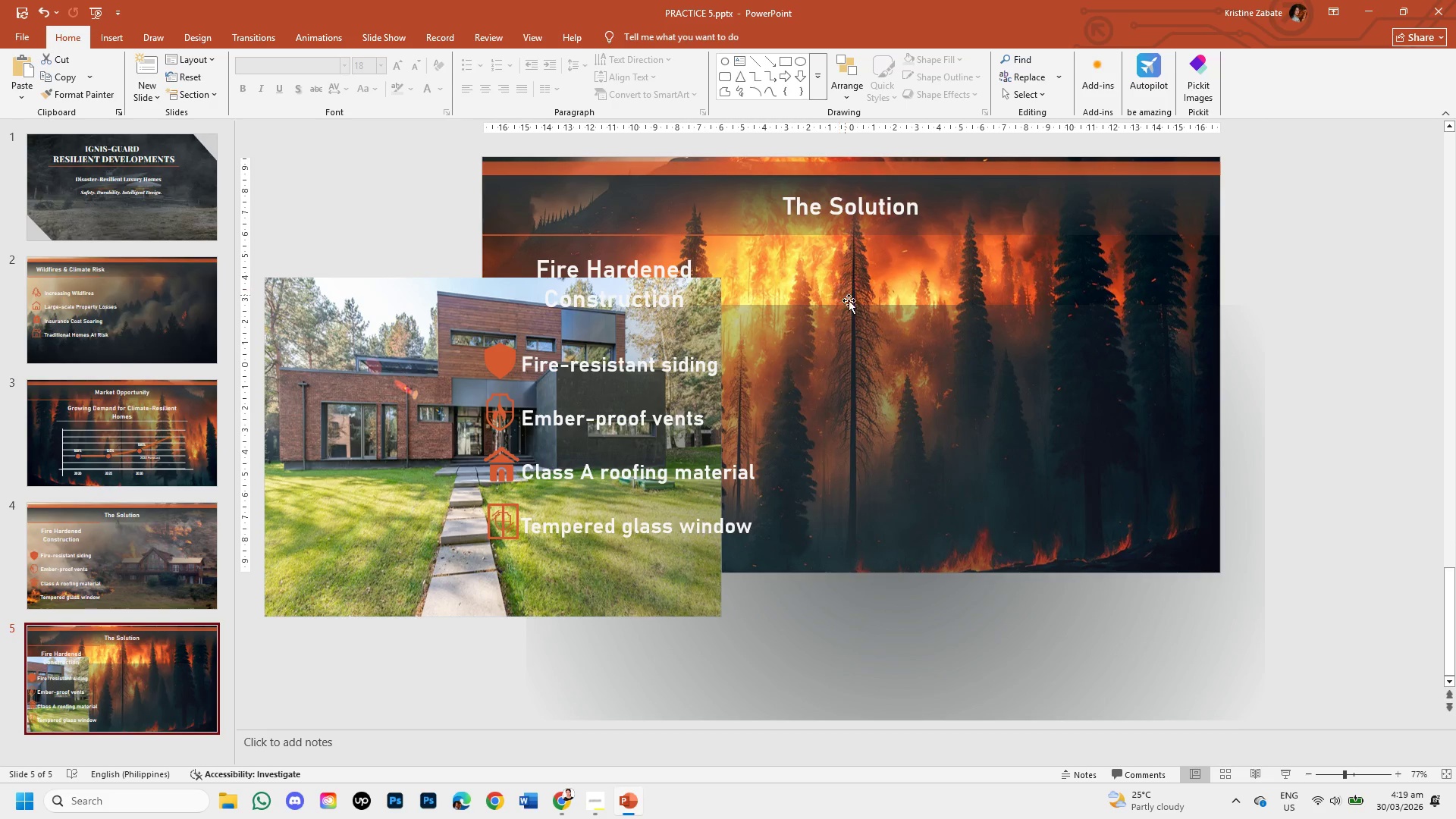 
left_click([865, 272])
 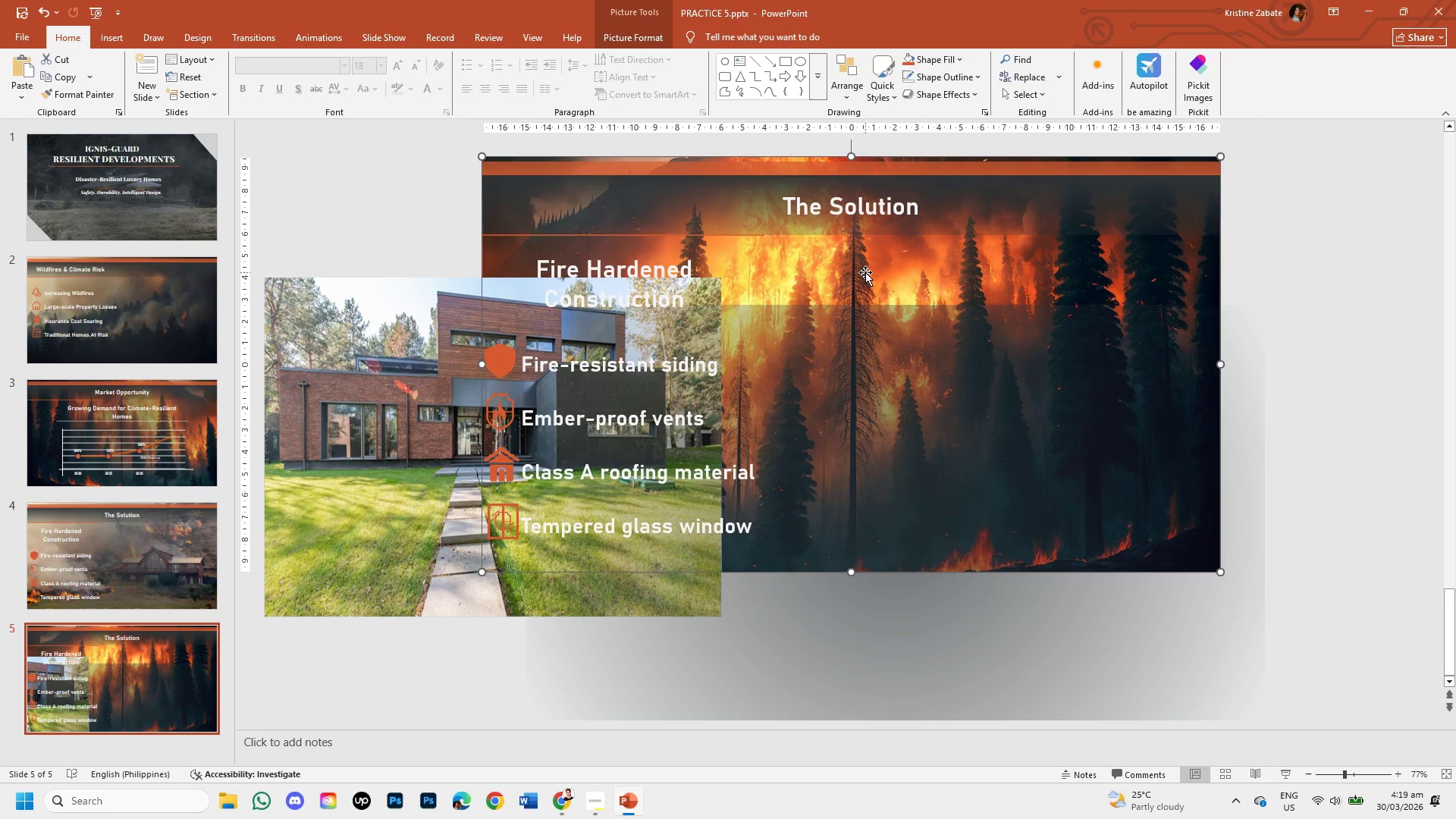 
key(Backspace)
 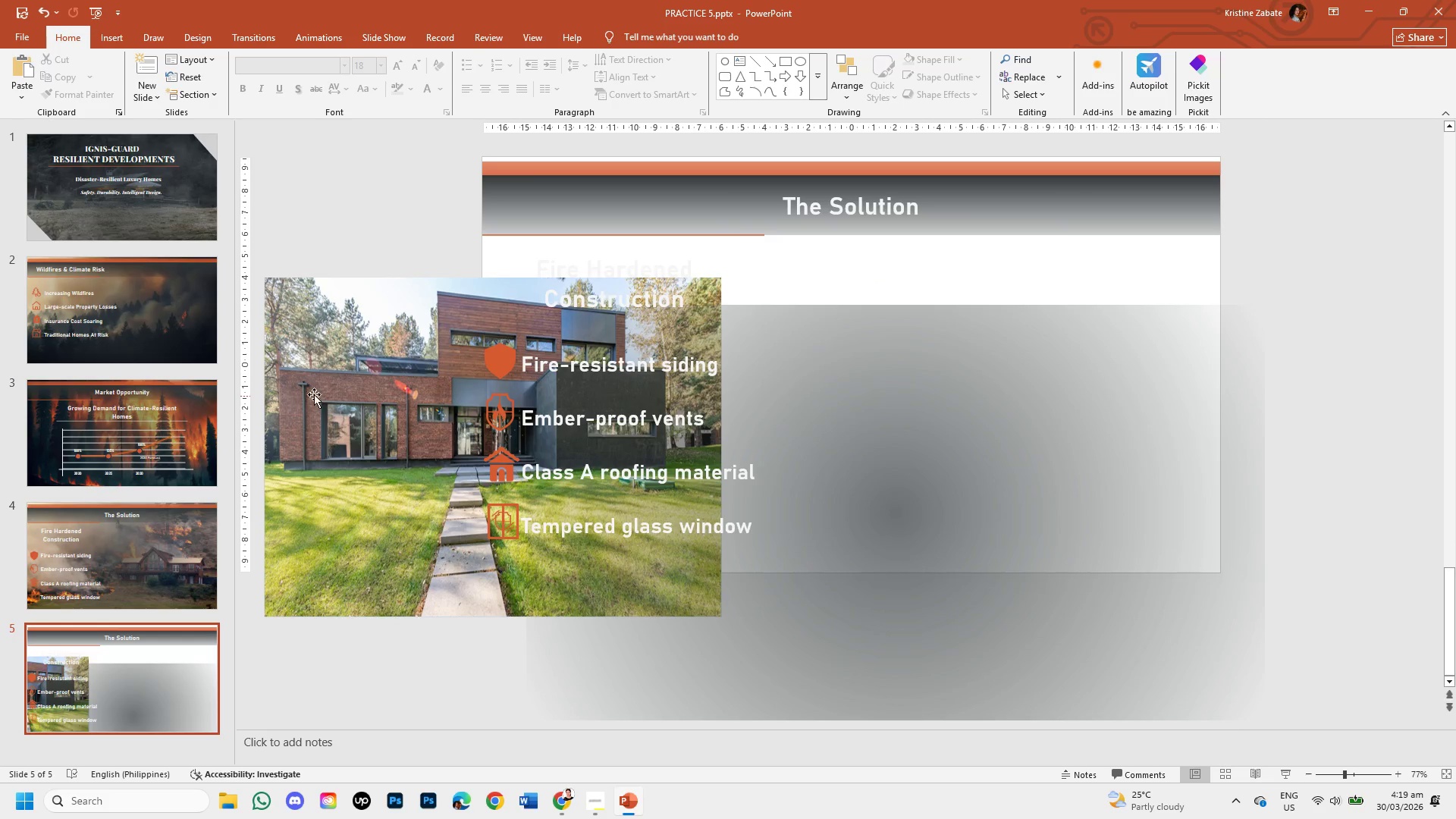 
left_click([325, 385])
 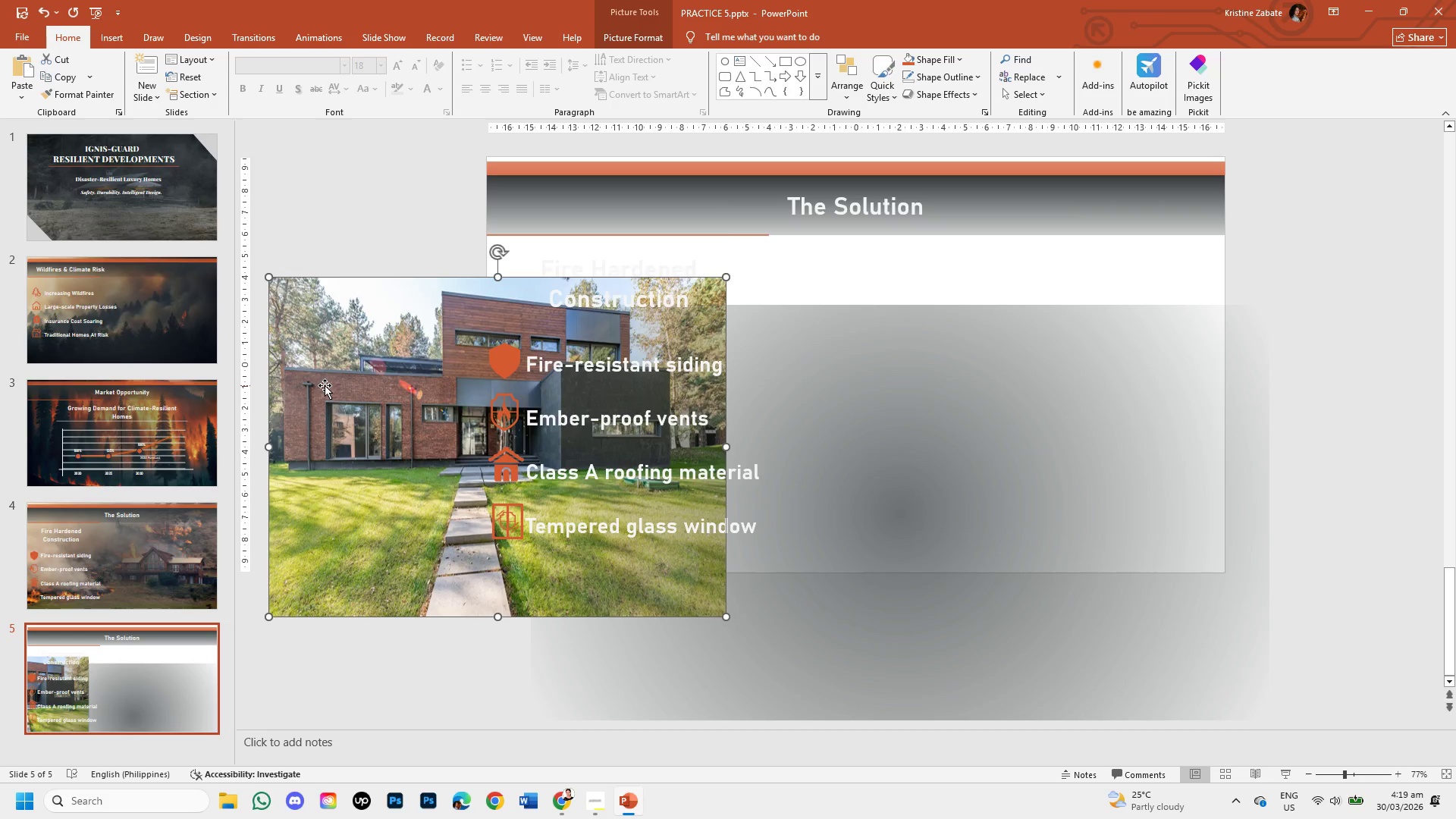 
left_click_drag(start_coordinate=[325, 385], to_coordinate=[820, 264])
 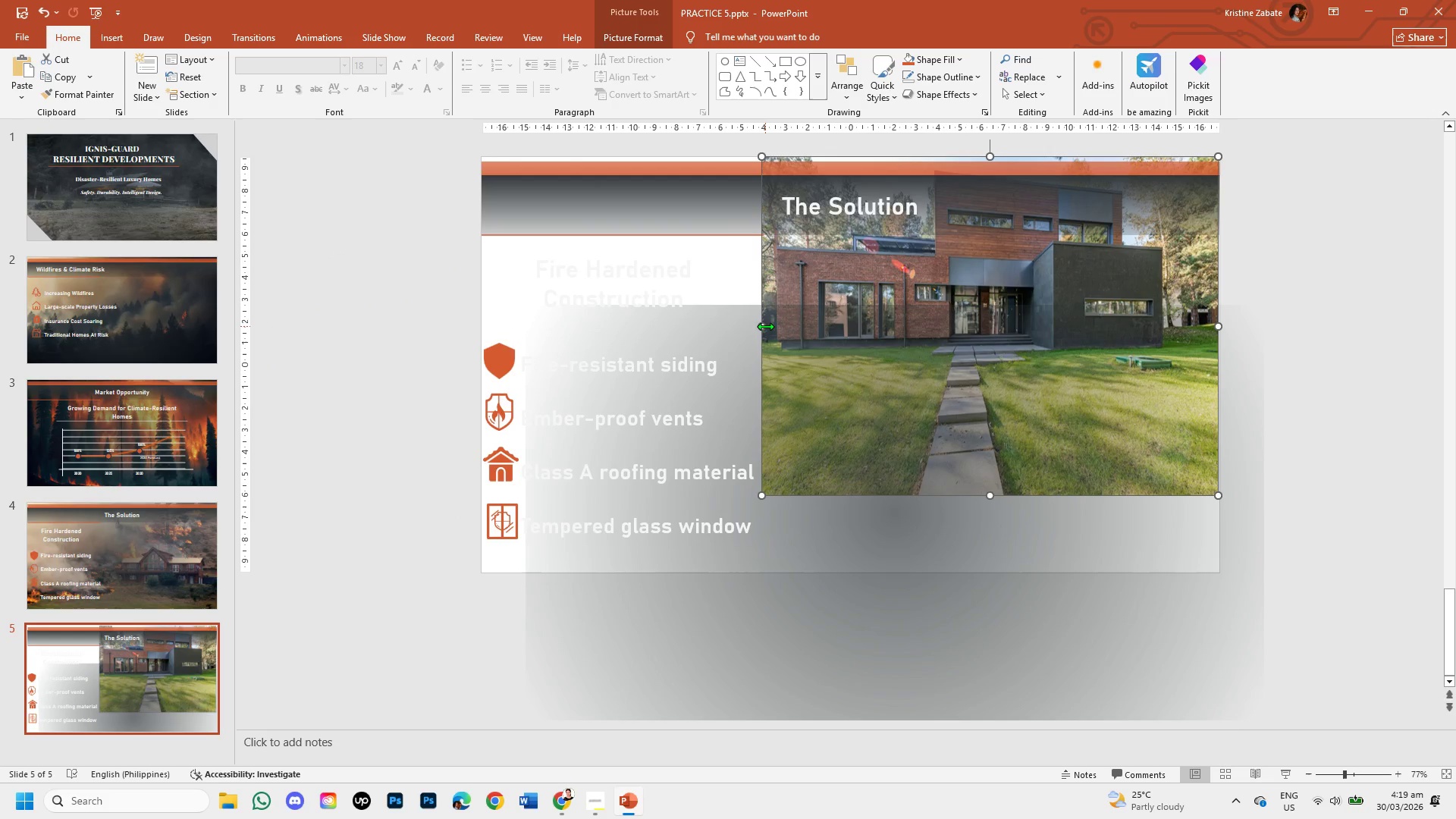 
left_click_drag(start_coordinate=[764, 328], to_coordinate=[479, 344])
 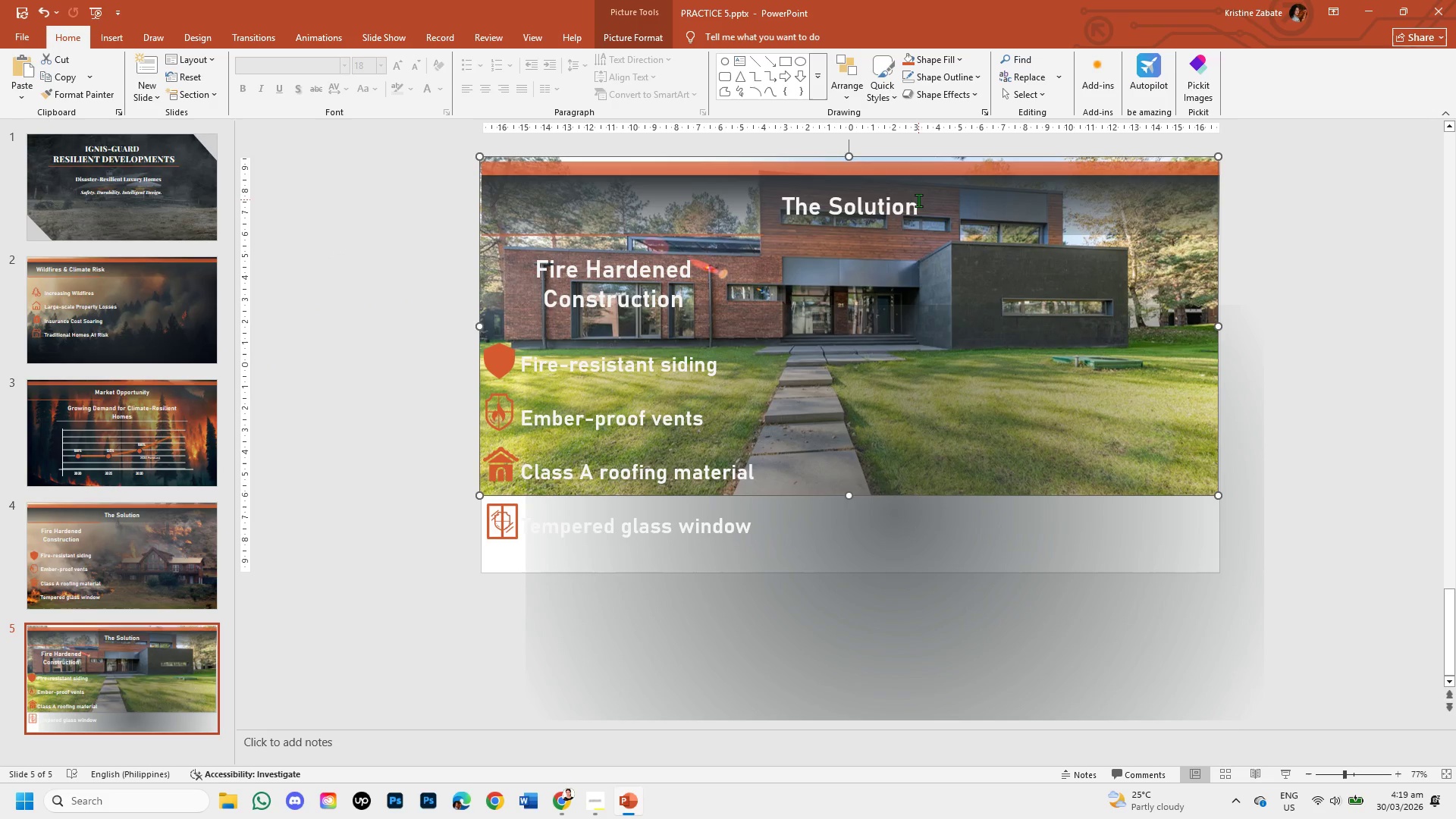 
left_click([914, 245])
 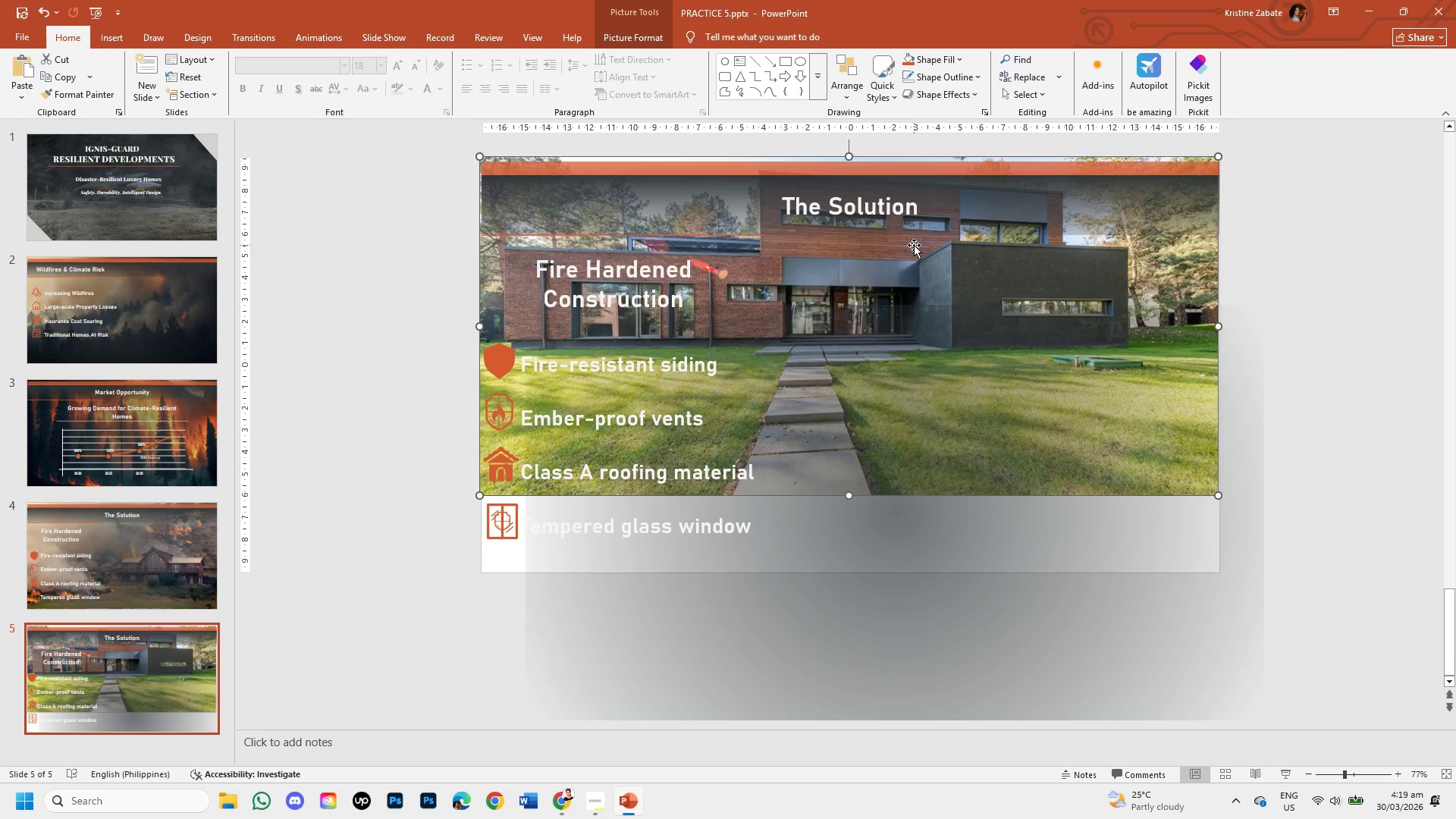 
key(Backspace)
 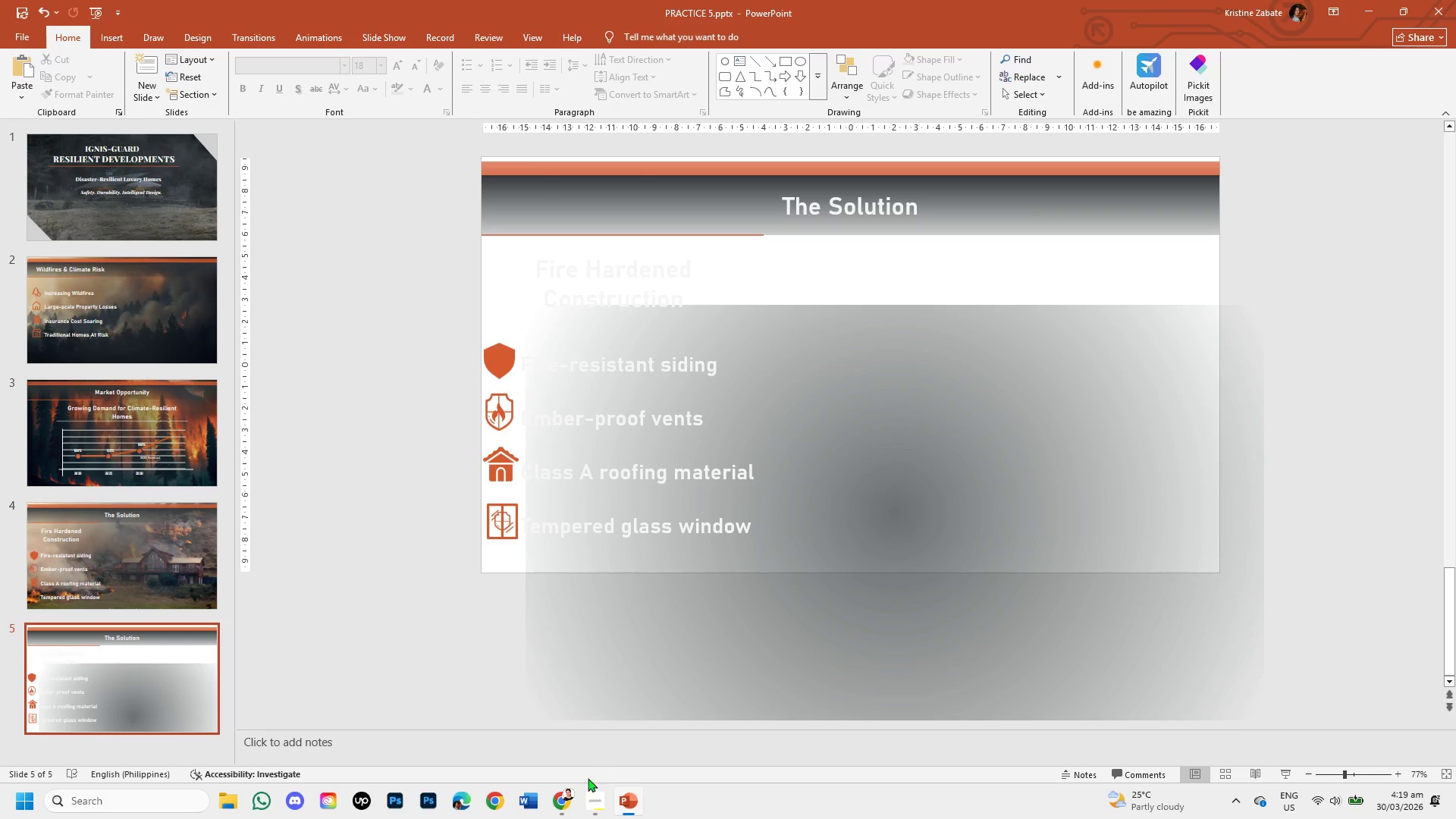 
left_click([566, 803])
 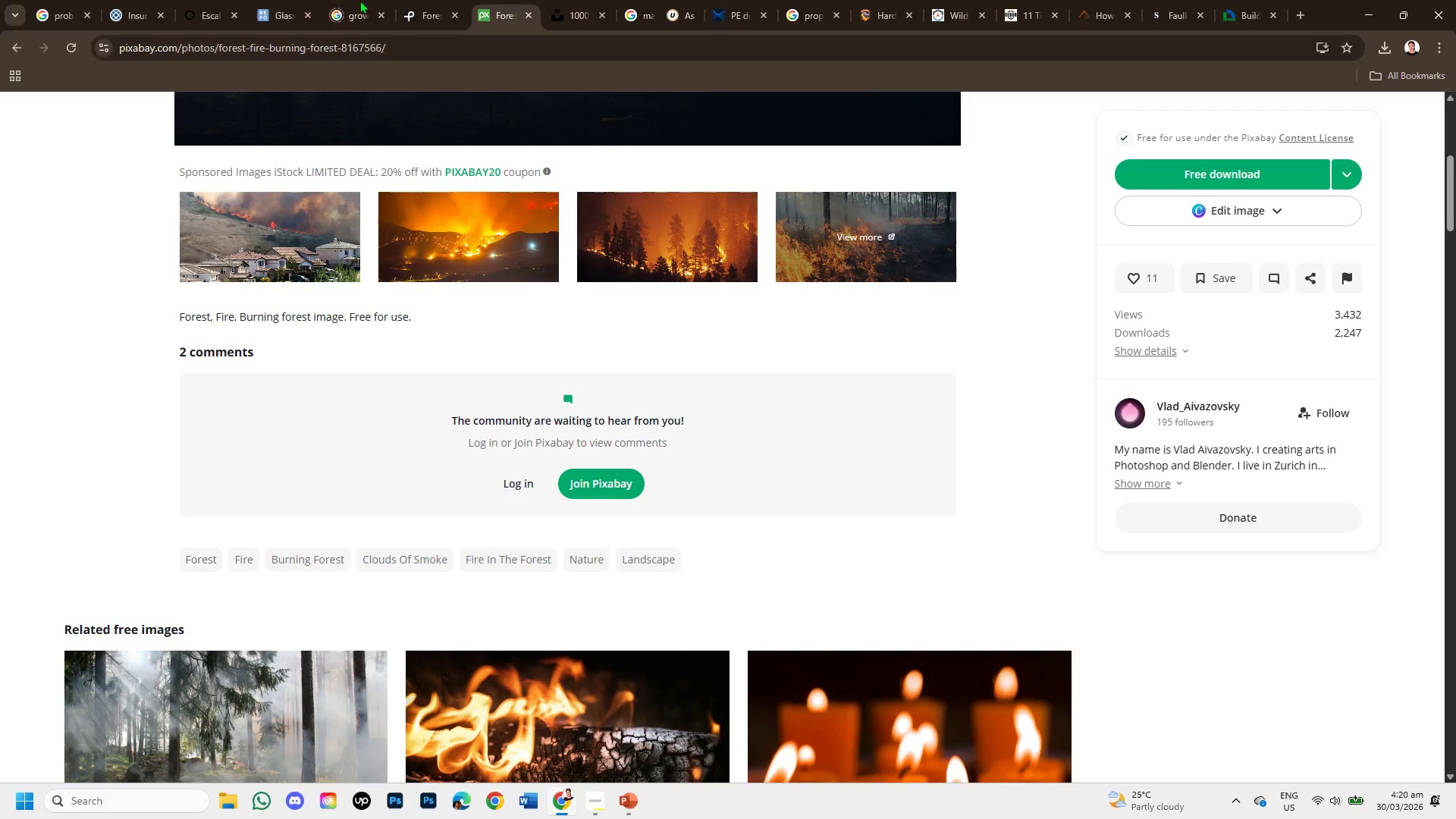 
left_click([410, 3])
 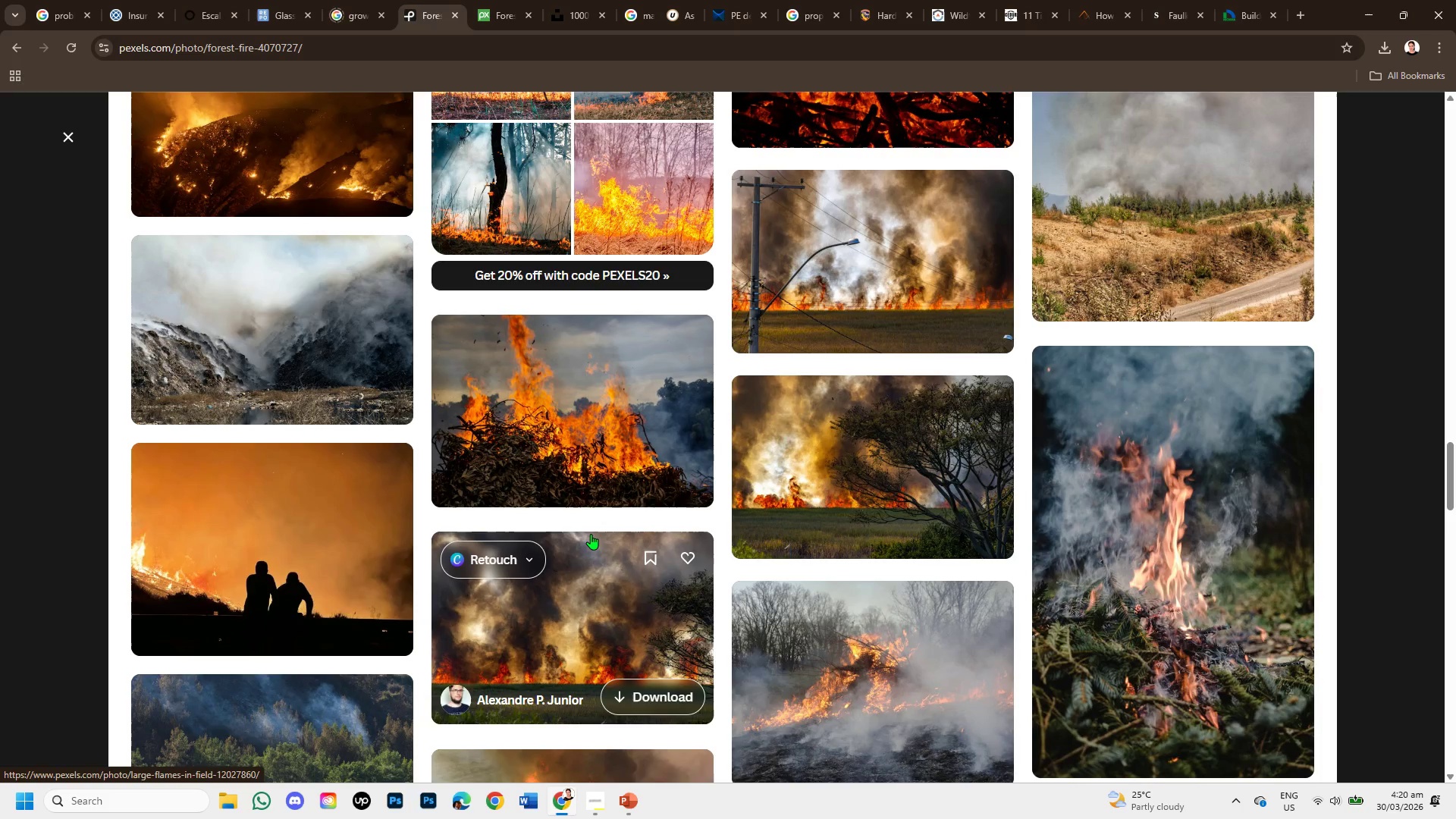 
scroll: coordinate [591, 534], scroll_direction: up, amount: 3.0
 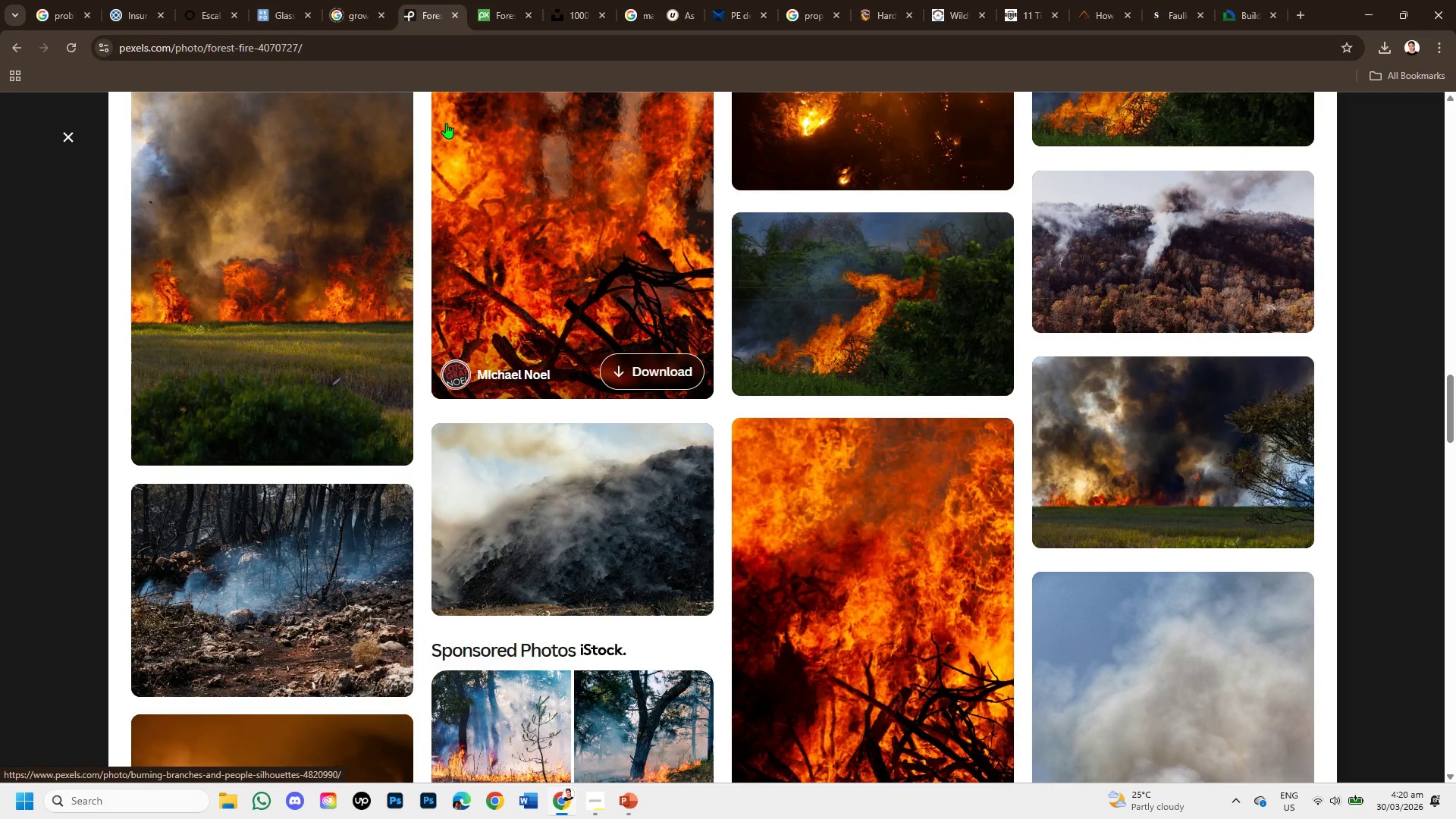 
wait(18.48)
 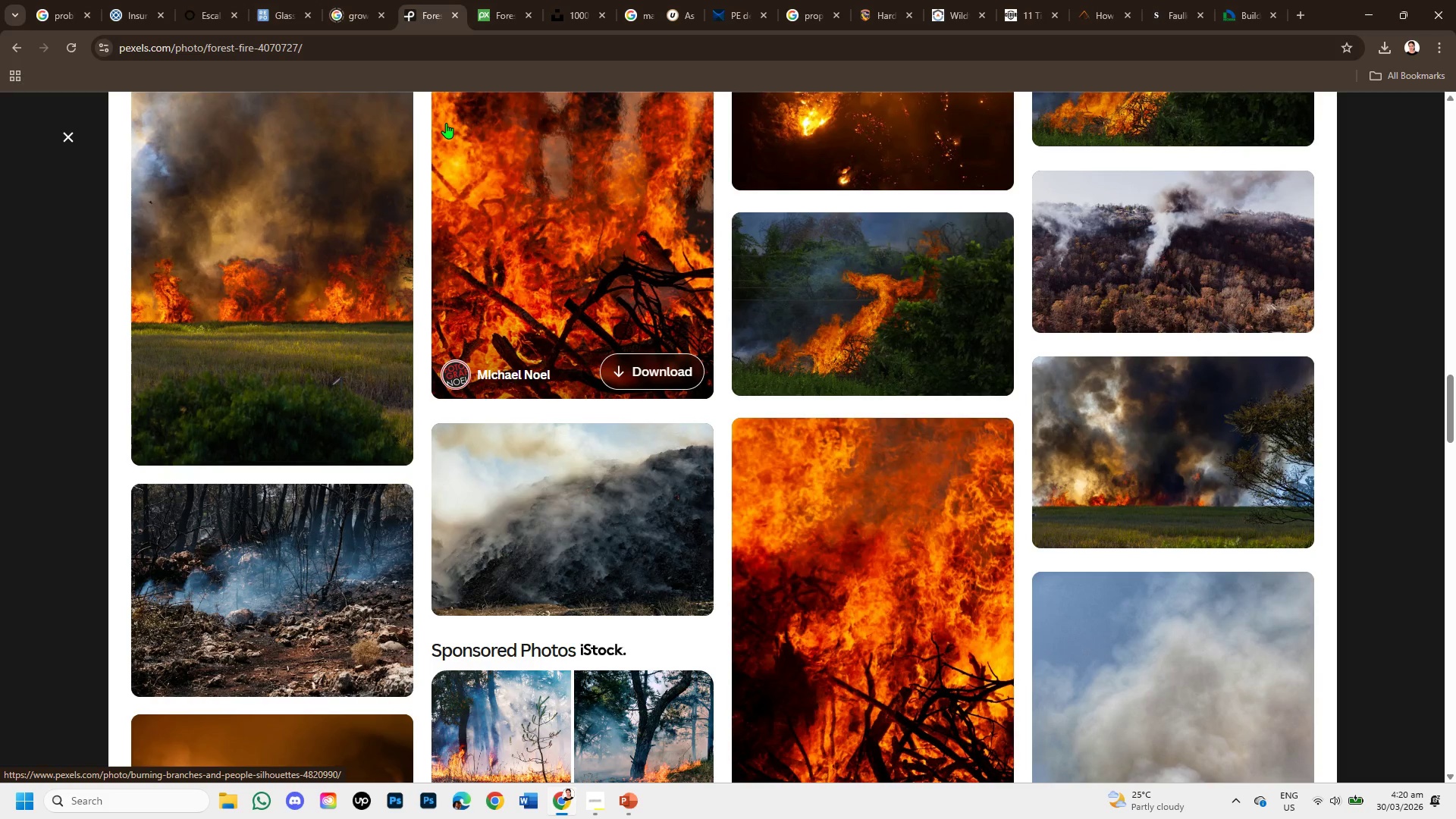 
left_click([21, 54])
 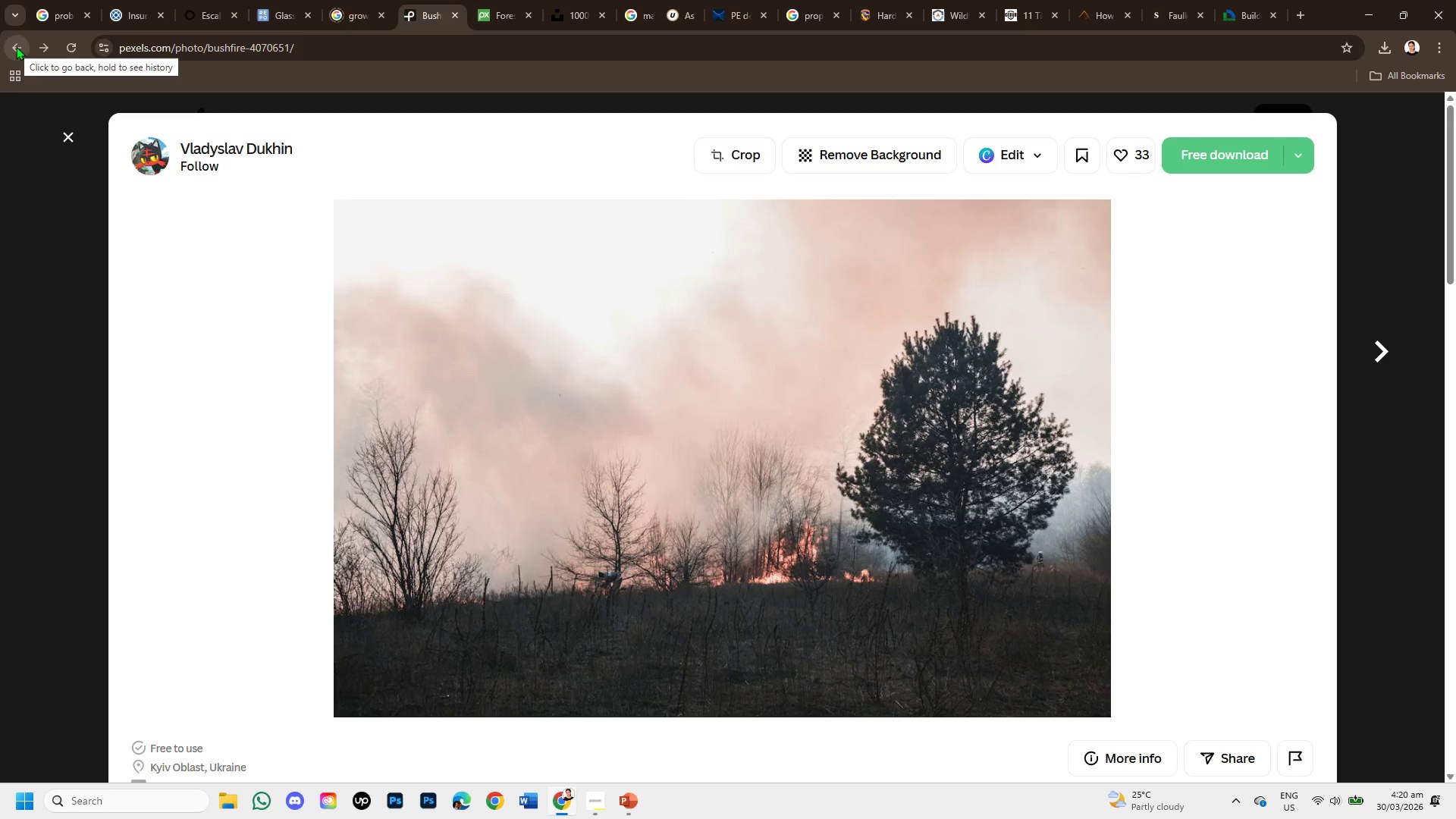 
wait(5.42)
 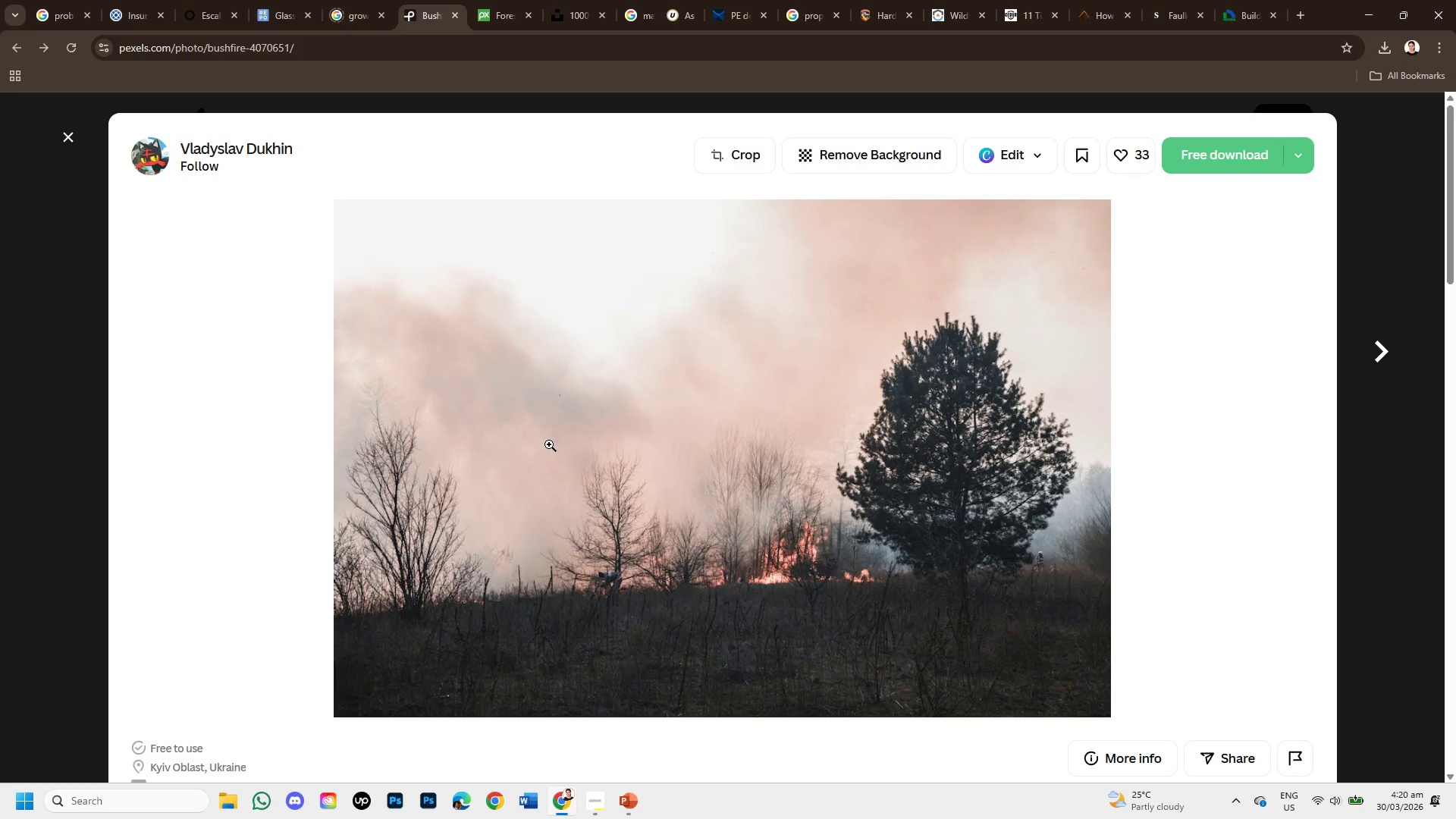 
right_click([622, 426])
 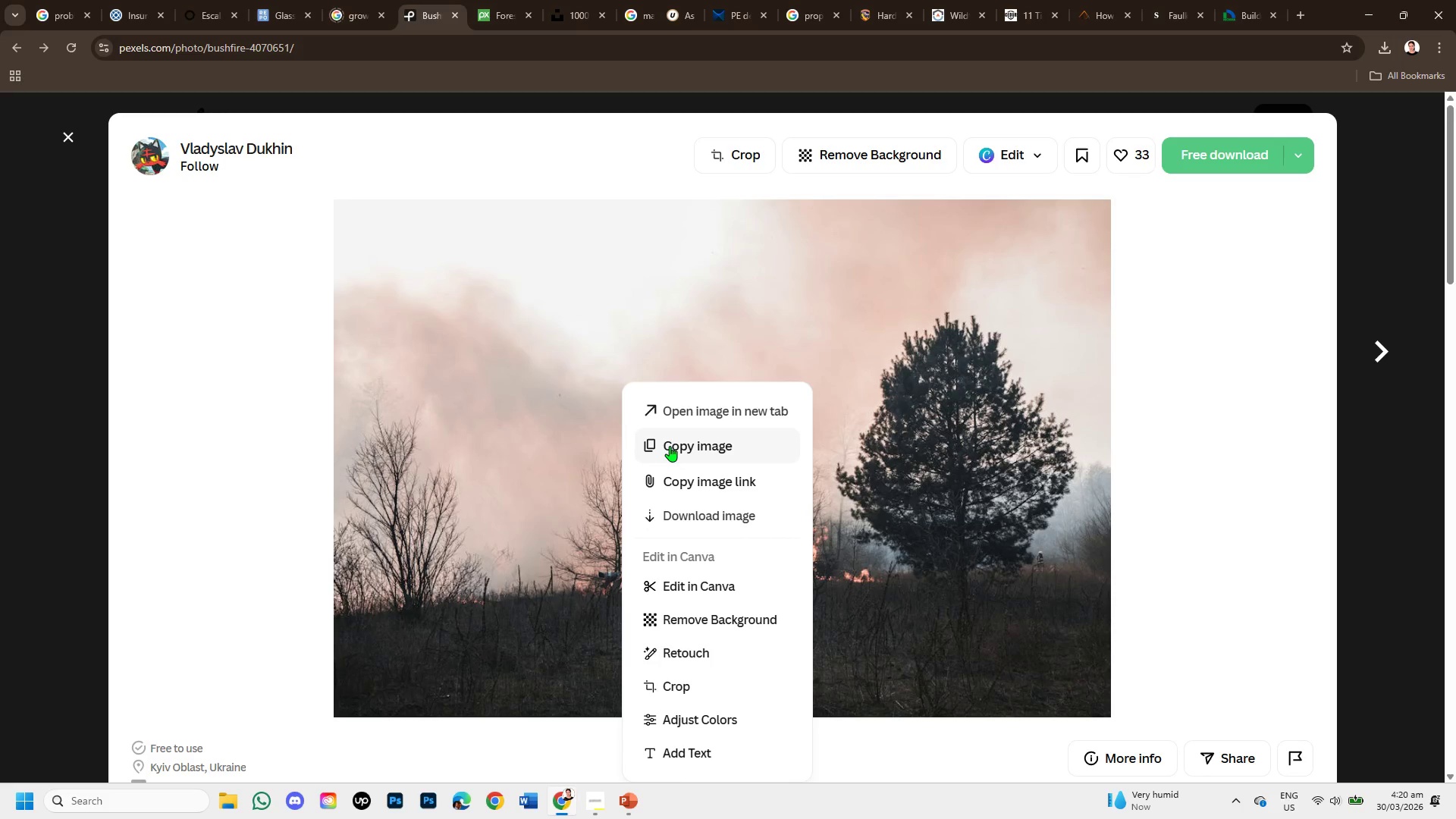 
left_click([670, 446])
 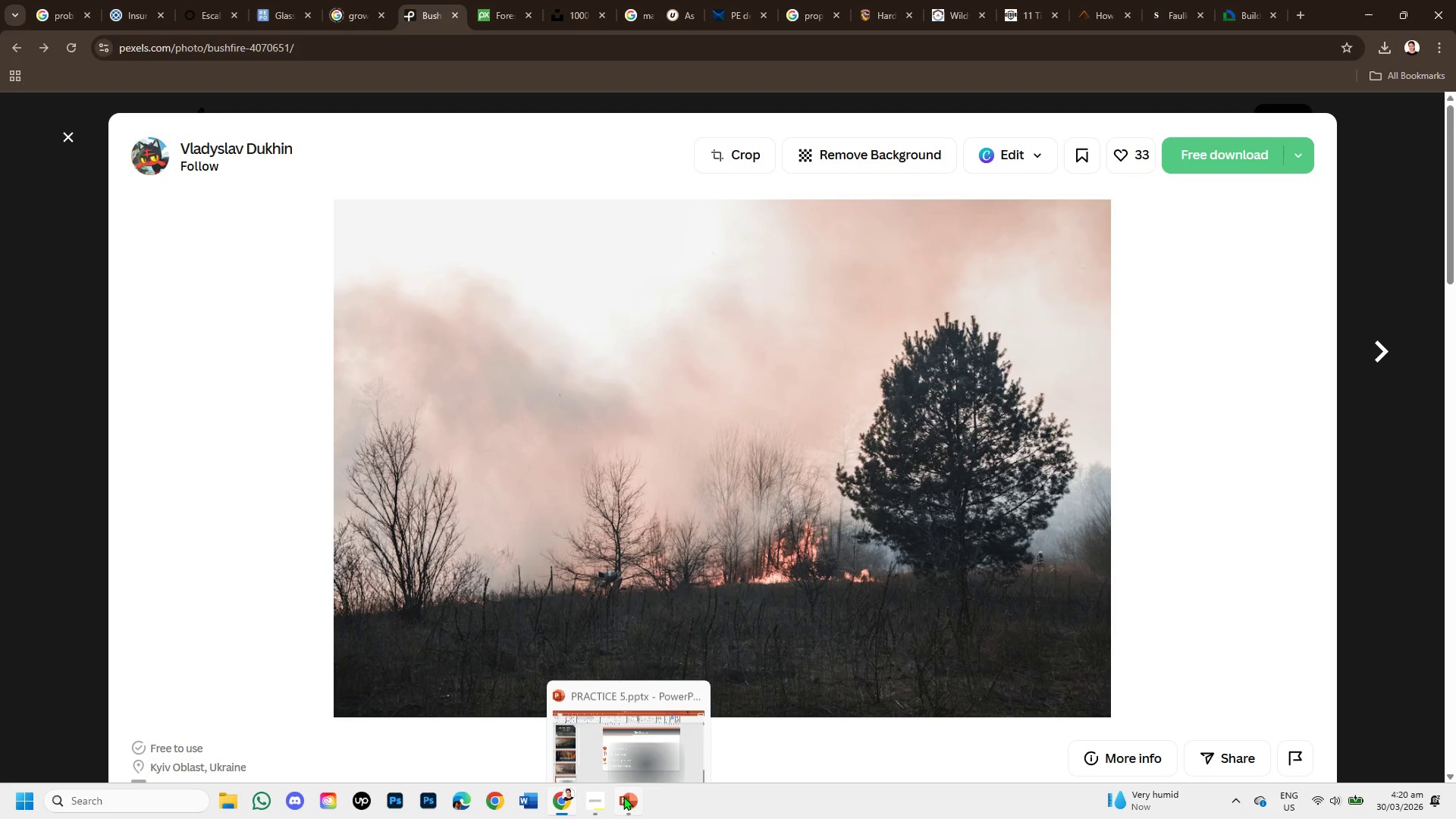 
left_click([626, 799])
 